 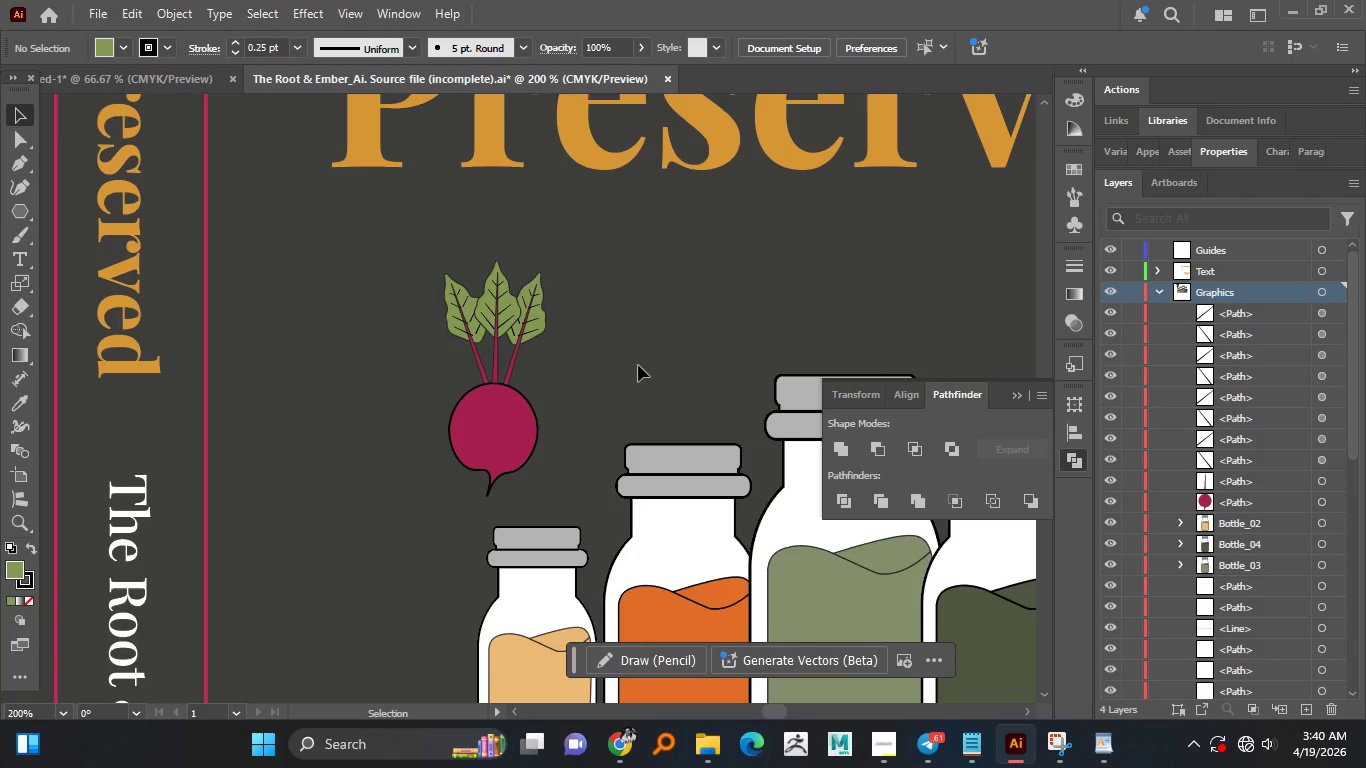 
hold_key(key=AltLeft, duration=1.52)
 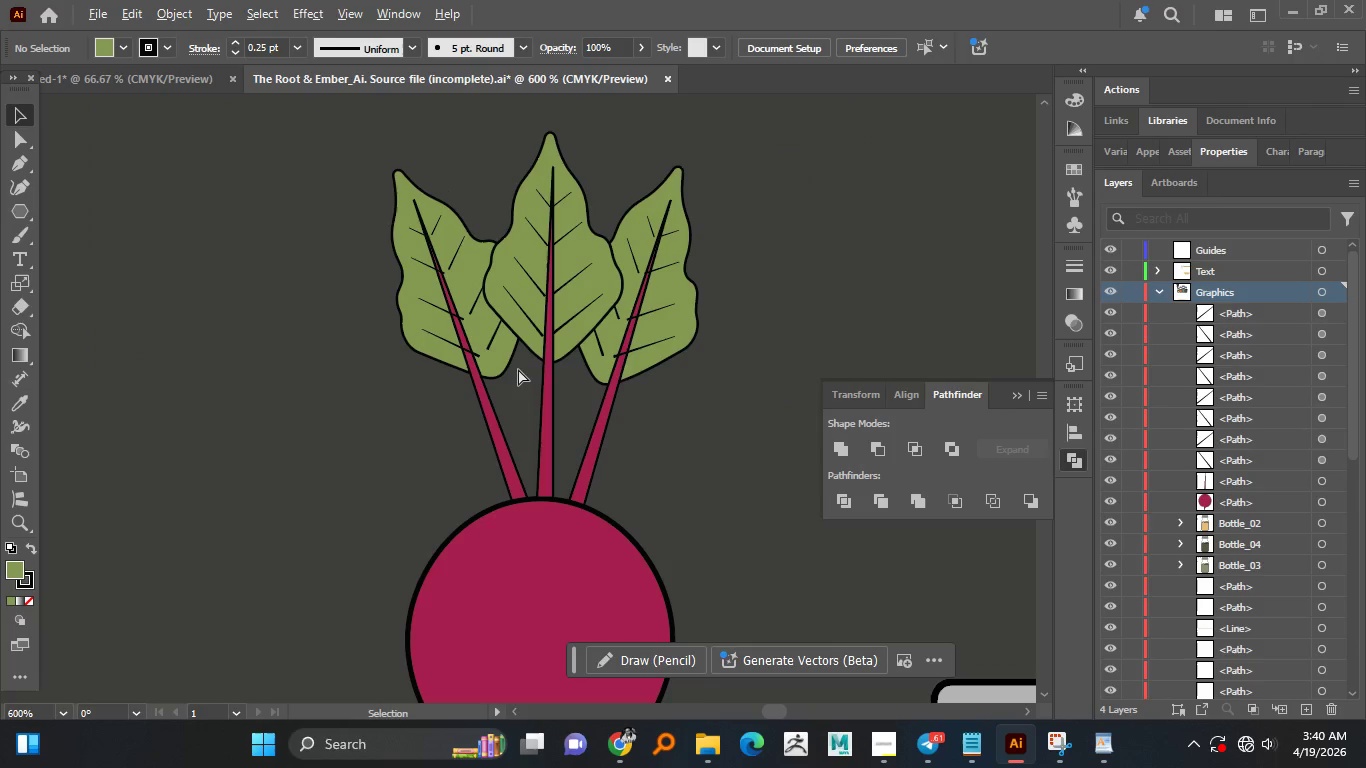 
hold_key(key=AltLeft, duration=0.31)
 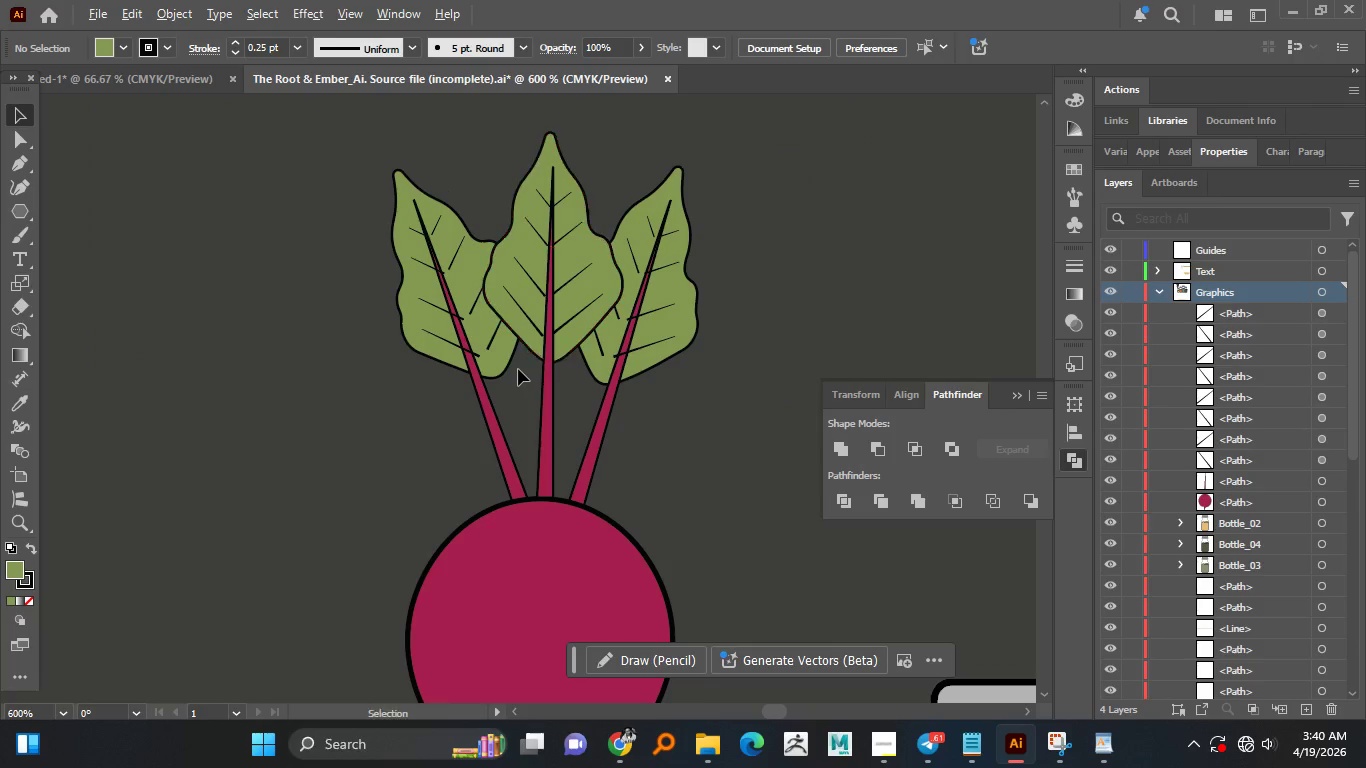 
scroll: coordinate [531, 337], scroll_direction: up, amount: 3.0
 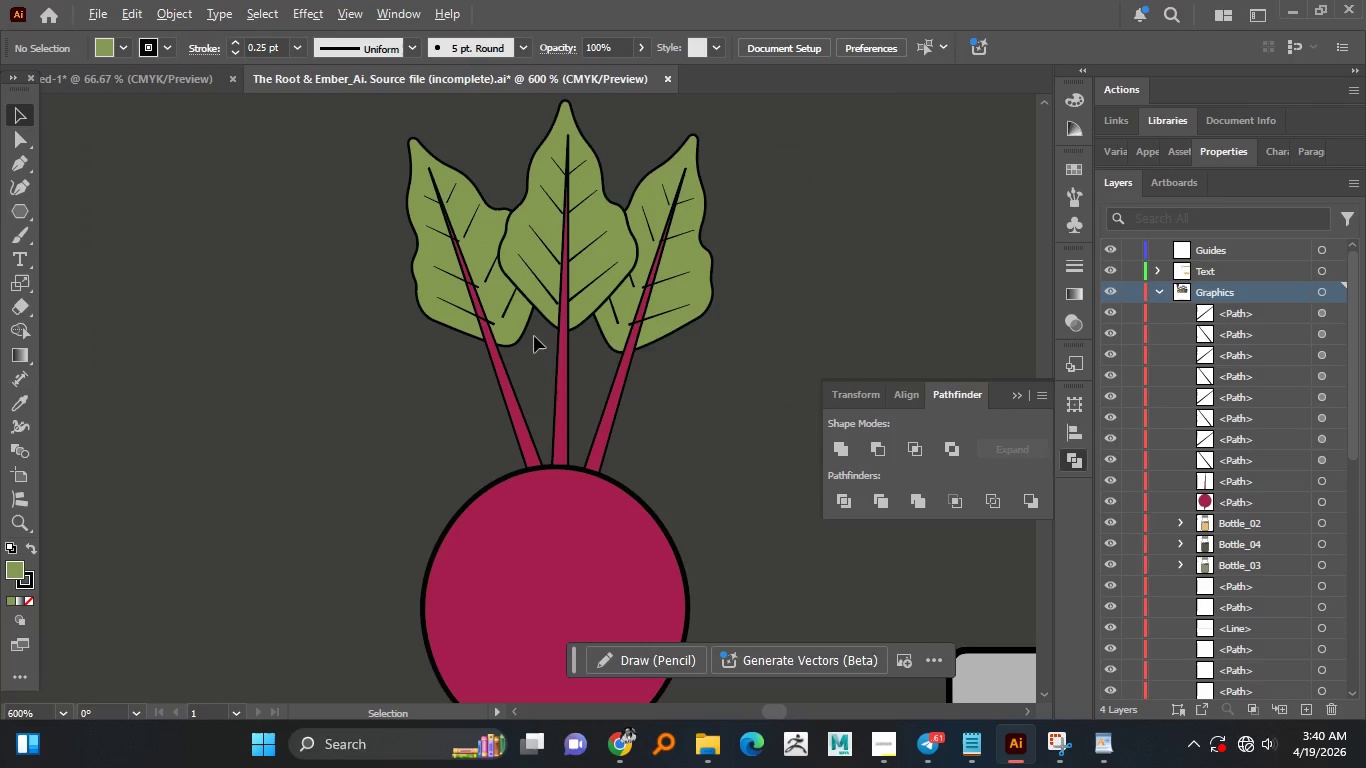 
key(Control+Z)
 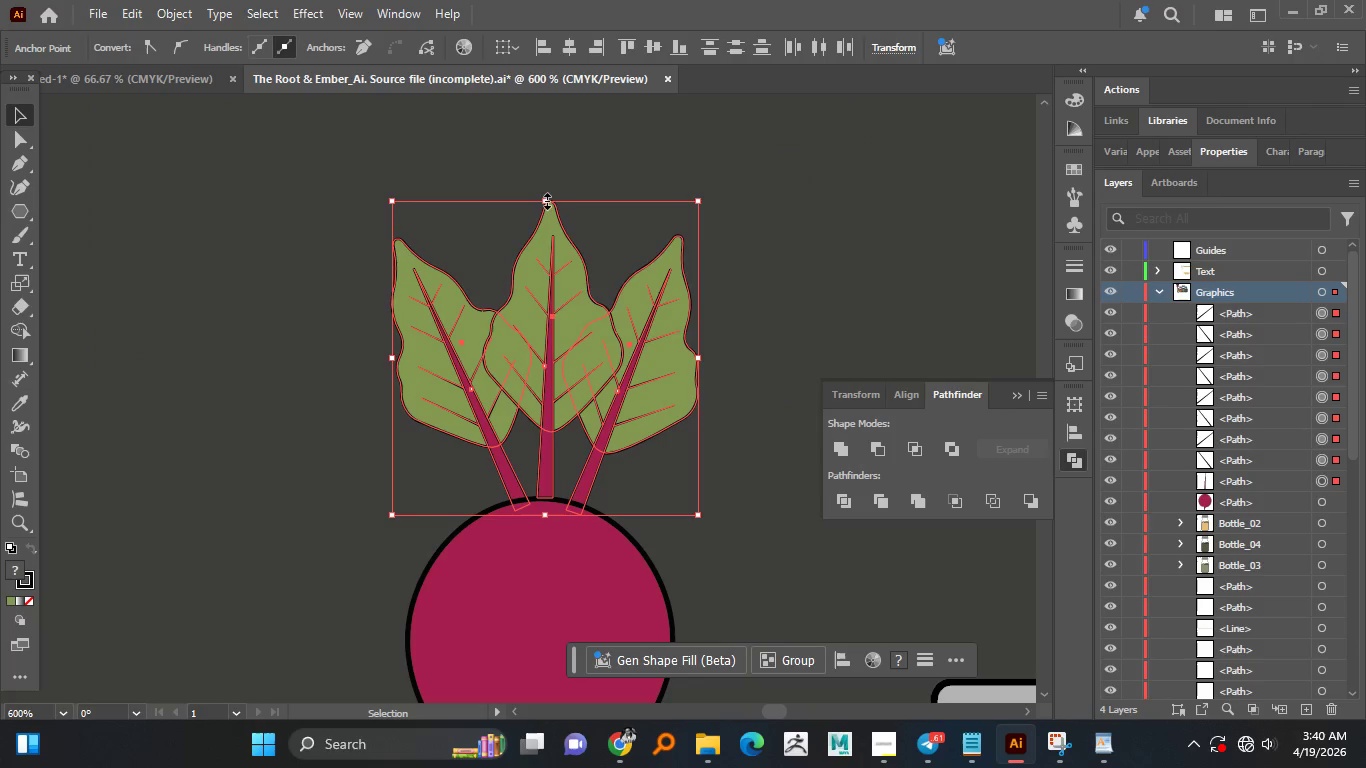 
left_click_drag(start_coordinate=[542, 201], to_coordinate=[546, 146])
 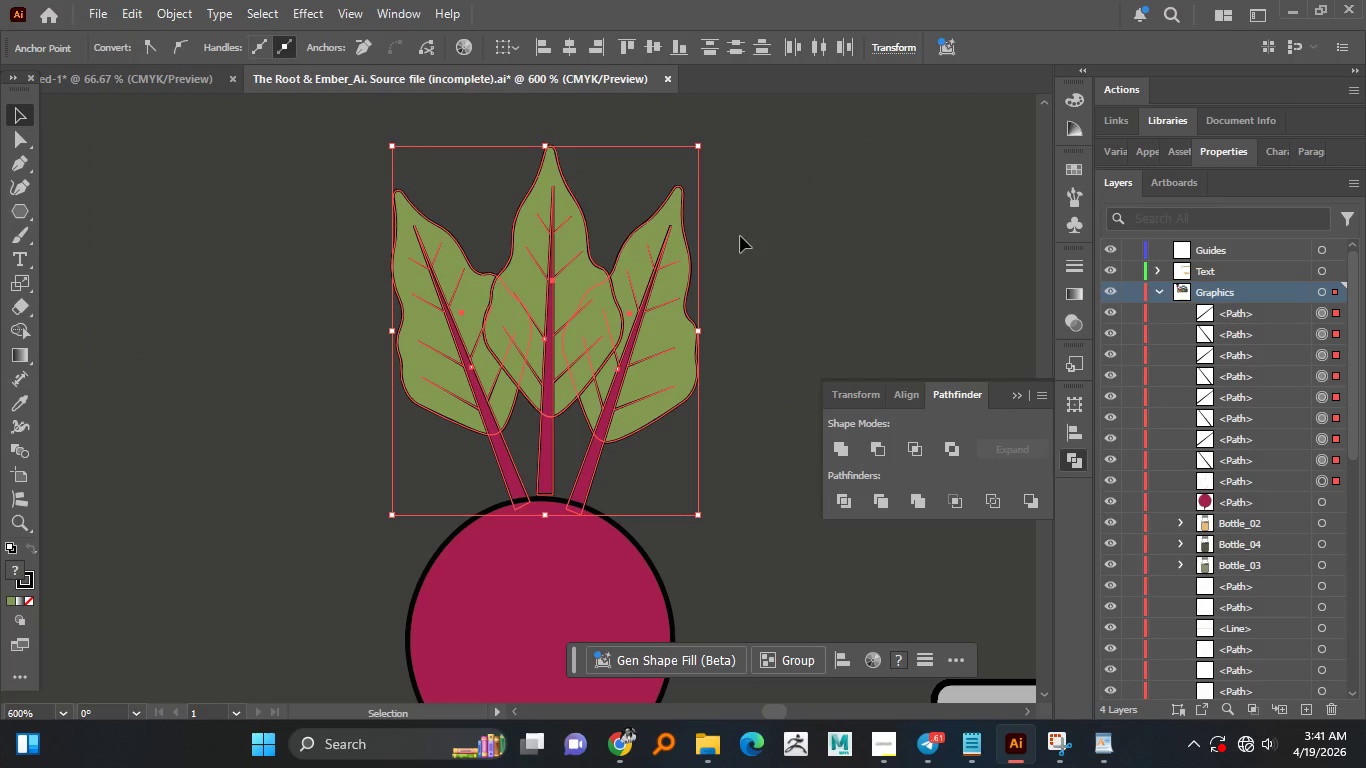 
left_click([740, 236])
 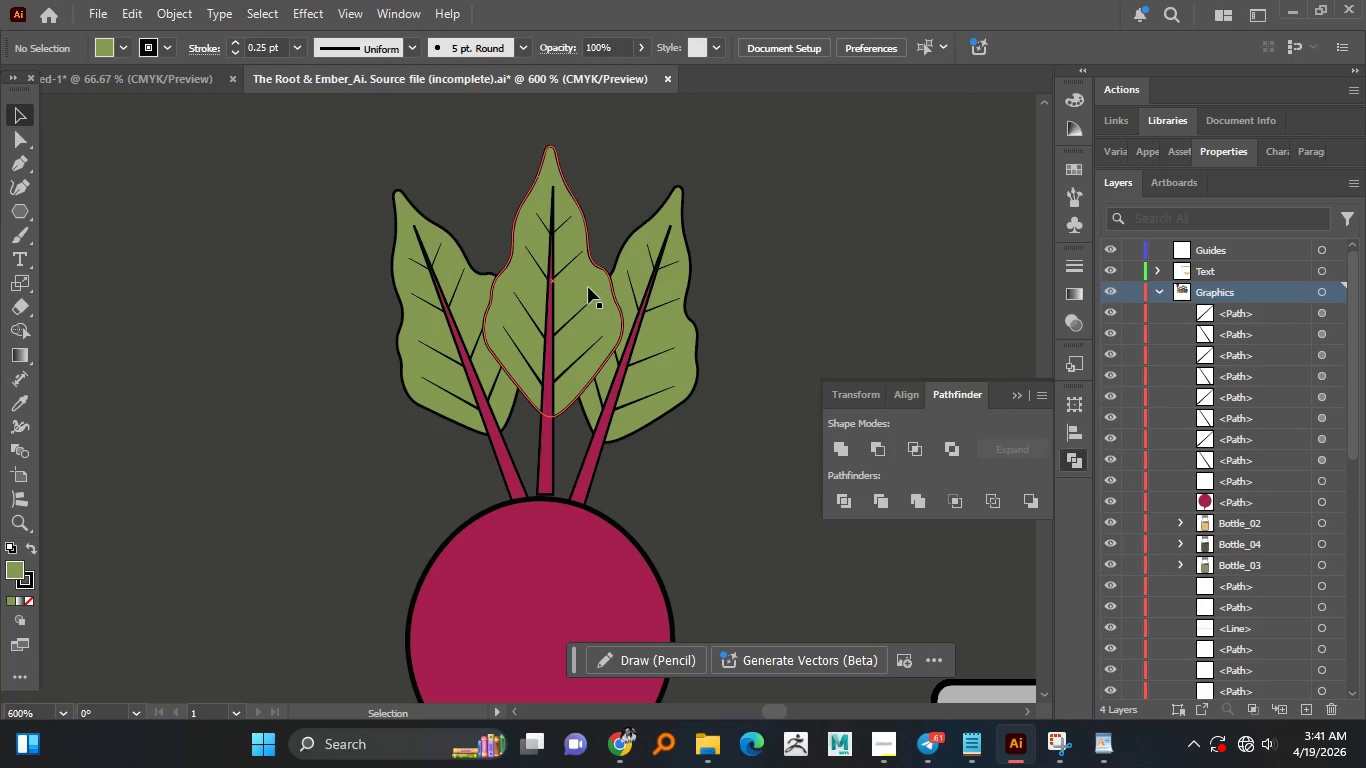 
hold_key(key=AltLeft, duration=1.51)
scroll: coordinate [472, 278], scroll_direction: down, amount: 2.0
 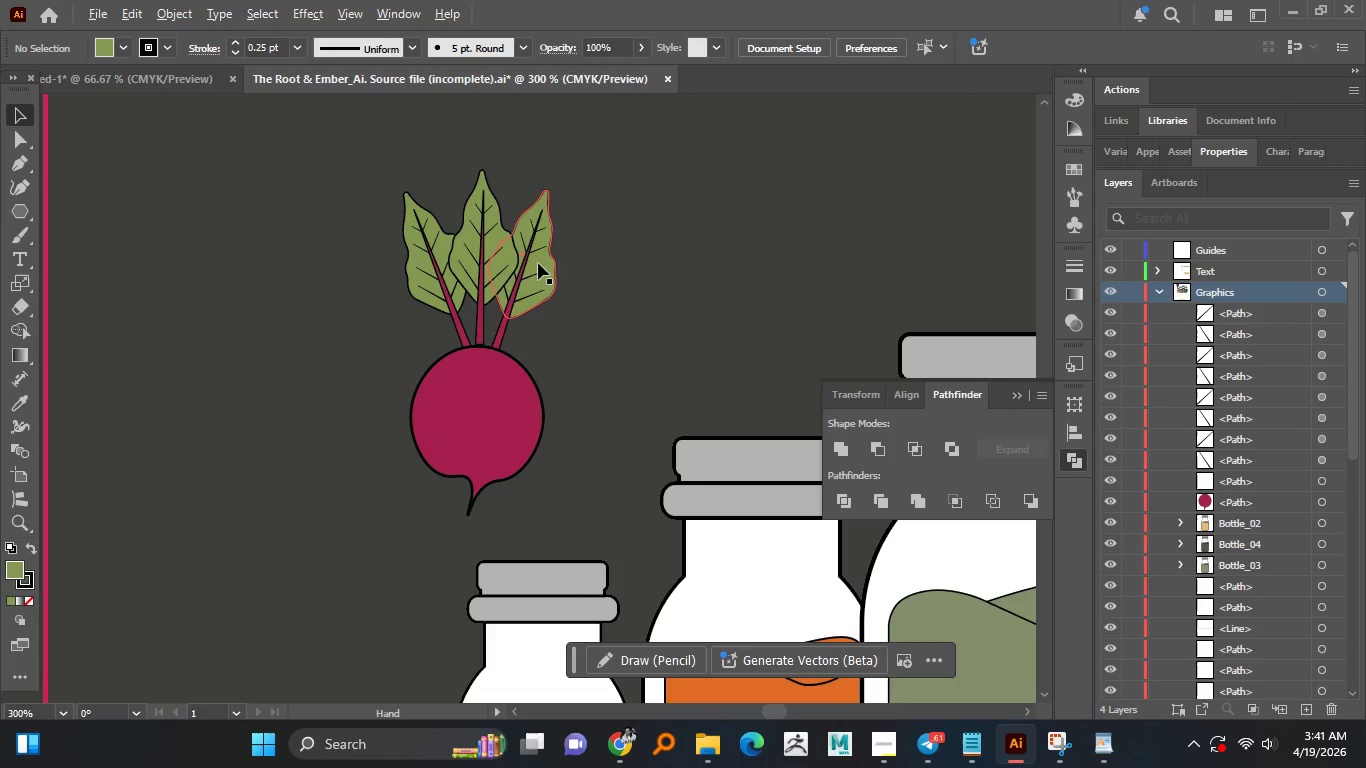 
hold_key(key=AltLeft, duration=0.72)
scroll: coordinate [509, 335], scroll_direction: up, amount: 2.0
 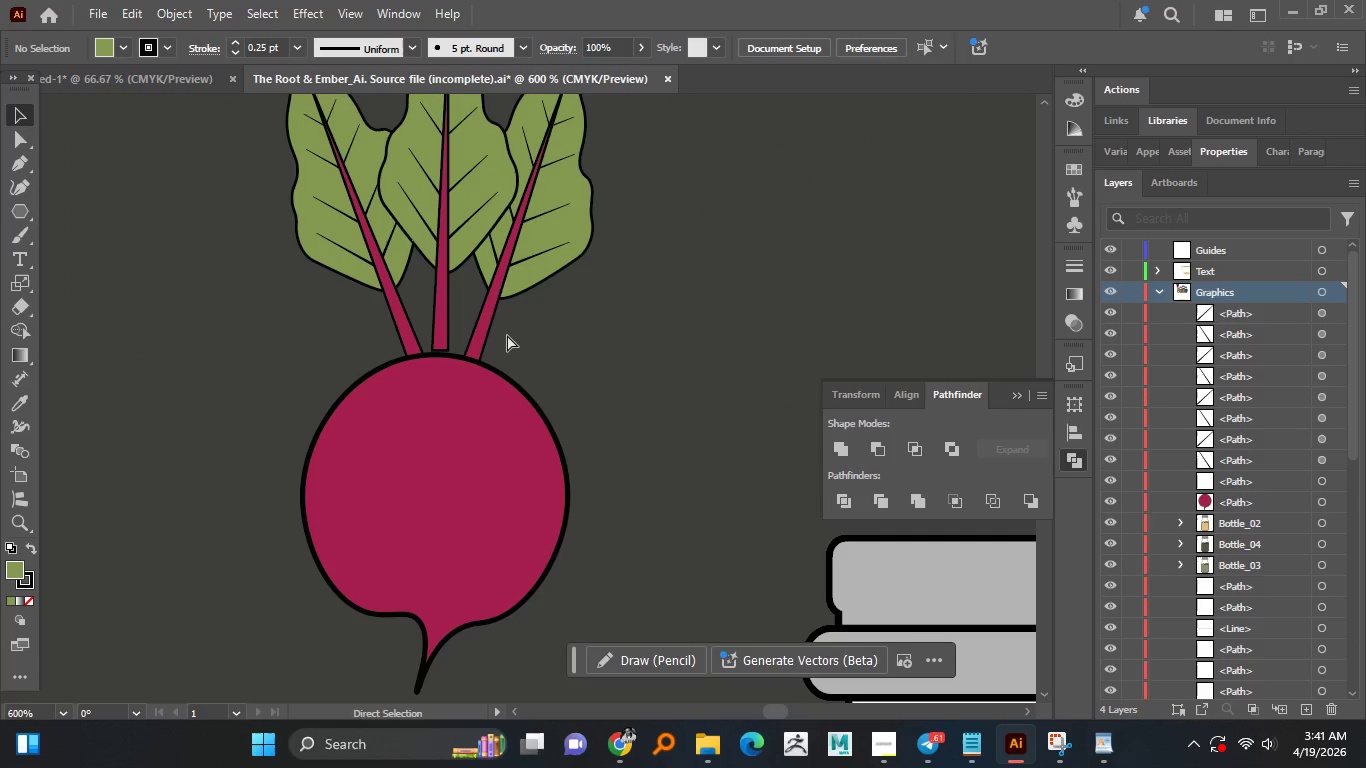 
key(Control+Z)
 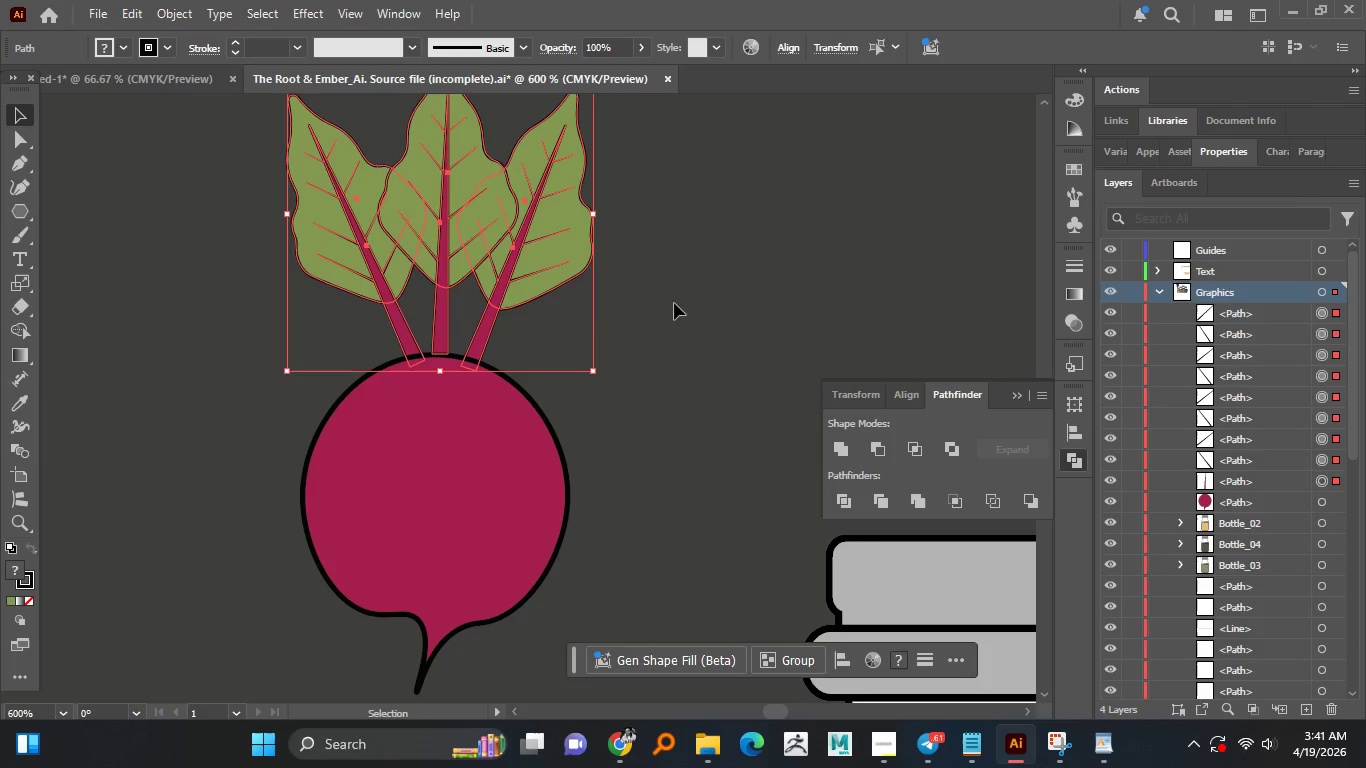 
hold_key(key=AltLeft, duration=1.52)
scroll: coordinate [582, 311], scroll_direction: down, amount: 1.0
 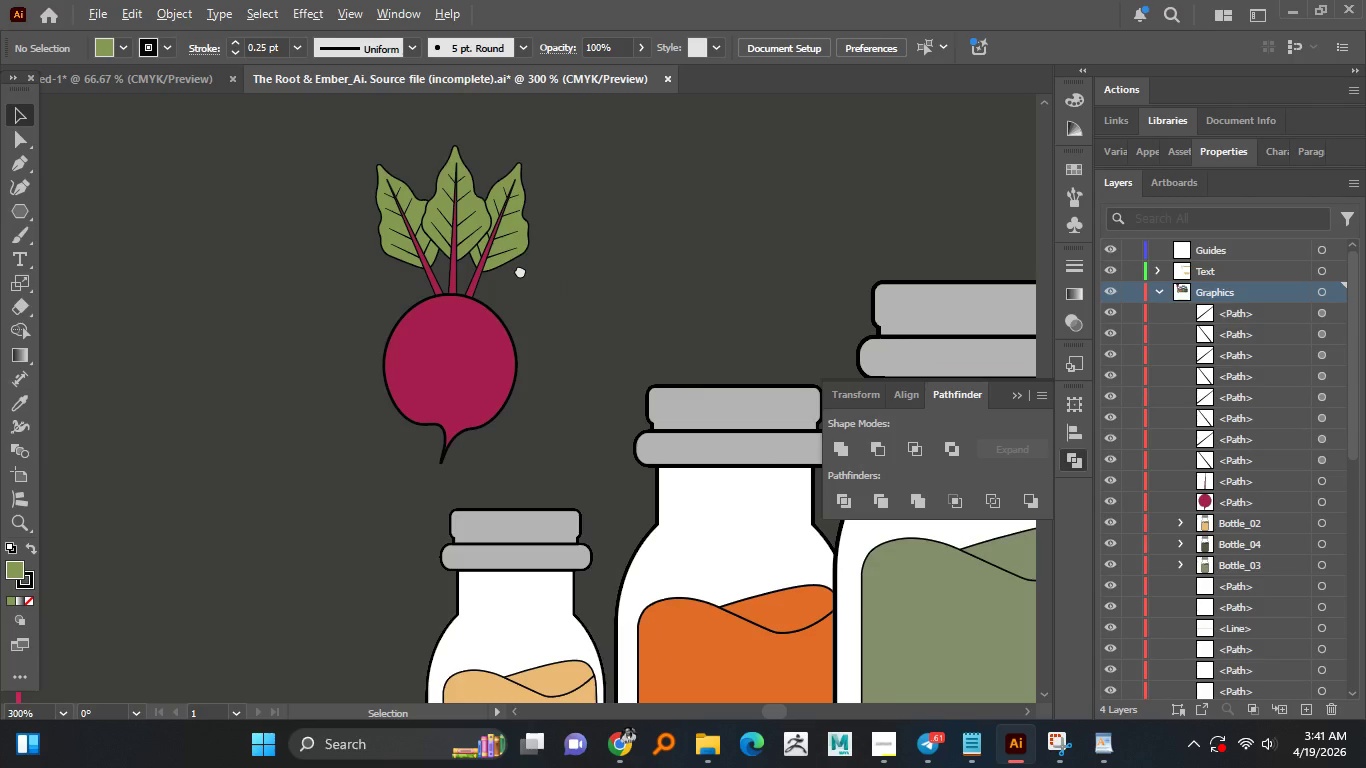 
hold_key(key=AltLeft, duration=0.73)
scroll: coordinate [498, 278], scroll_direction: up, amount: 1.0
 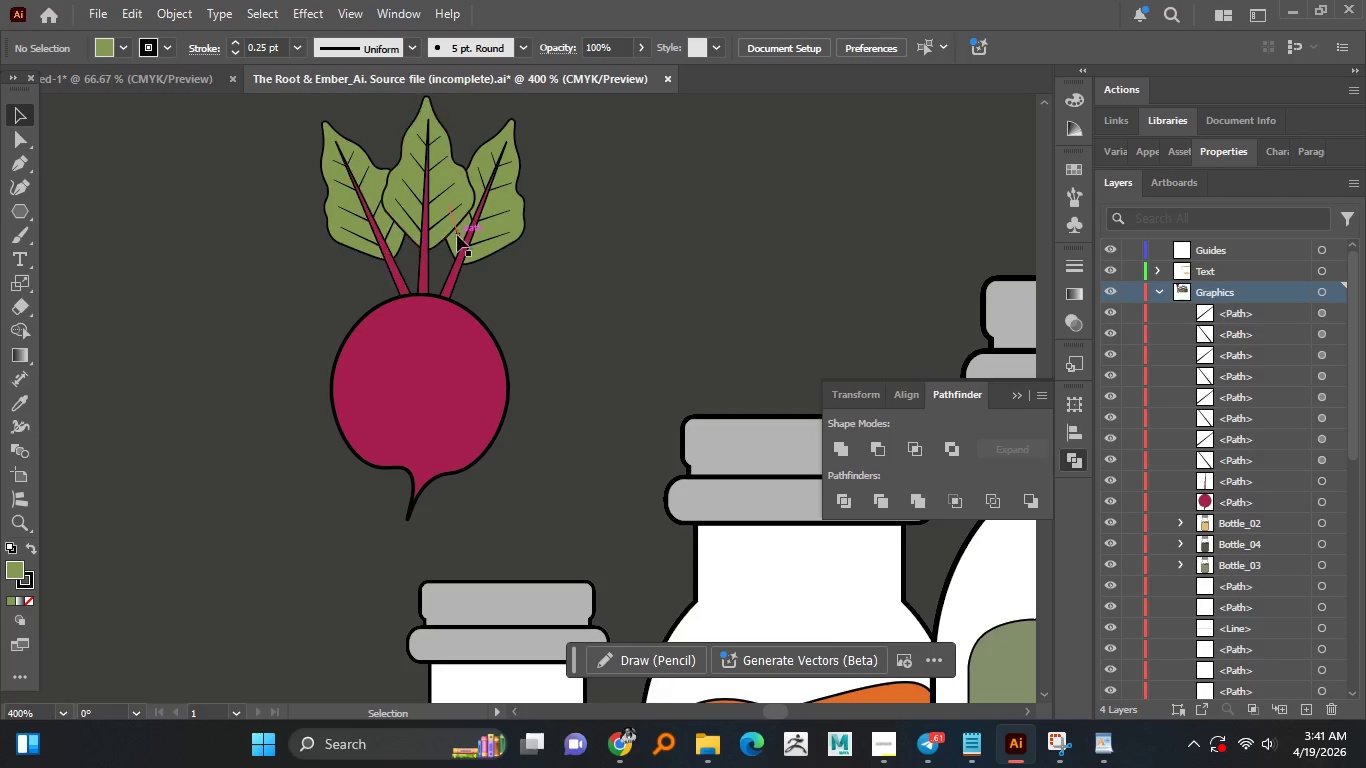 
left_click_drag(start_coordinate=[481, 239], to_coordinate=[460, 349])
 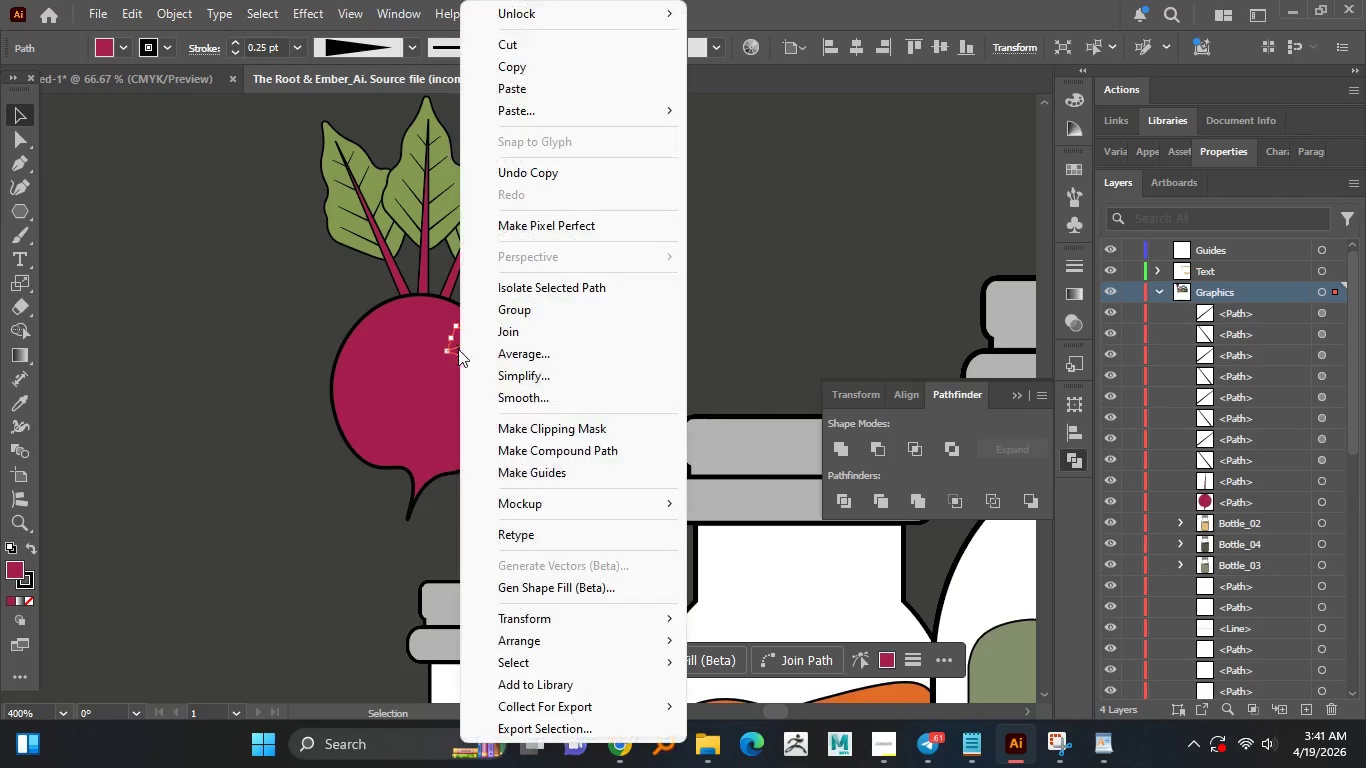 
hold_key(key=AltLeft, duration=1.09)
 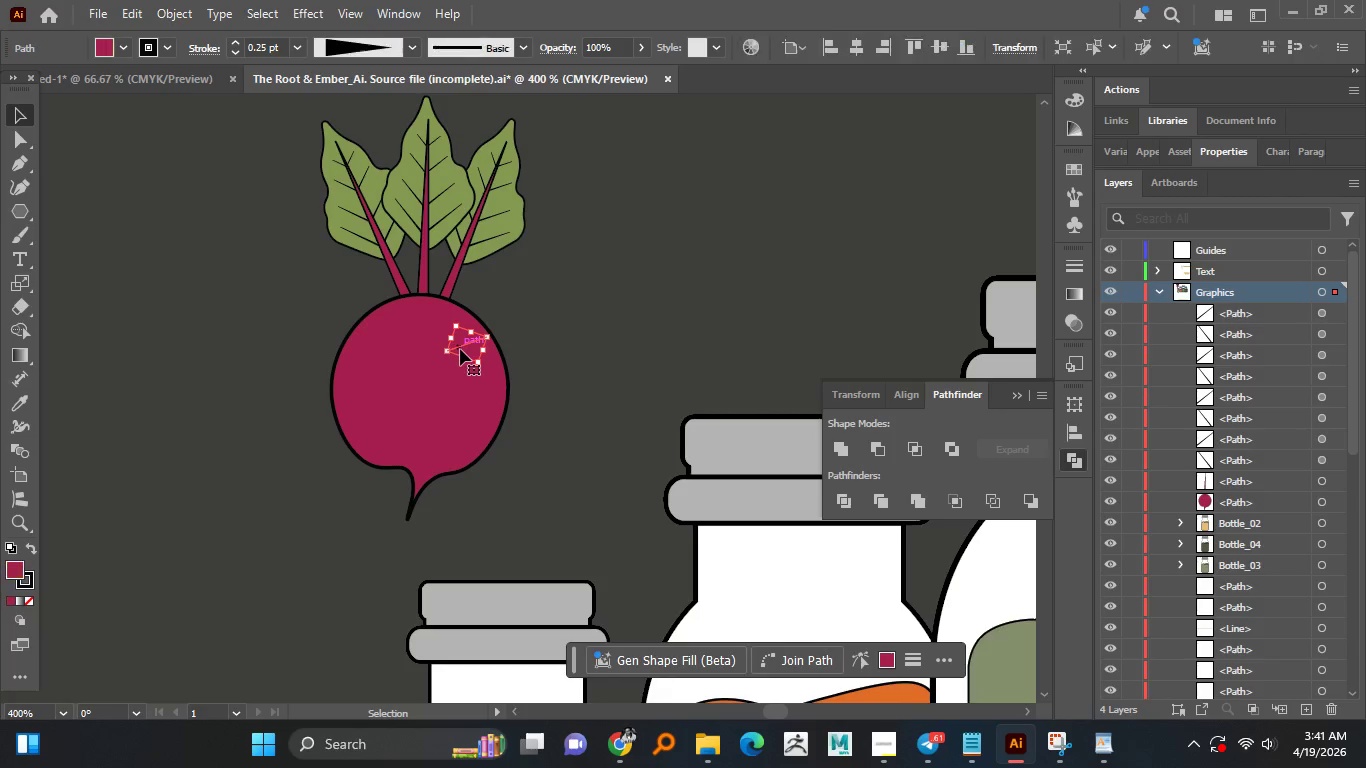 
right_click([460, 349])
 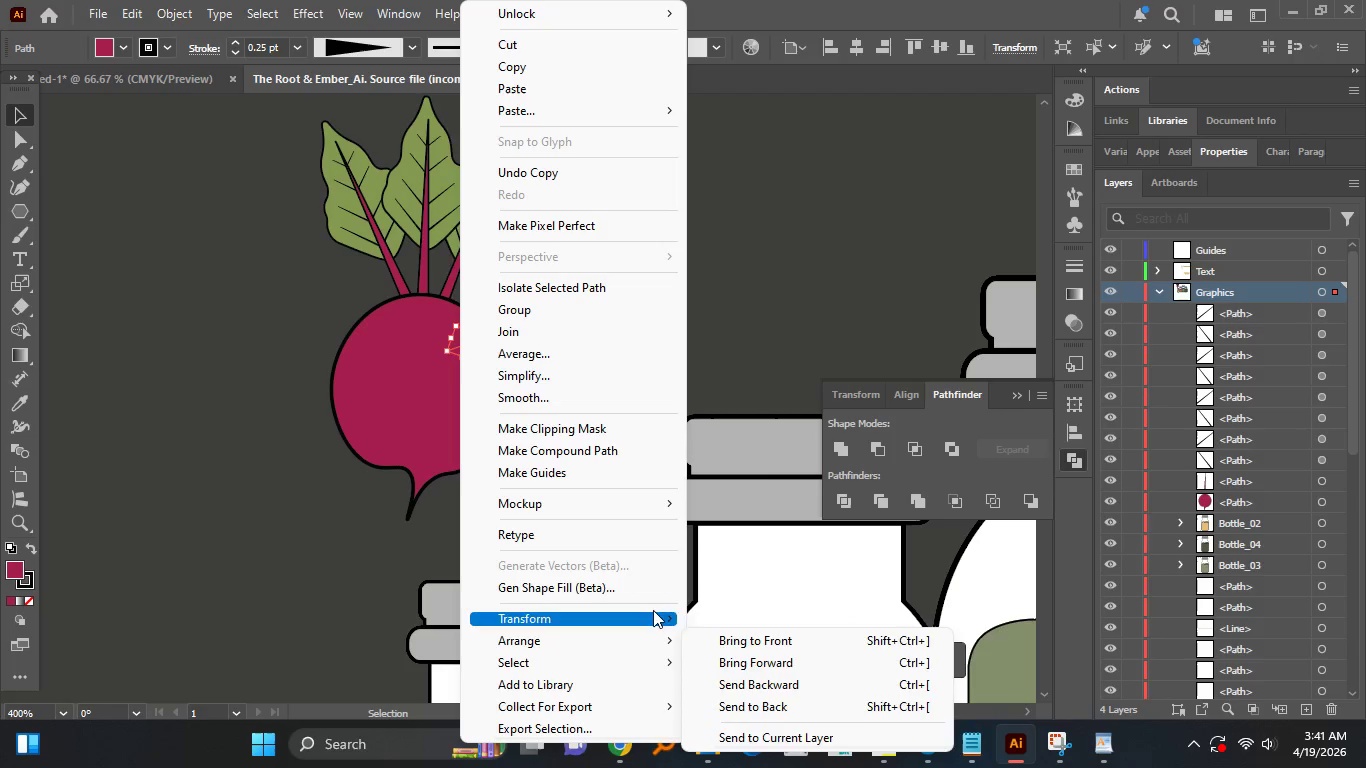 
left_click([743, 638])
 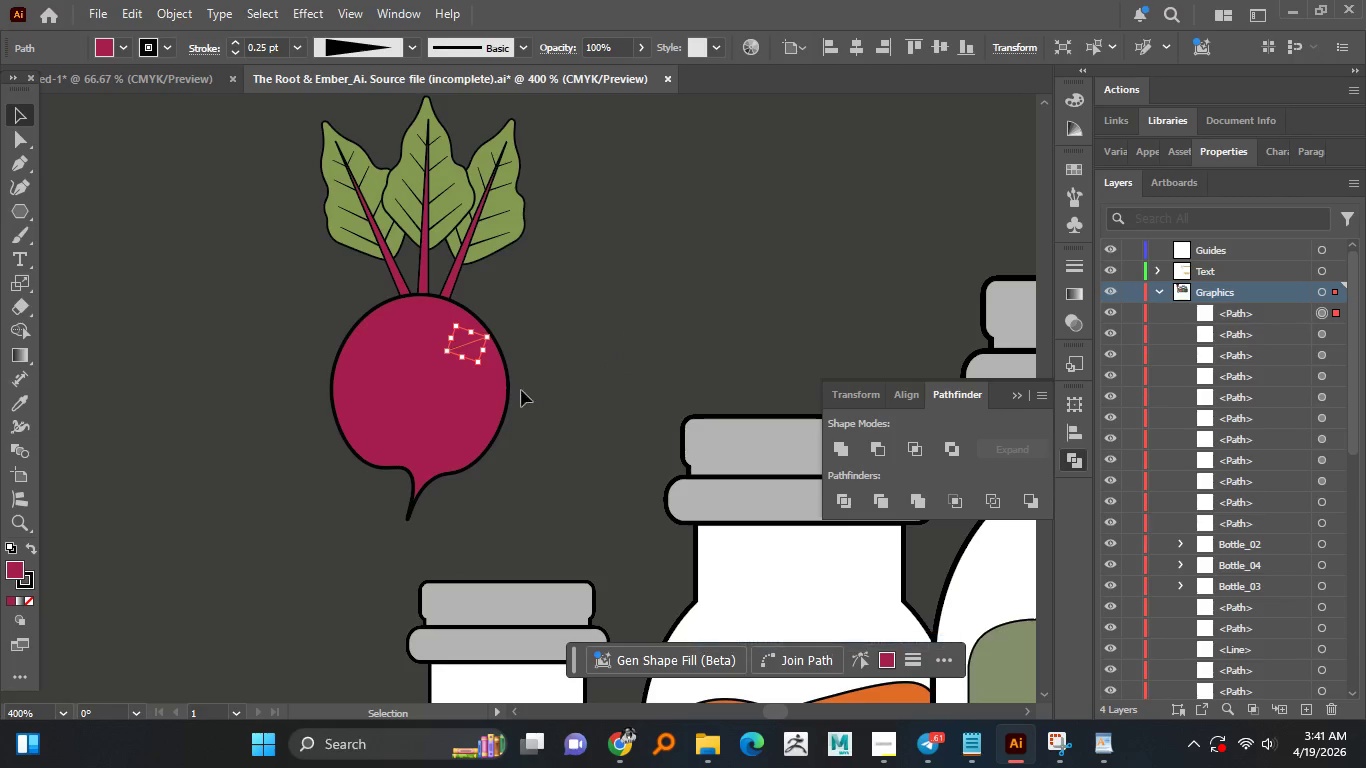 
hold_key(key=AltLeft, duration=0.83)
scroll: coordinate [448, 339], scroll_direction: up, amount: 4.0
 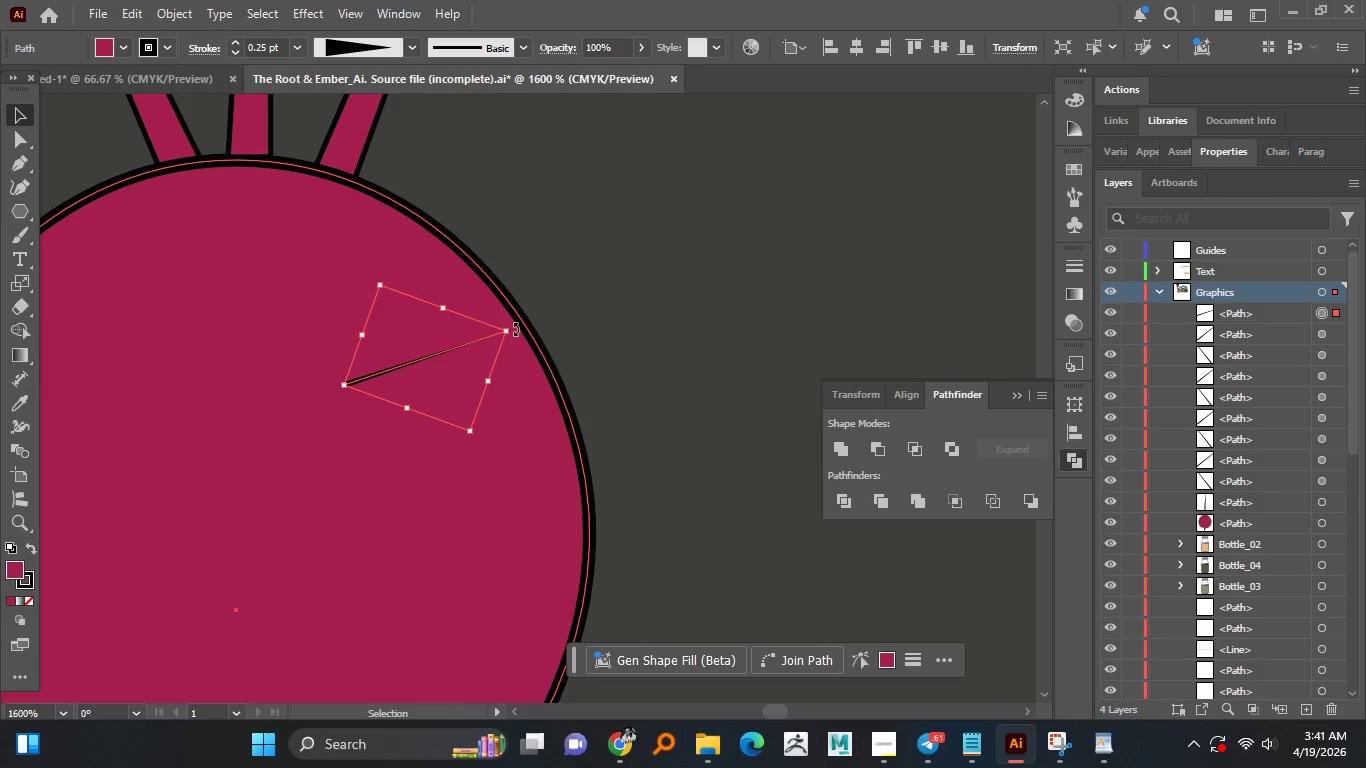 
left_click_drag(start_coordinate=[515, 328], to_coordinate=[309, 375])
 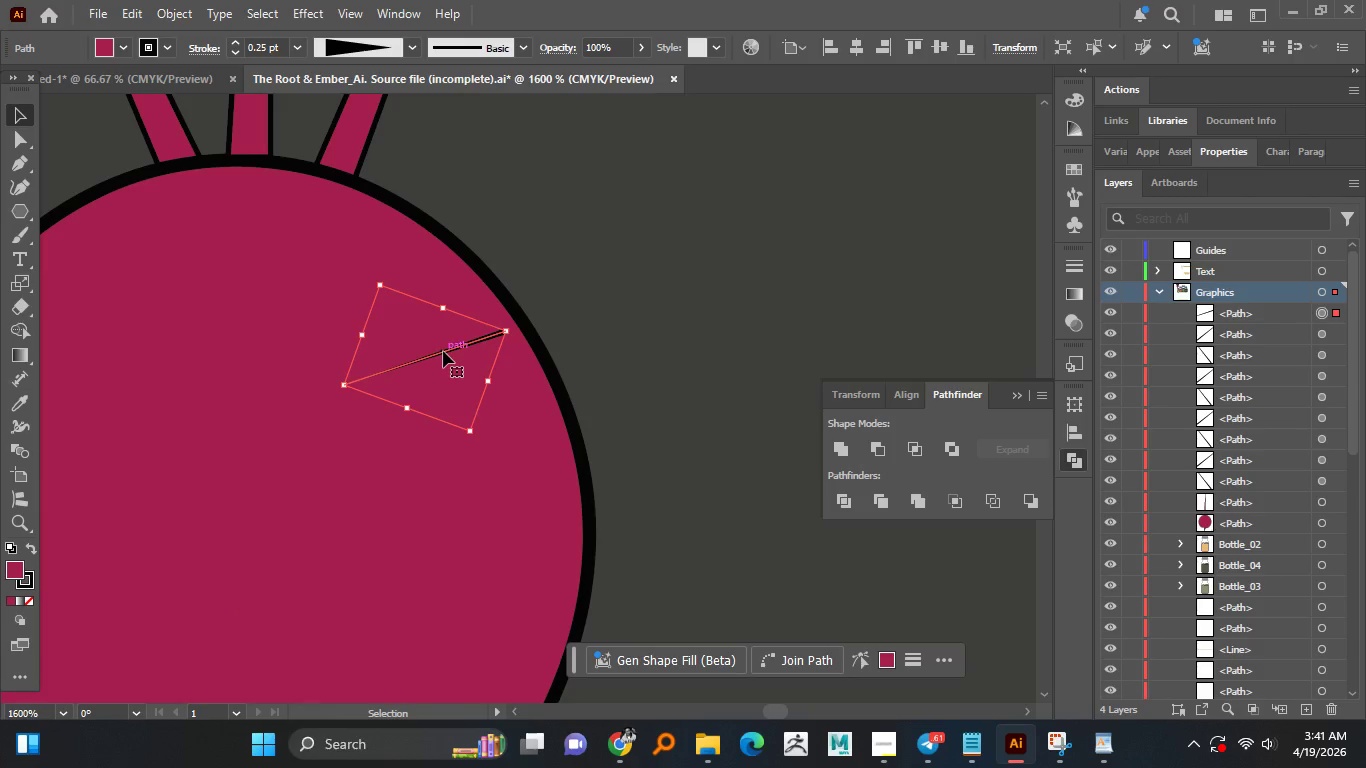 
hold_key(key=ShiftLeft, duration=1.08)
 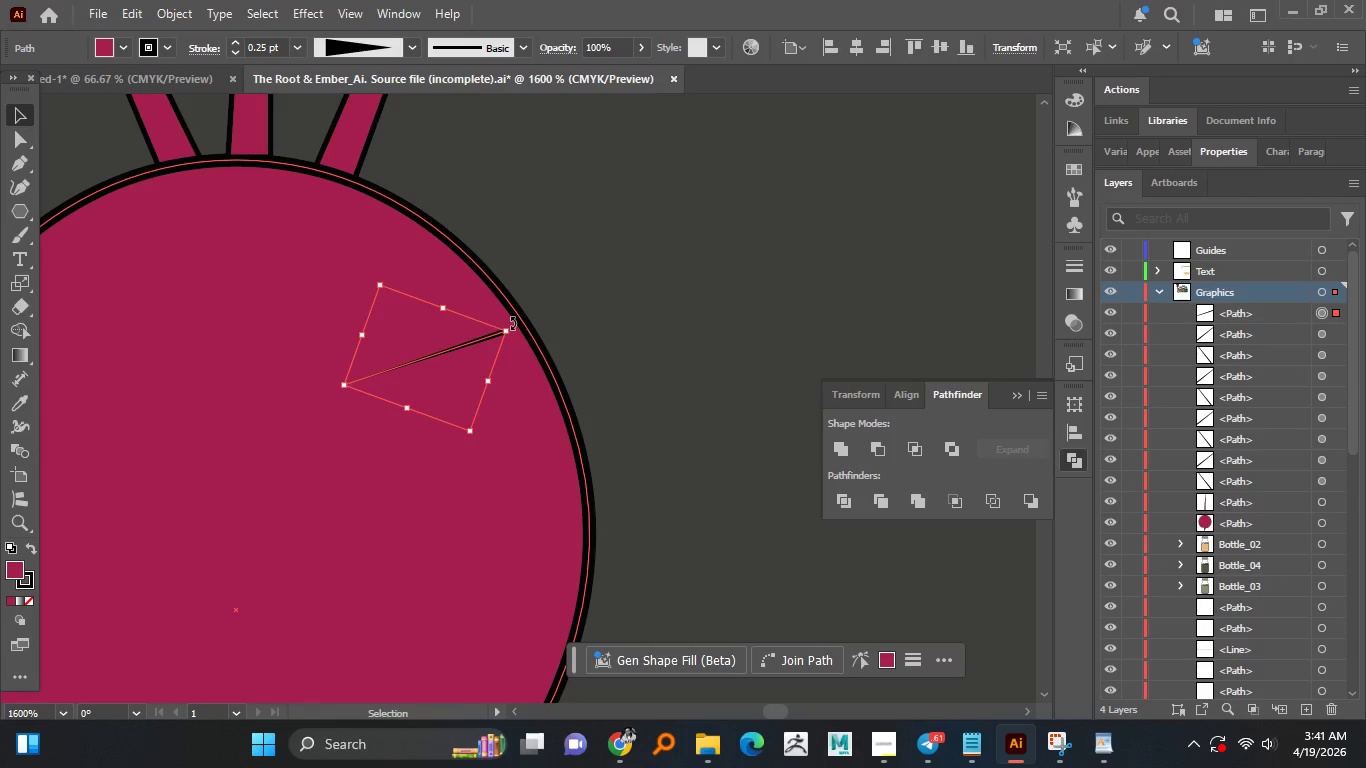 
left_click_drag(start_coordinate=[512, 324], to_coordinate=[514, 340])
 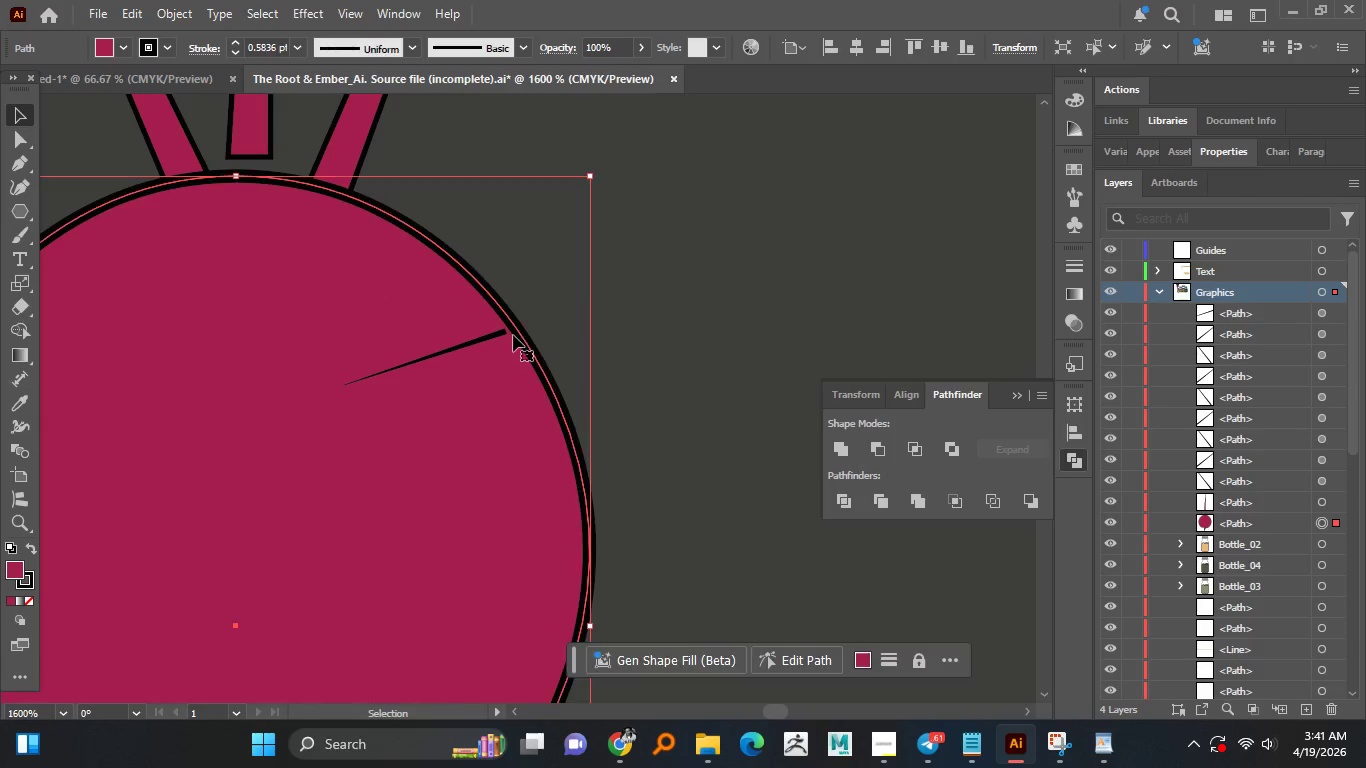 
hold_key(key=ControlLeft, duration=0.5)
 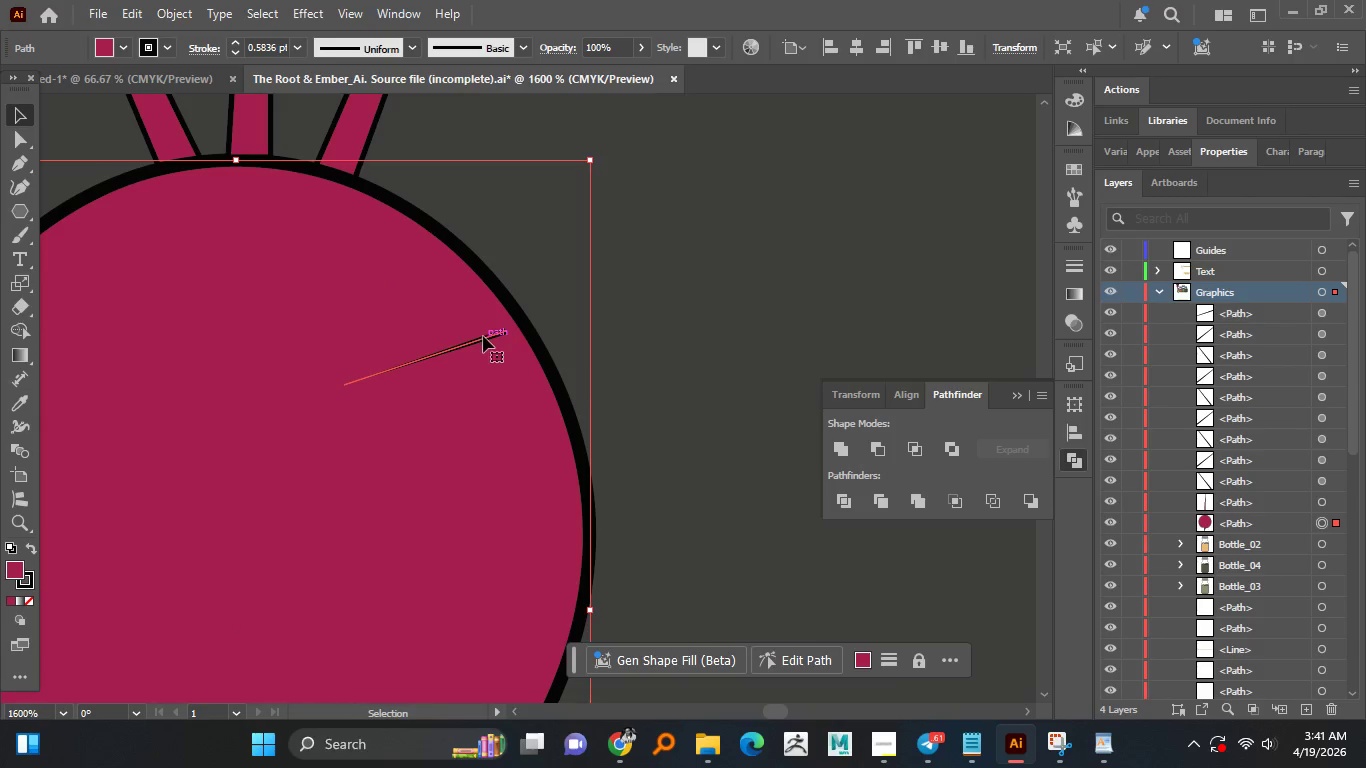 
left_click_drag(start_coordinate=[513, 344], to_coordinate=[515, 373])
 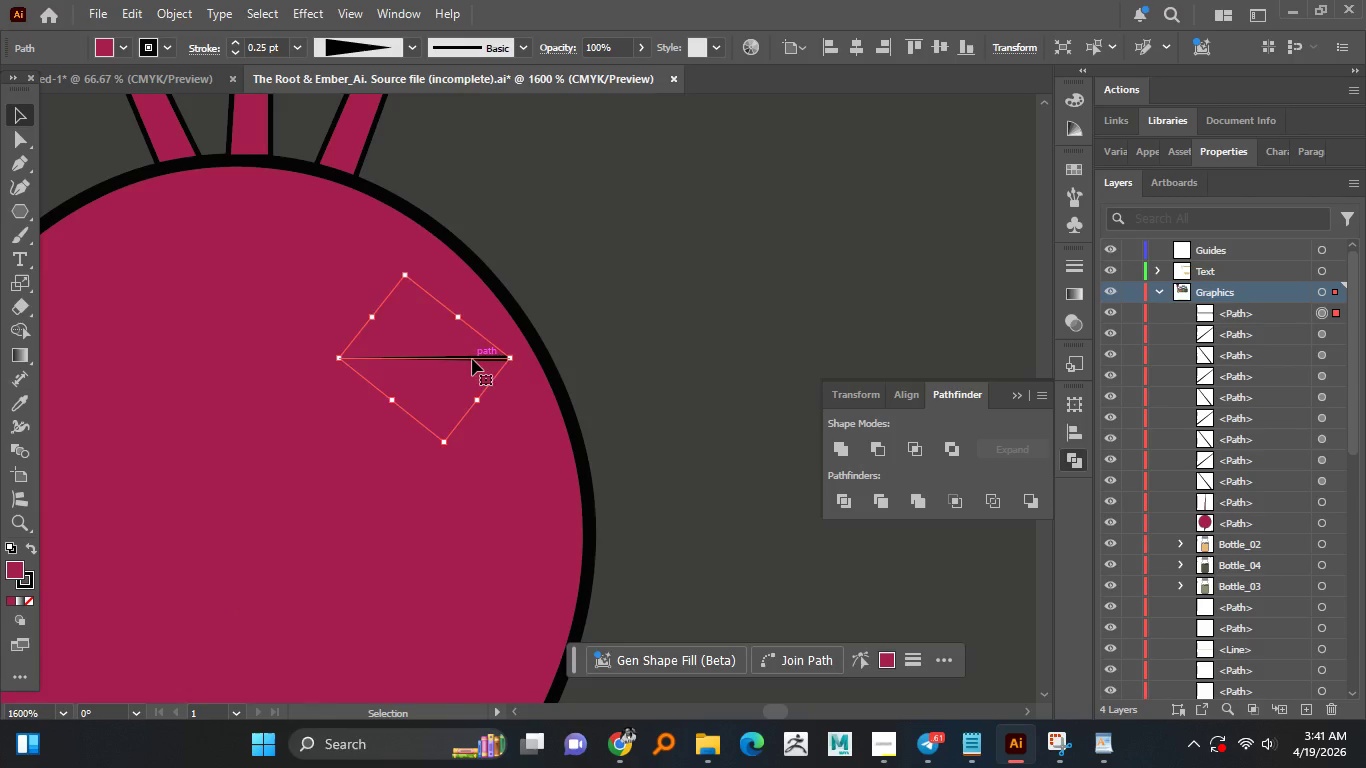 
left_click_drag(start_coordinate=[473, 359], to_coordinate=[479, 318])
 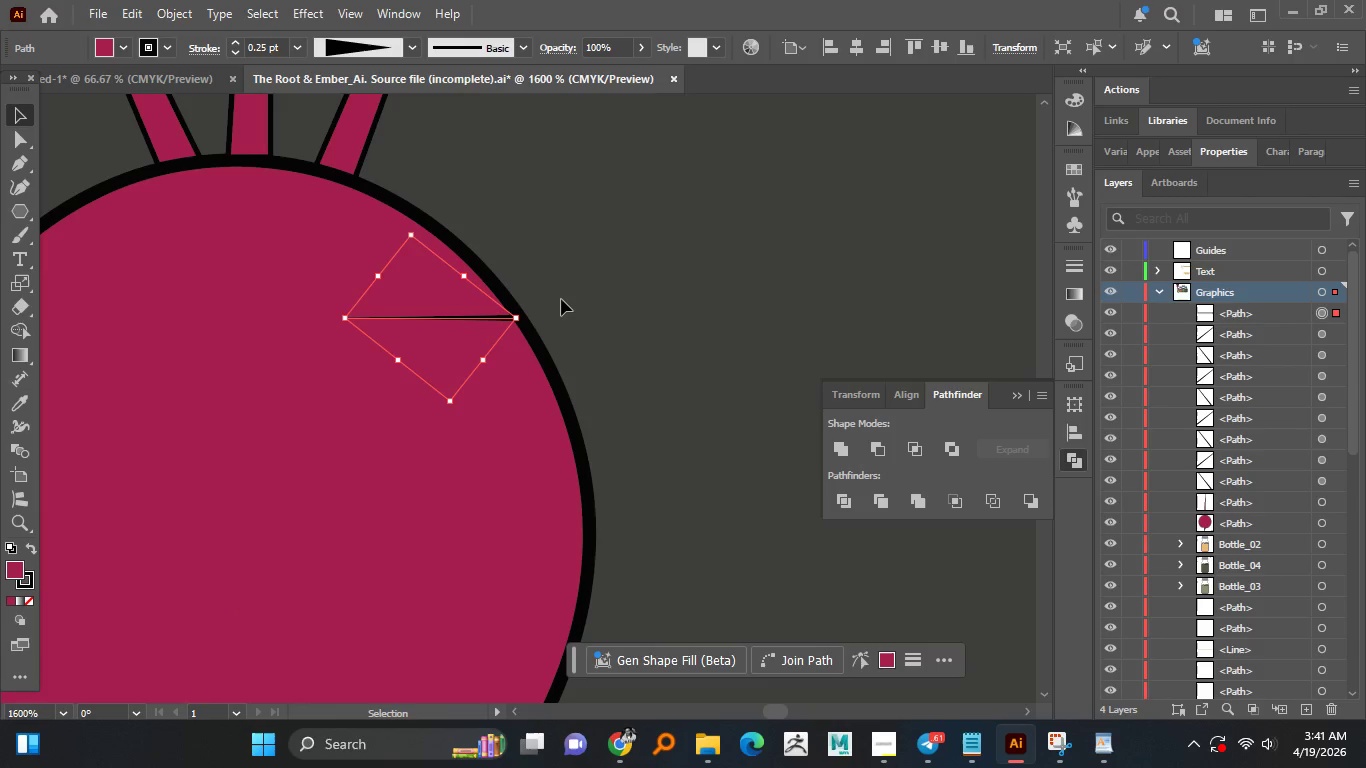 
left_click([566, 299])
 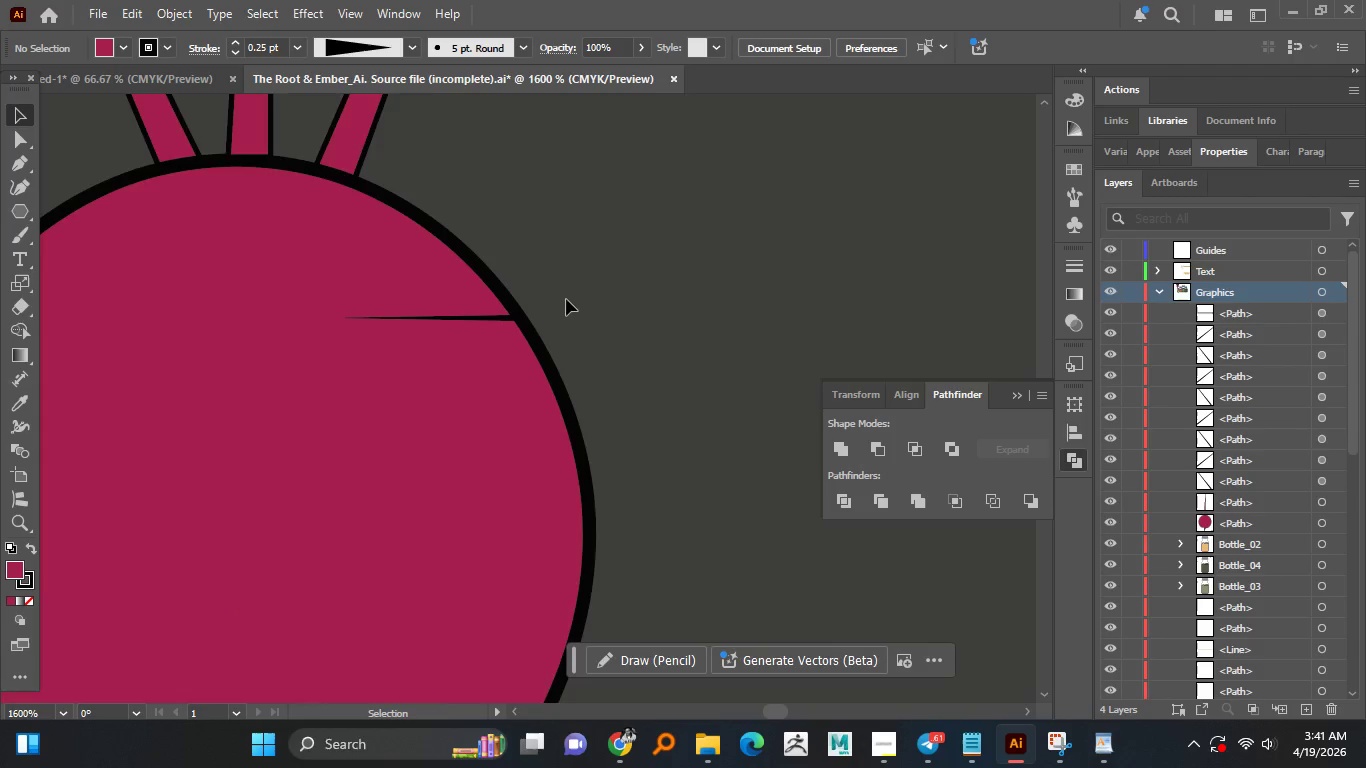 
hold_key(key=AltLeft, duration=1.3)
scroll: coordinate [566, 299], scroll_direction: down, amount: 3.0
 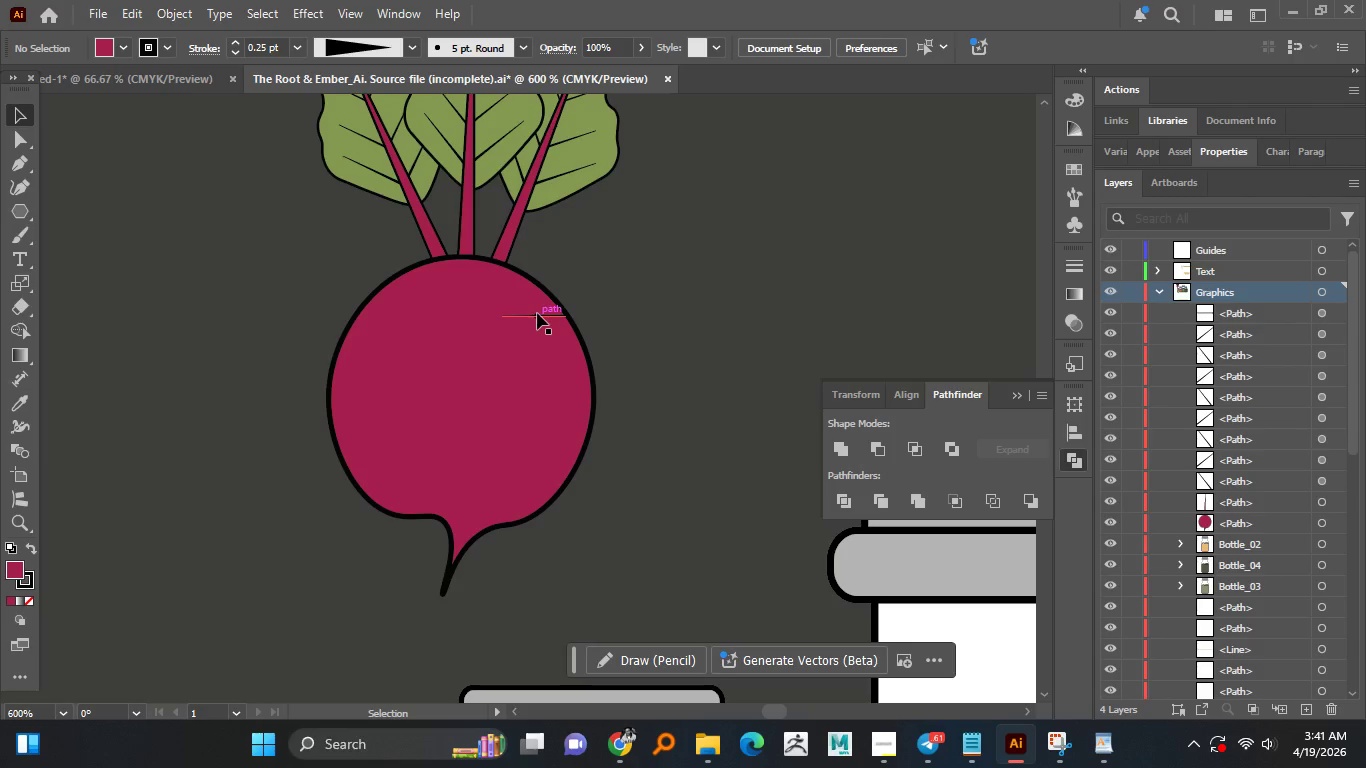 
left_click_drag(start_coordinate=[537, 313], to_coordinate=[562, 393])
 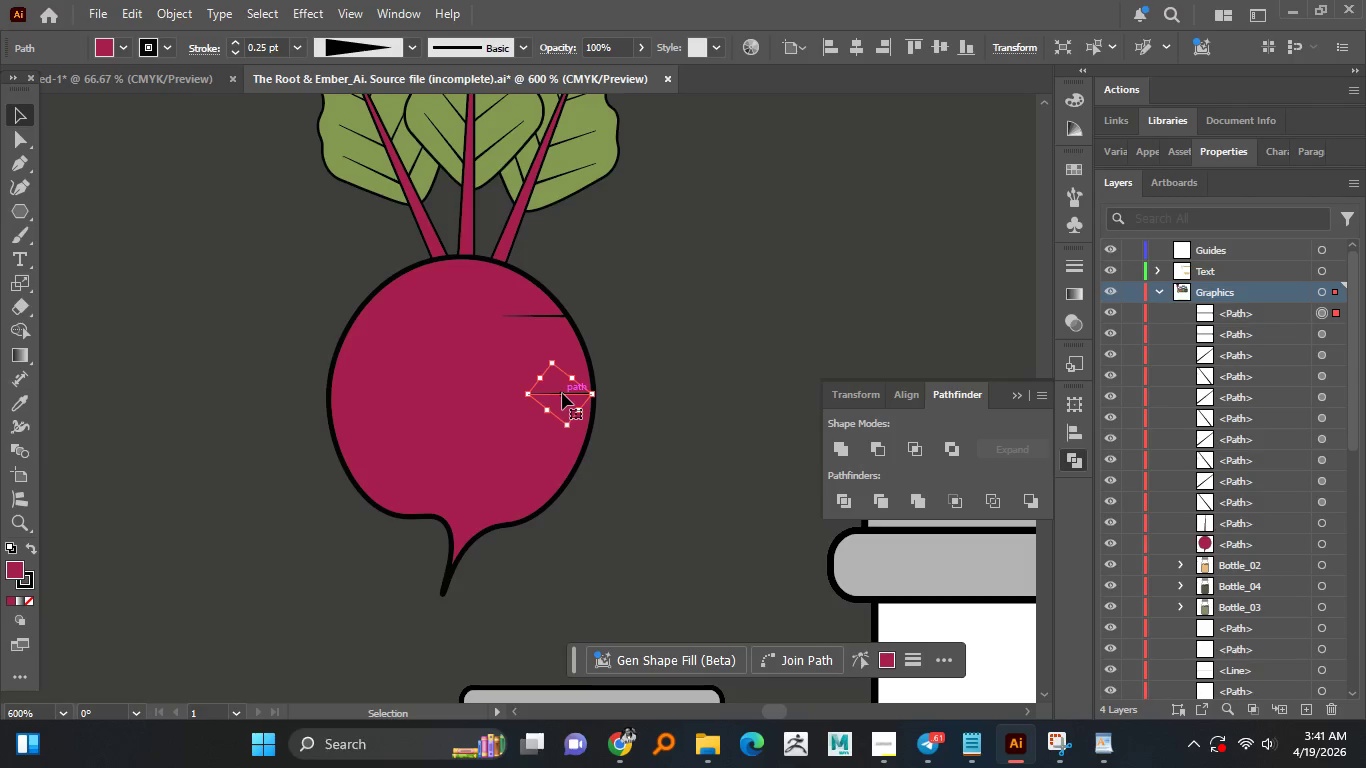 
hold_key(key=AltLeft, duration=1.51)
 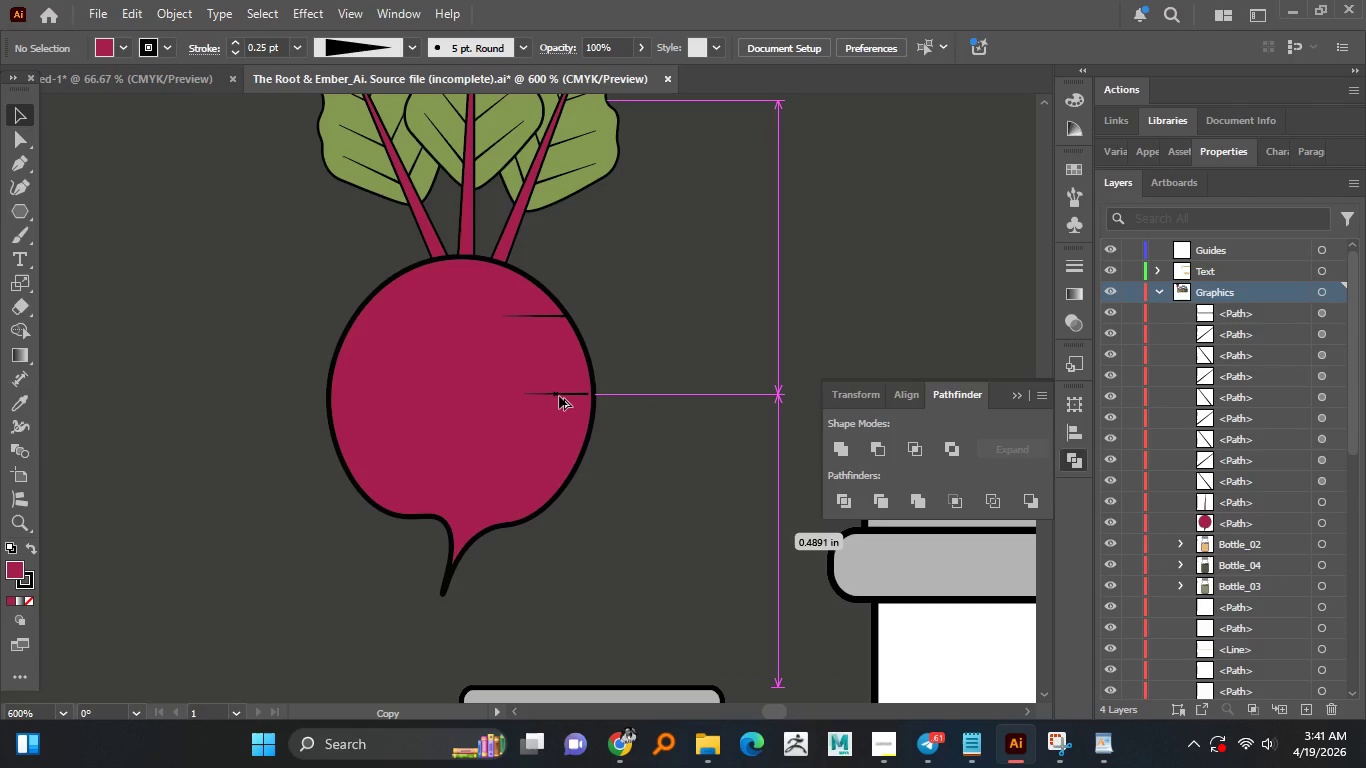 
hold_key(key=AltLeft, duration=1.5)
 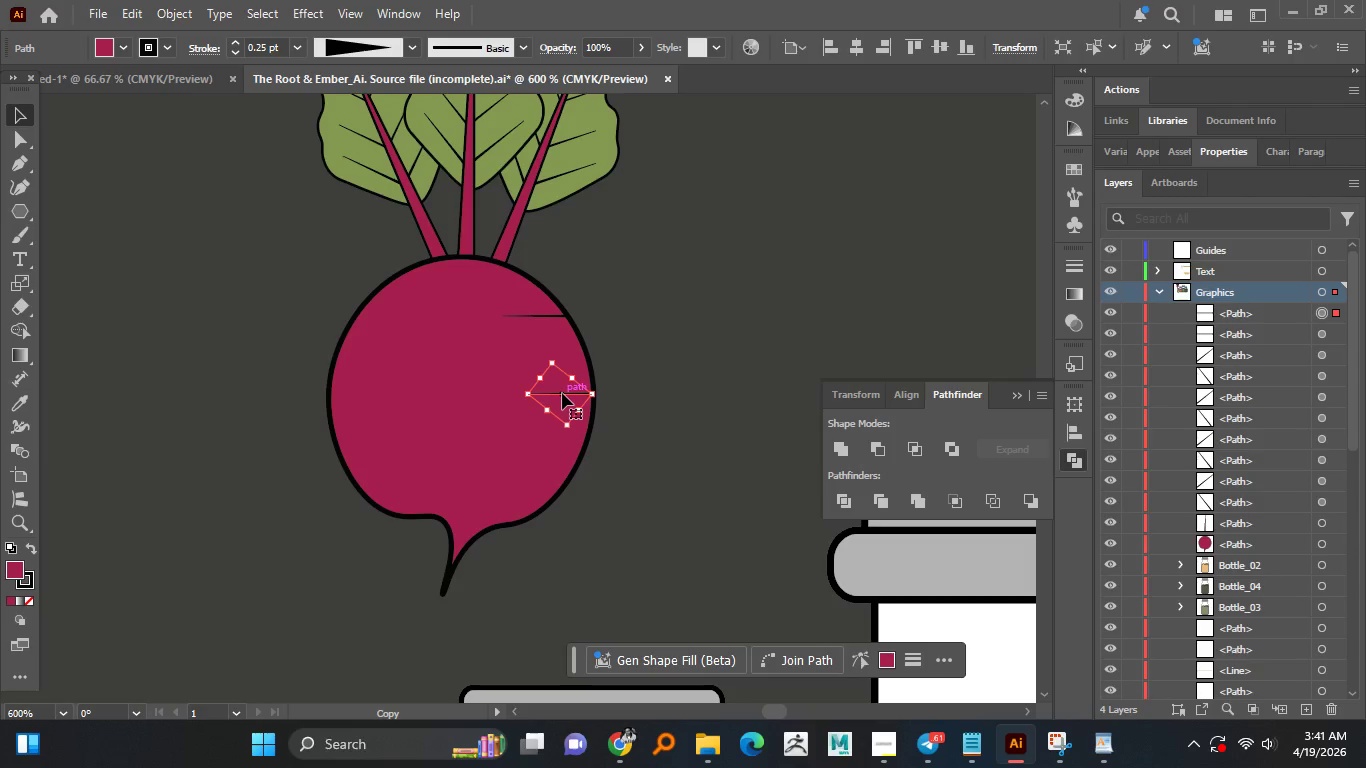 
hold_key(key=AltLeft, duration=0.38)
 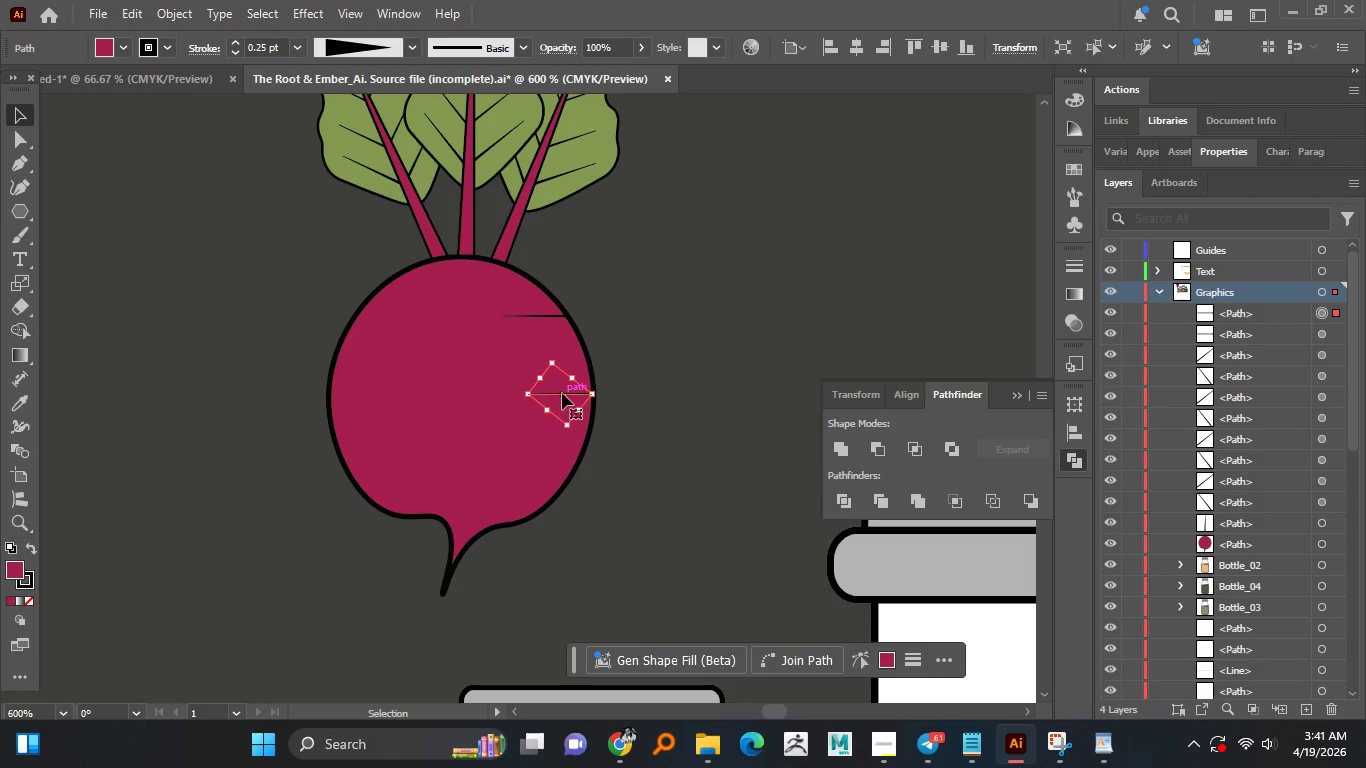 
left_click_drag(start_coordinate=[562, 393], to_coordinate=[519, 491])
 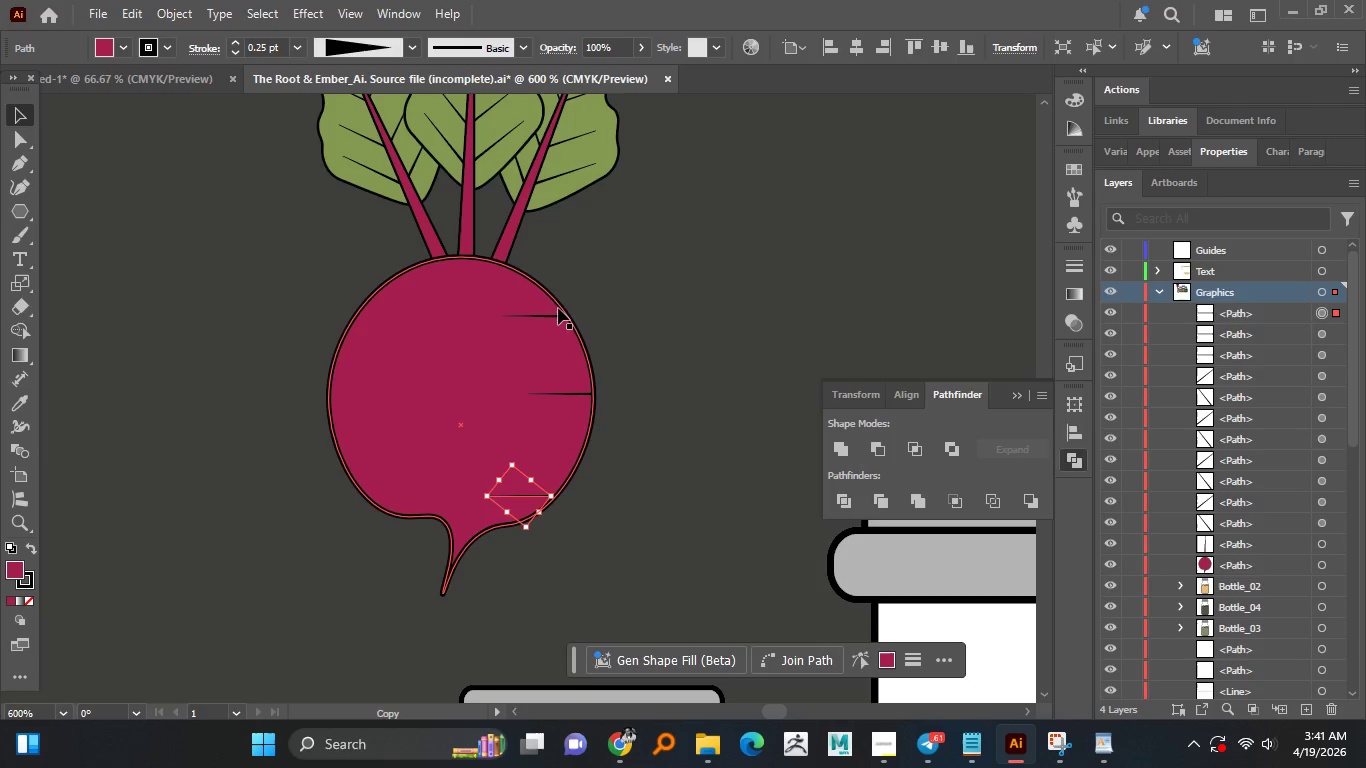 
hold_key(key=AltLeft, duration=1.52)
 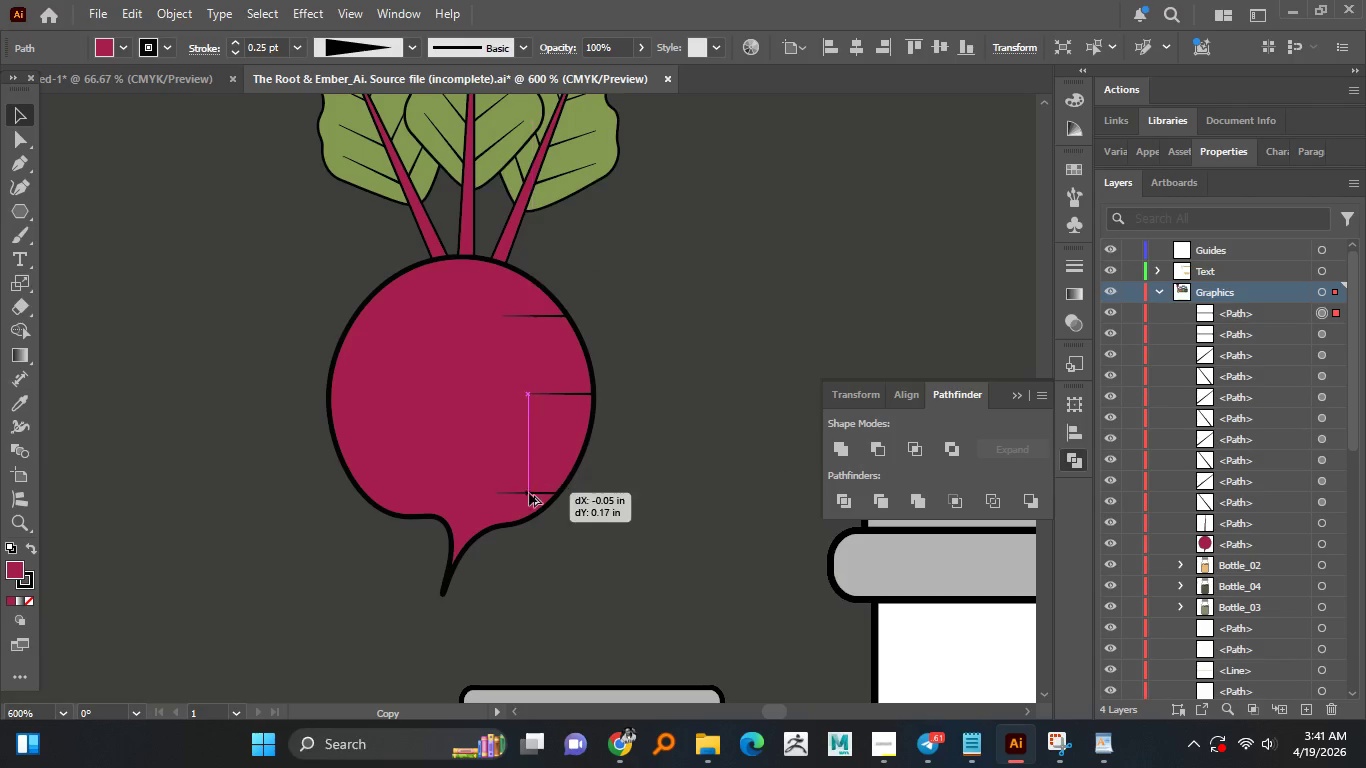 
hold_key(key=AltLeft, duration=1.51)
 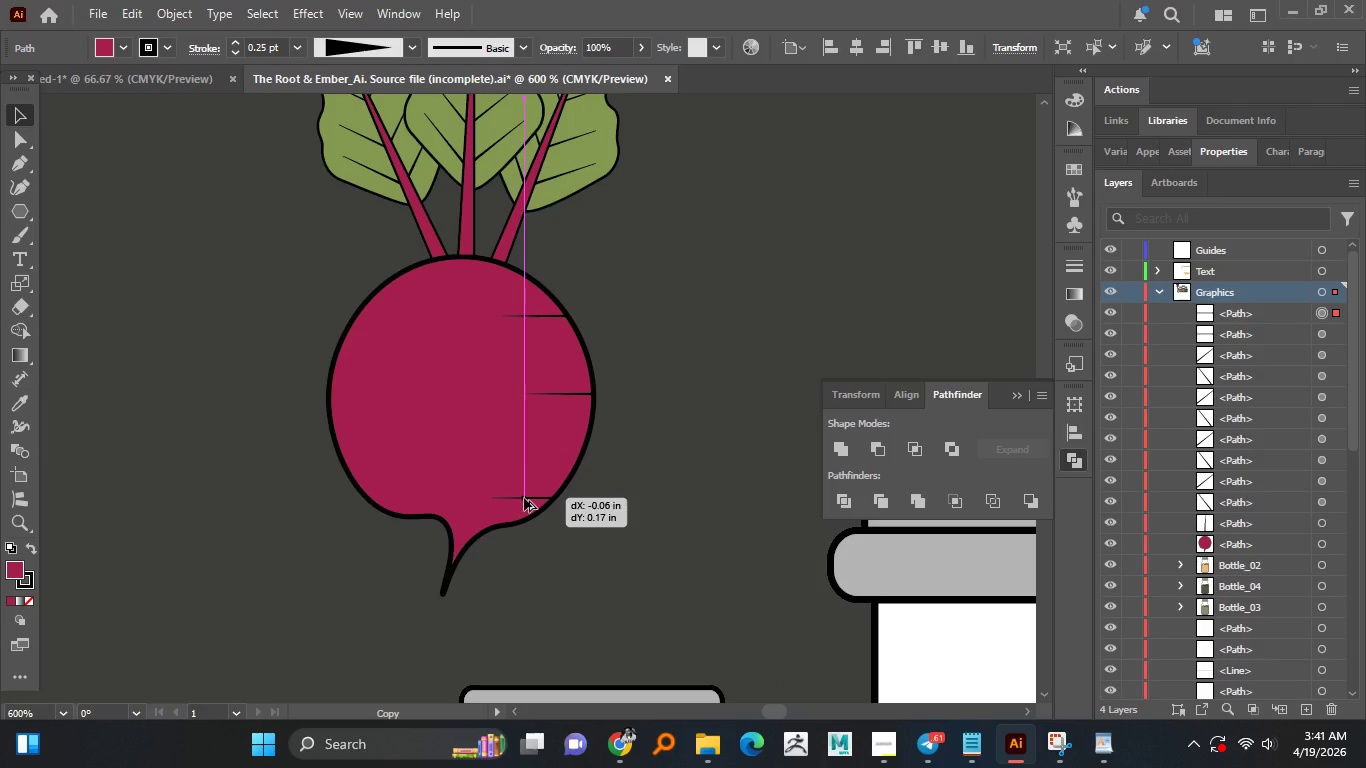 
hold_key(key=AltLeft, duration=1.36)
 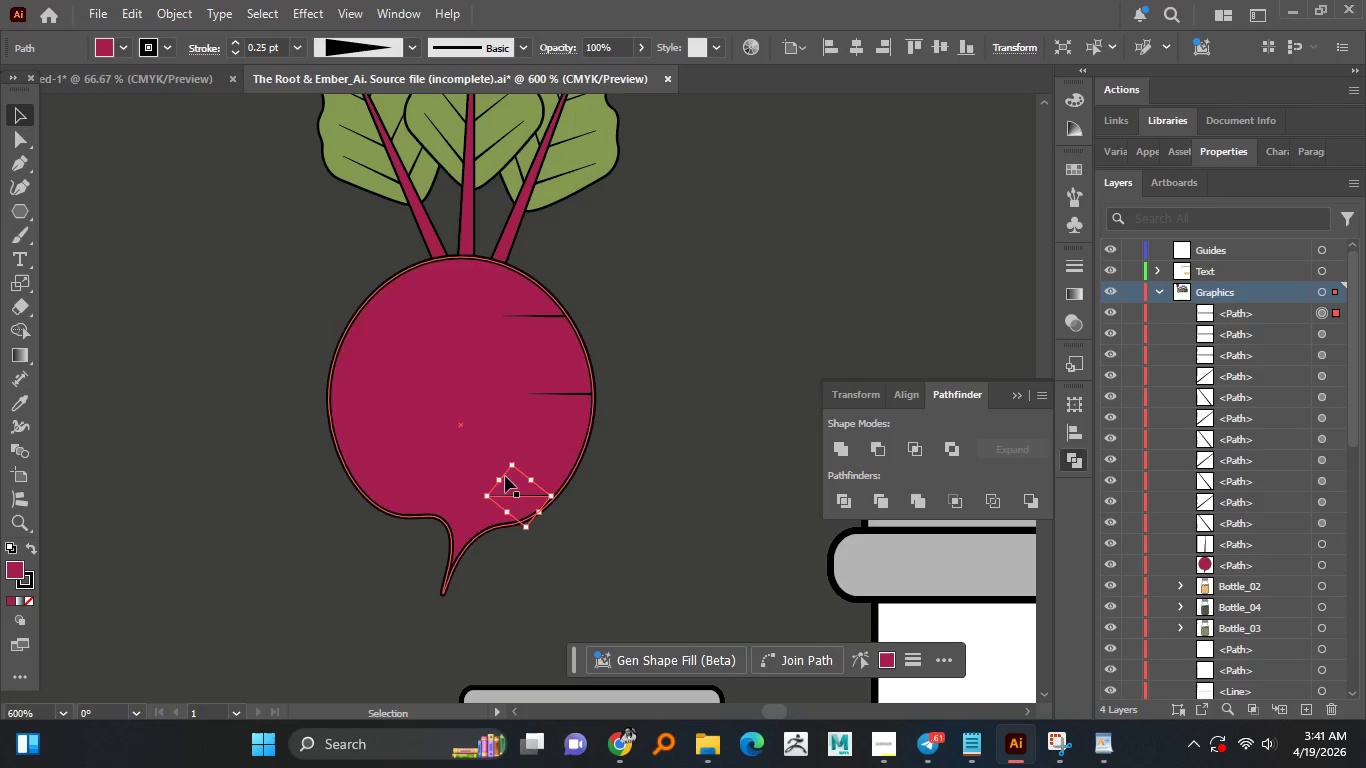 
hold_key(key=AltLeft, duration=0.56)
scroll: coordinate [498, 504], scroll_direction: up, amount: 4.0
 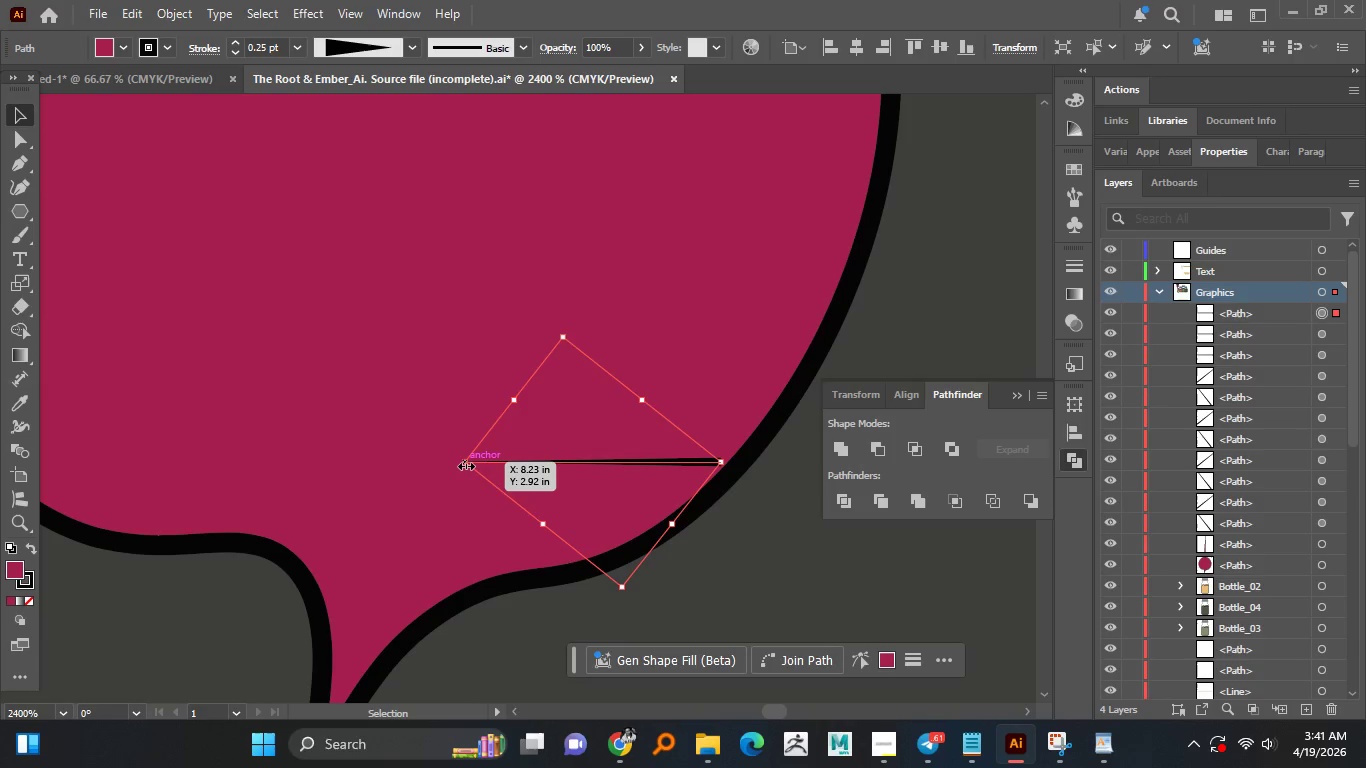 
left_click_drag(start_coordinate=[466, 464], to_coordinate=[565, 468])
 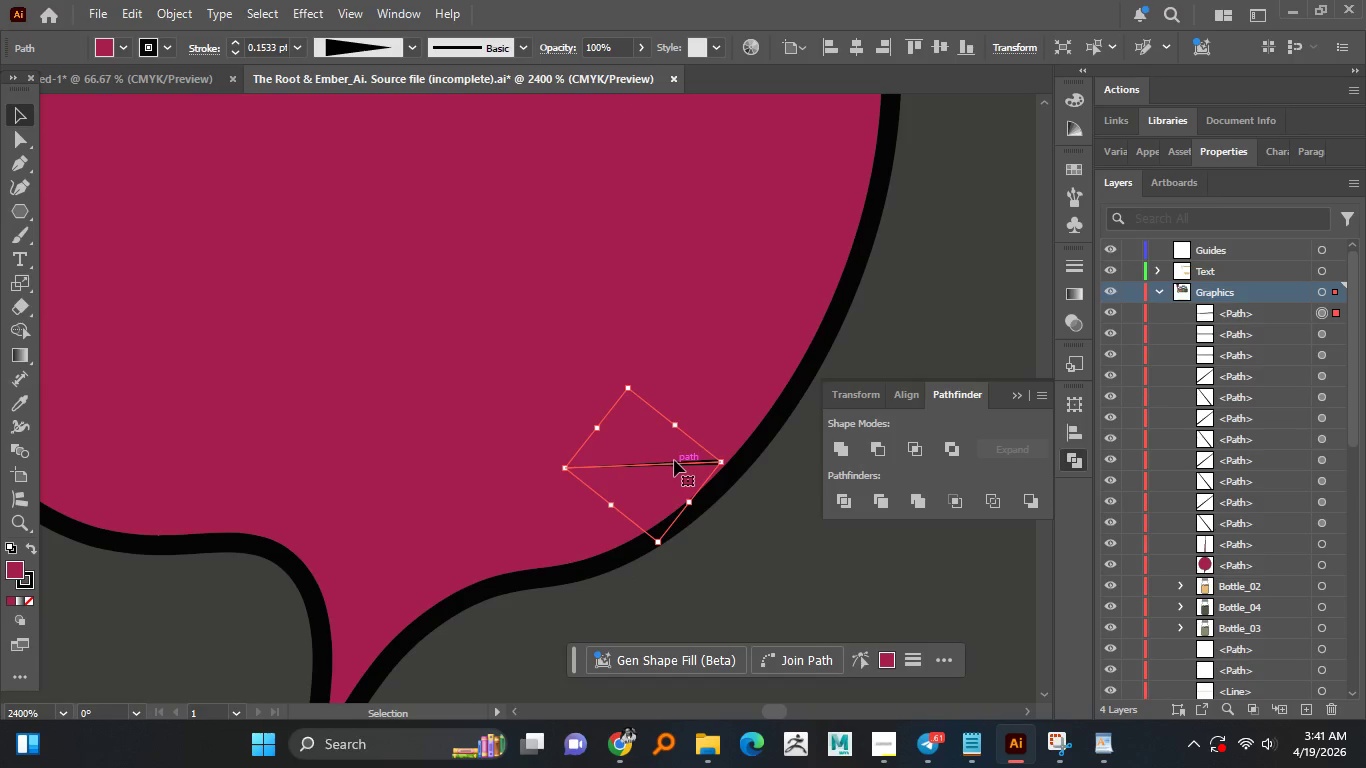 
left_click_drag(start_coordinate=[676, 461], to_coordinate=[694, 463])
 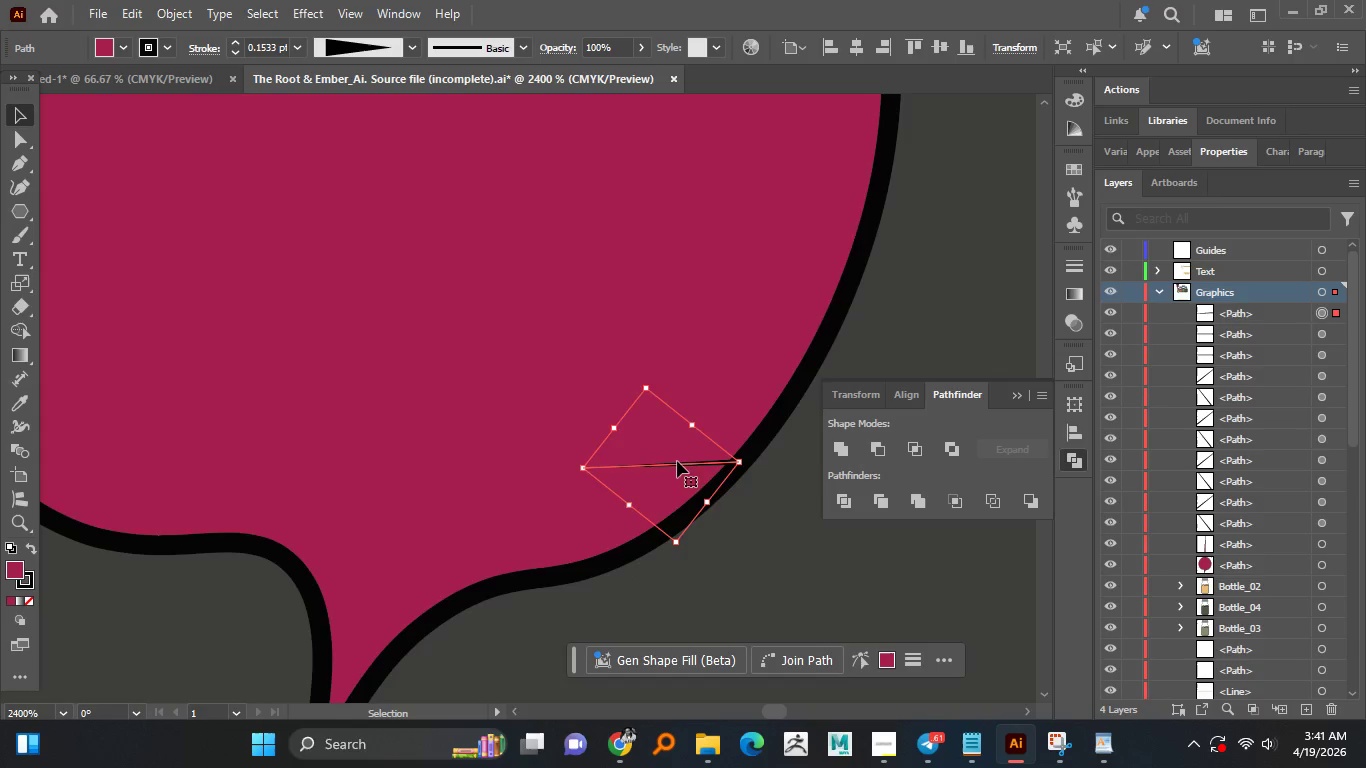 
hold_key(key=AltLeft, duration=0.61)
scroll: coordinate [676, 460], scroll_direction: down, amount: 3.0
 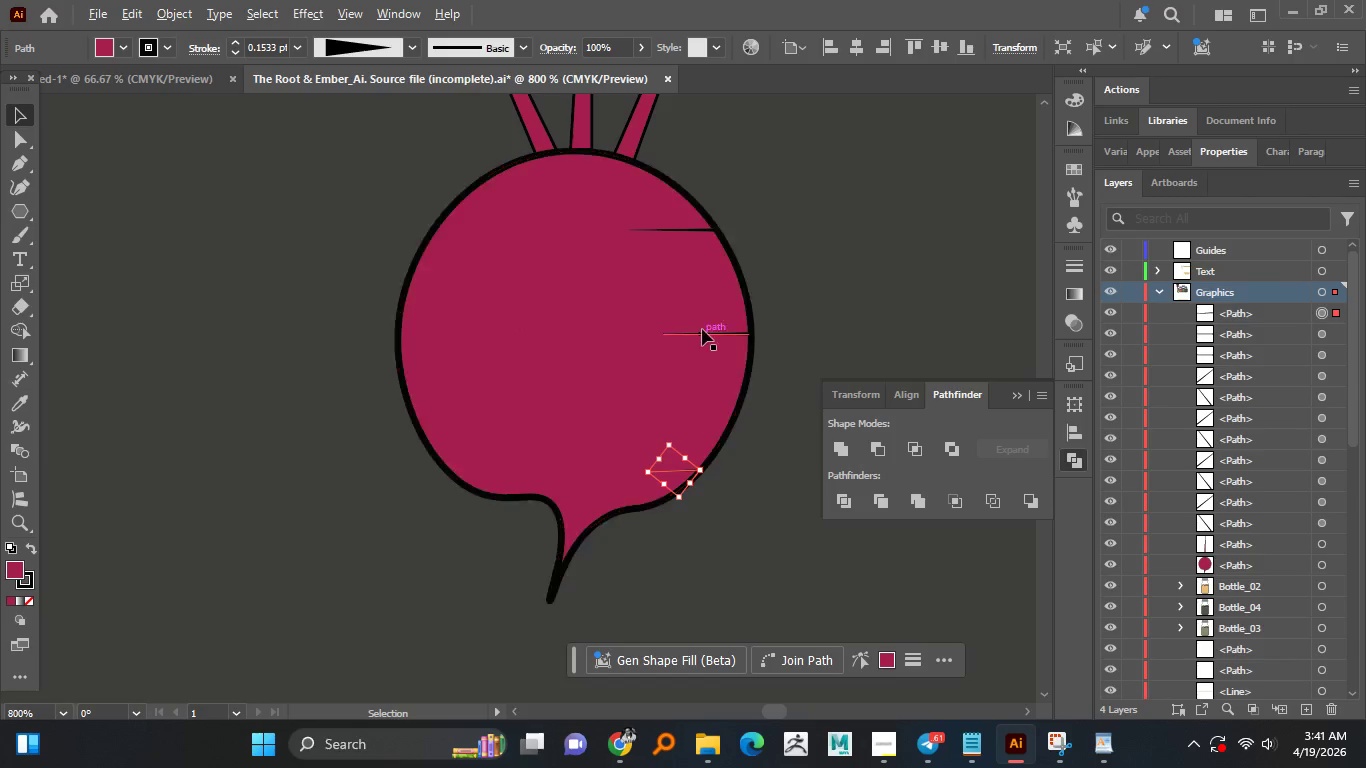 
hold_key(key=ShiftLeft, duration=1.53)
left_click([695, 335])
 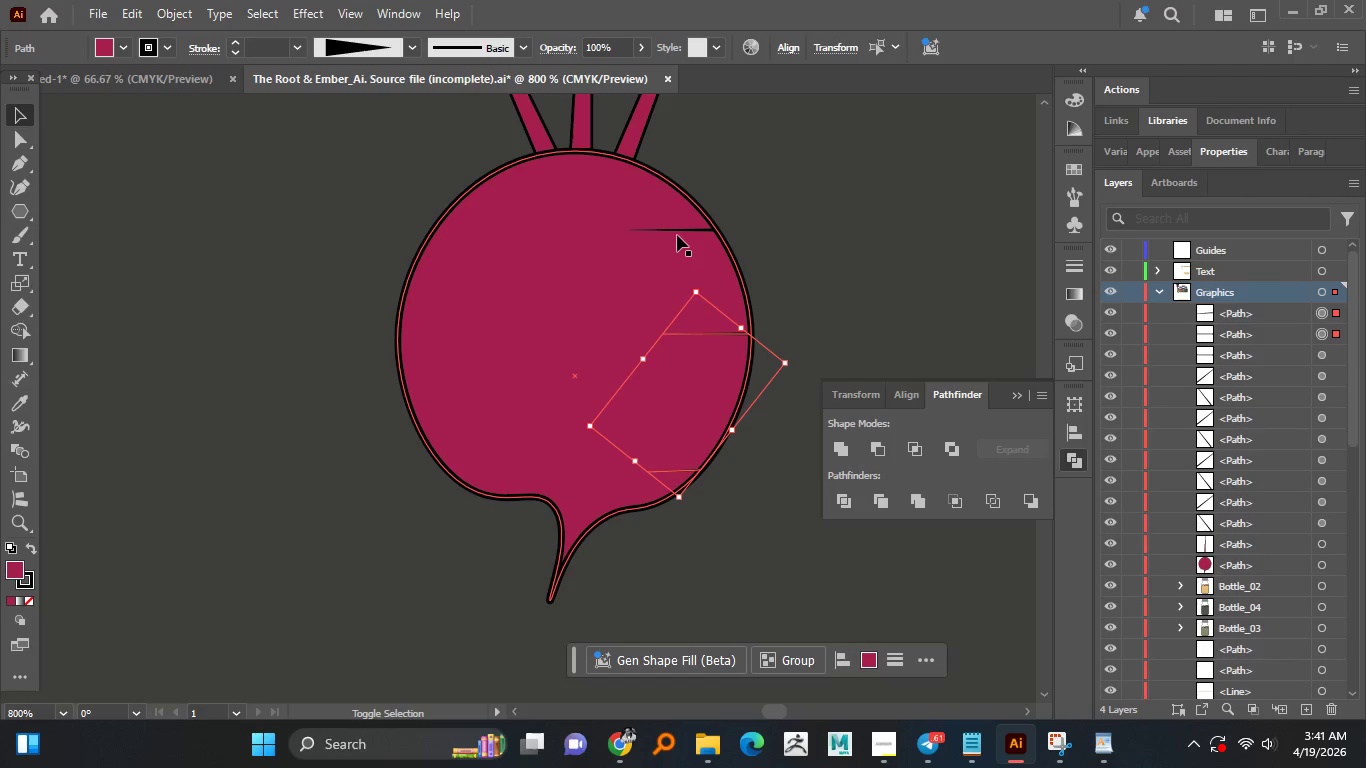 
hold_key(key=ShiftLeft, duration=0.89)
left_click([677, 234])
 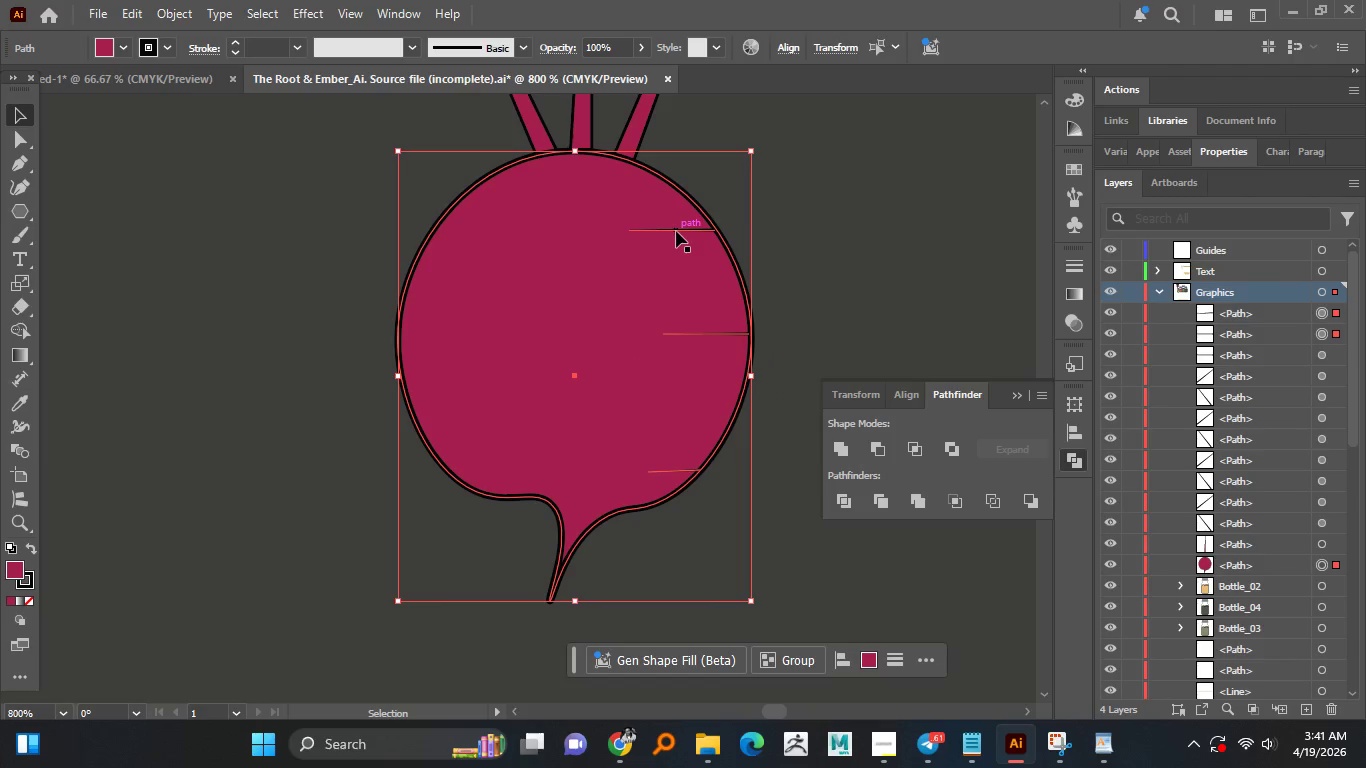 
hold_key(key=ShiftLeft, duration=1.52)
left_click([636, 266])
 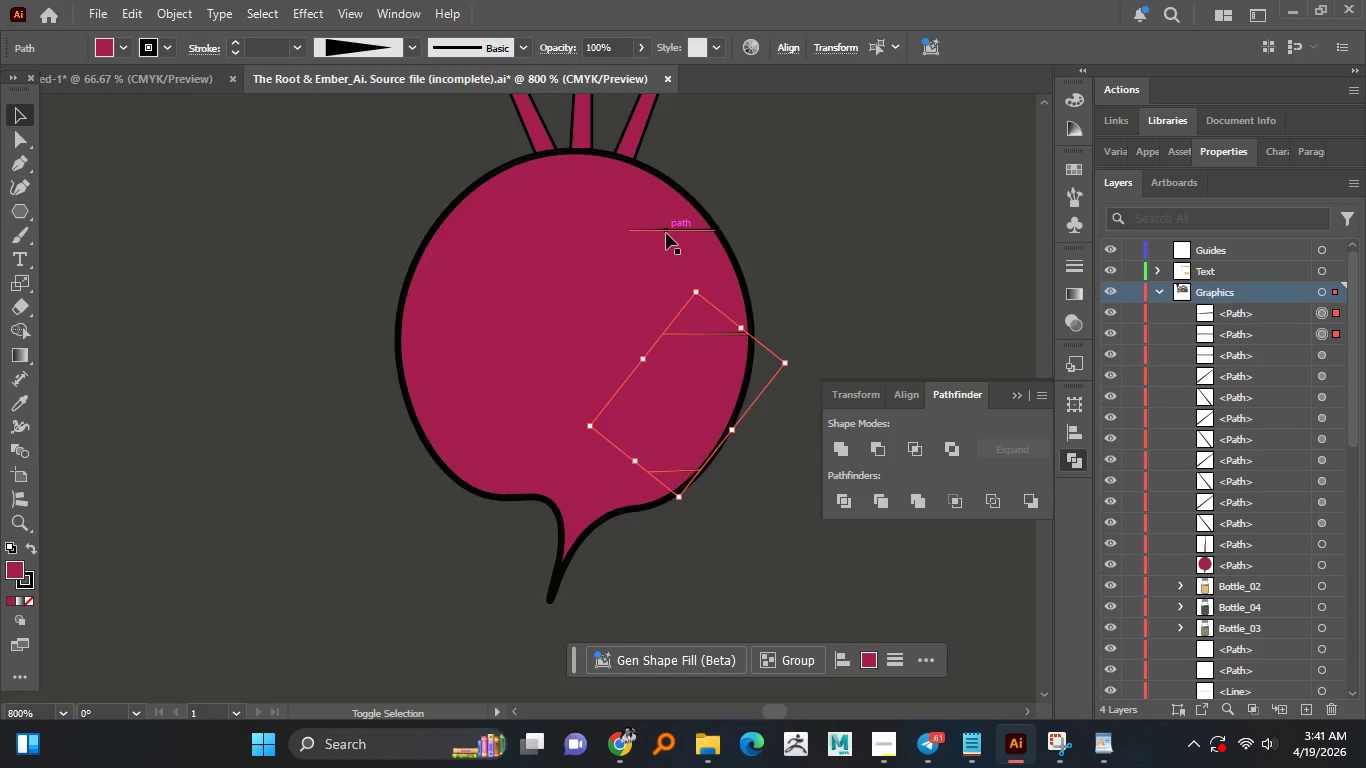 
left_click([666, 233])
 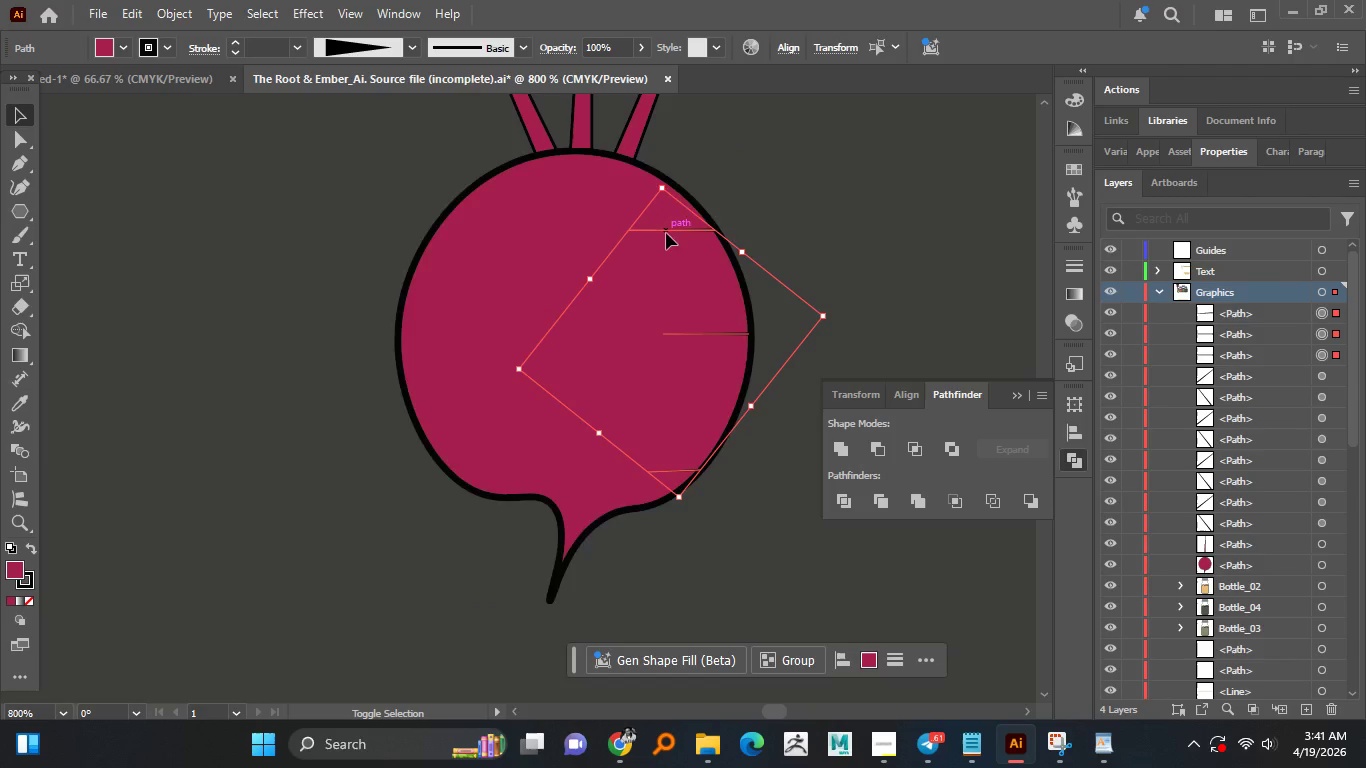 
key(Shift+ShiftLeft)
 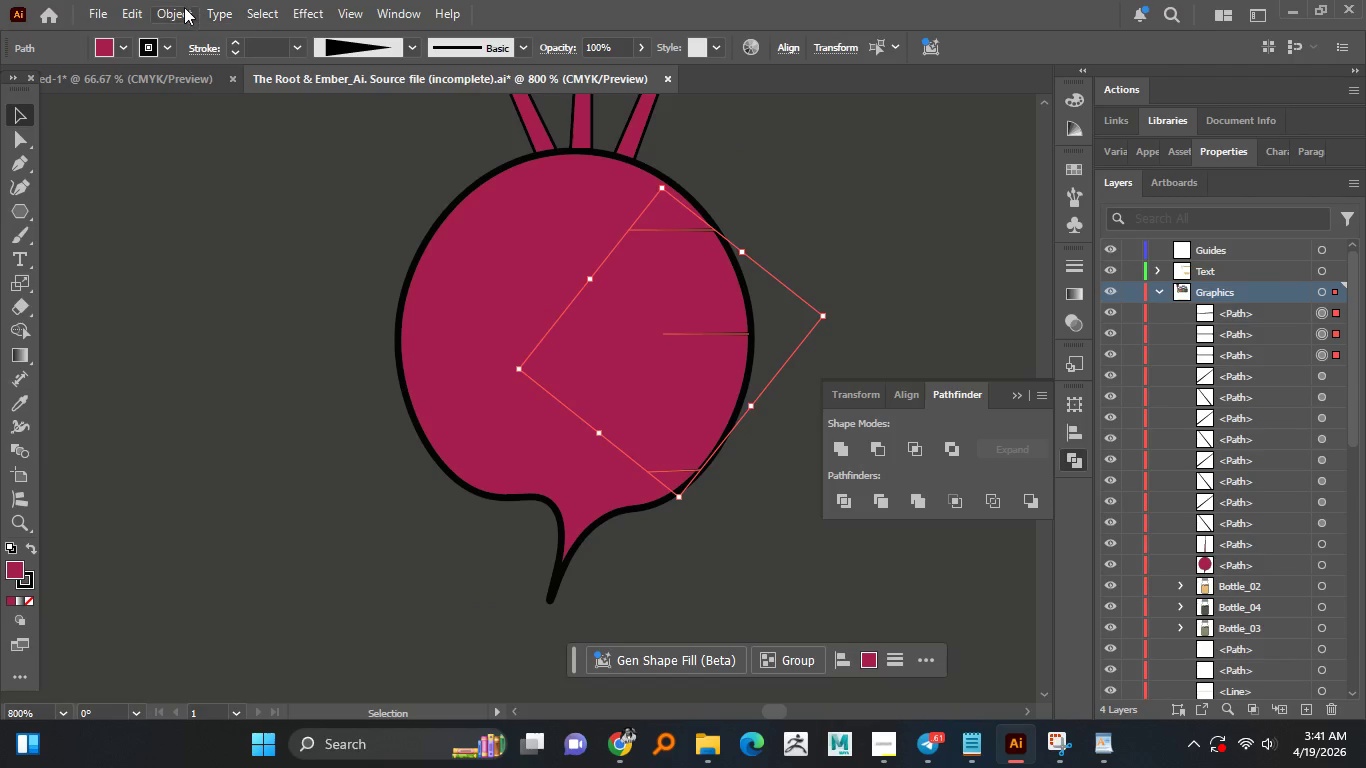 
left_click([184, 14])
 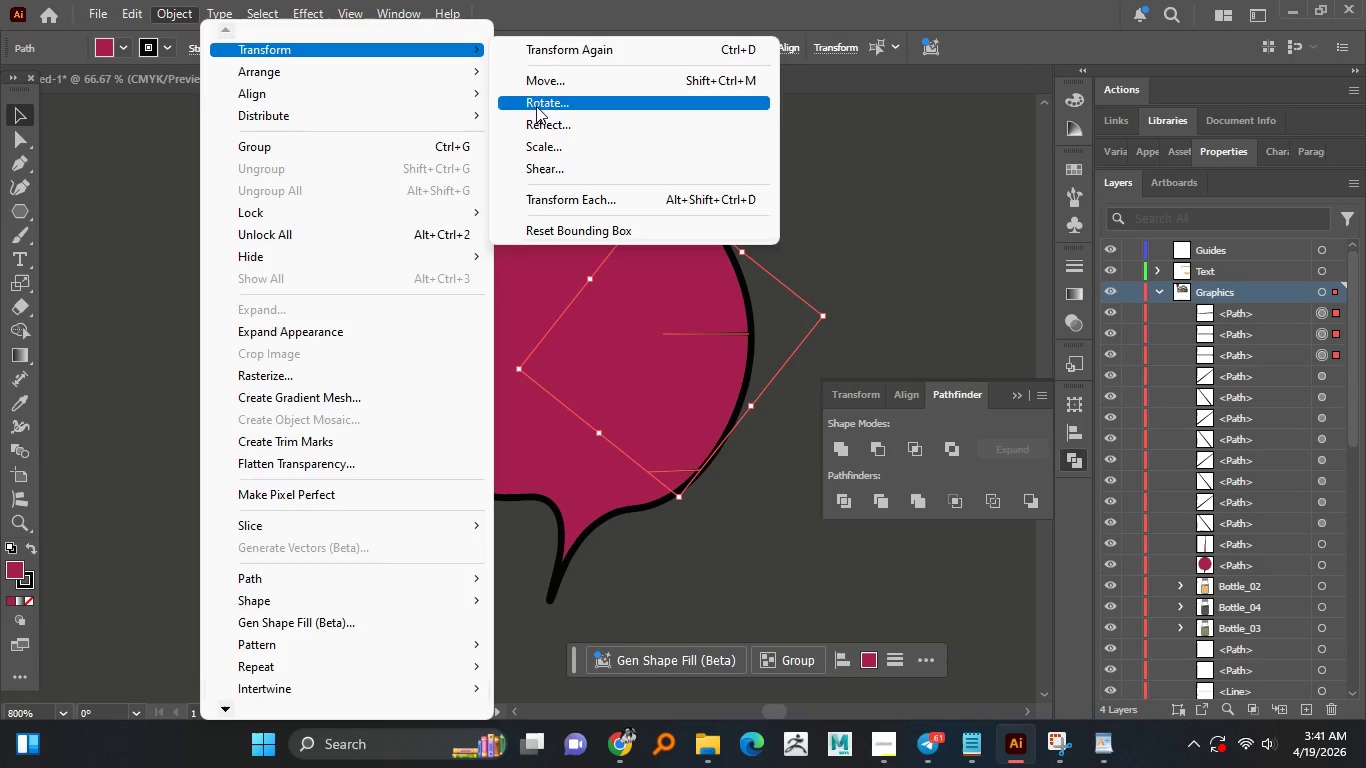 
left_click([540, 122])
 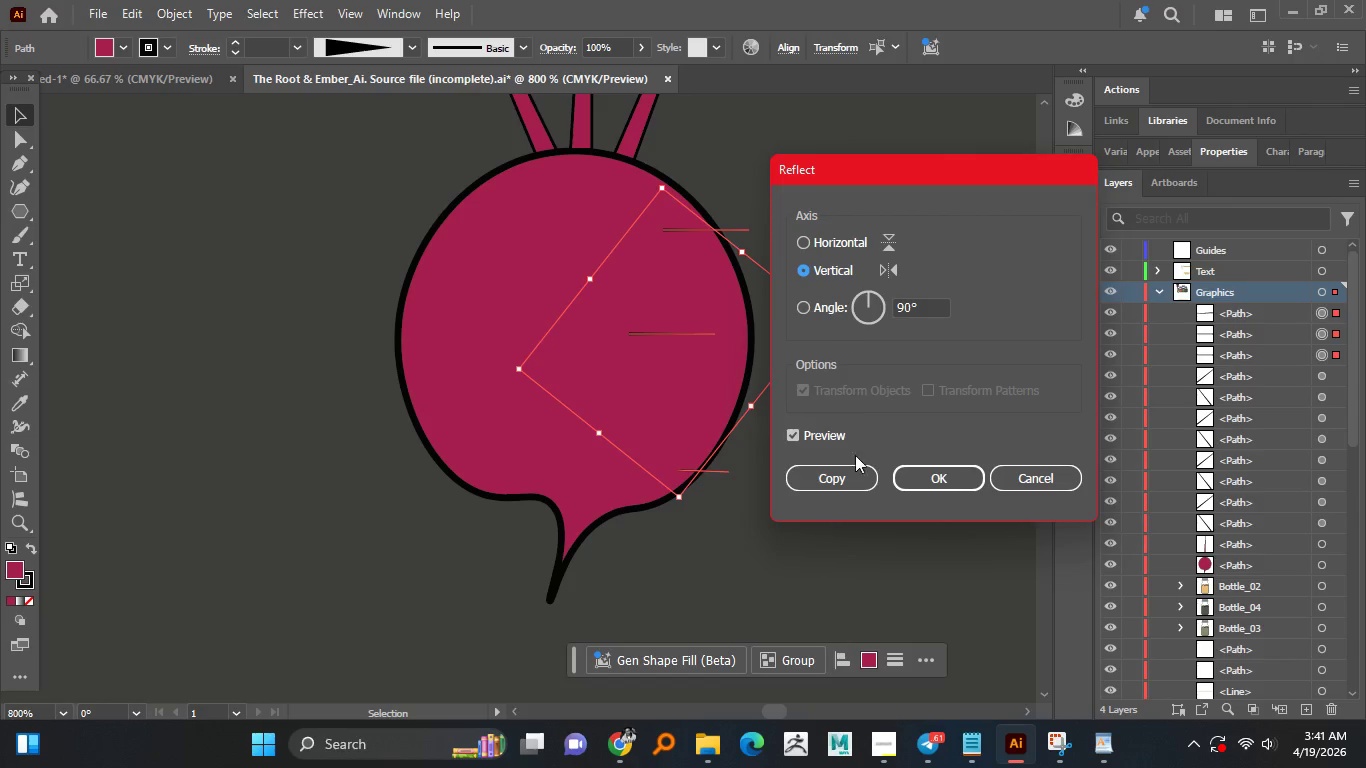 
left_click([856, 476])
 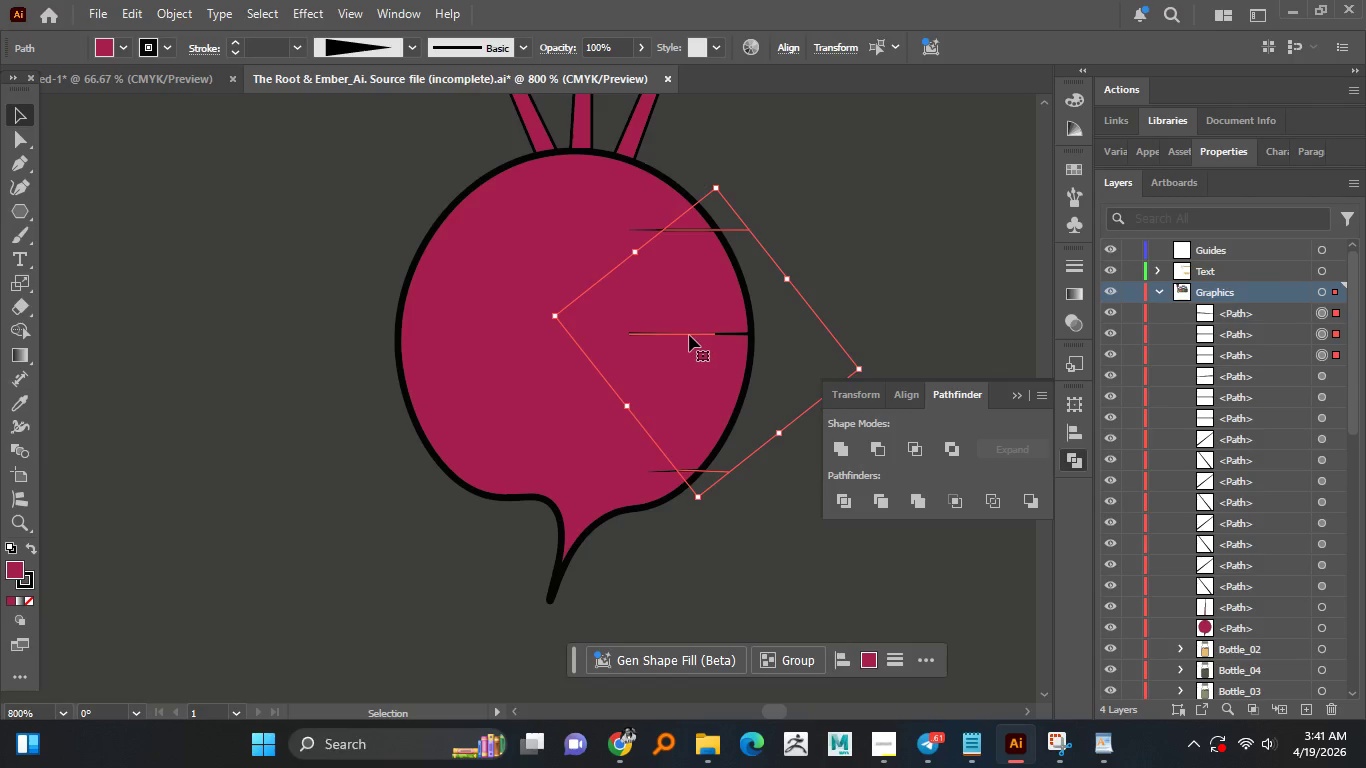 
left_click_drag(start_coordinate=[687, 335], to_coordinate=[482, 304])
 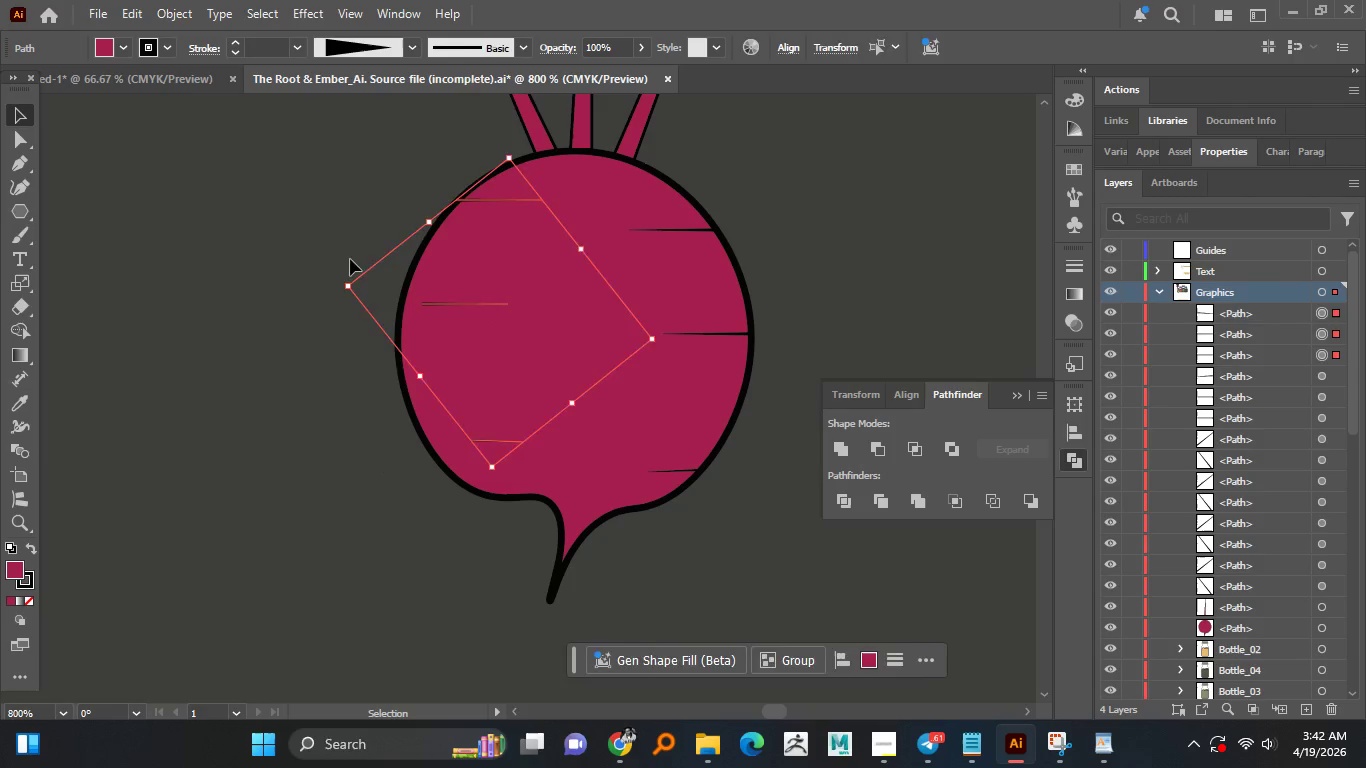 
hold_key(key=ShiftLeft, duration=1.5)
 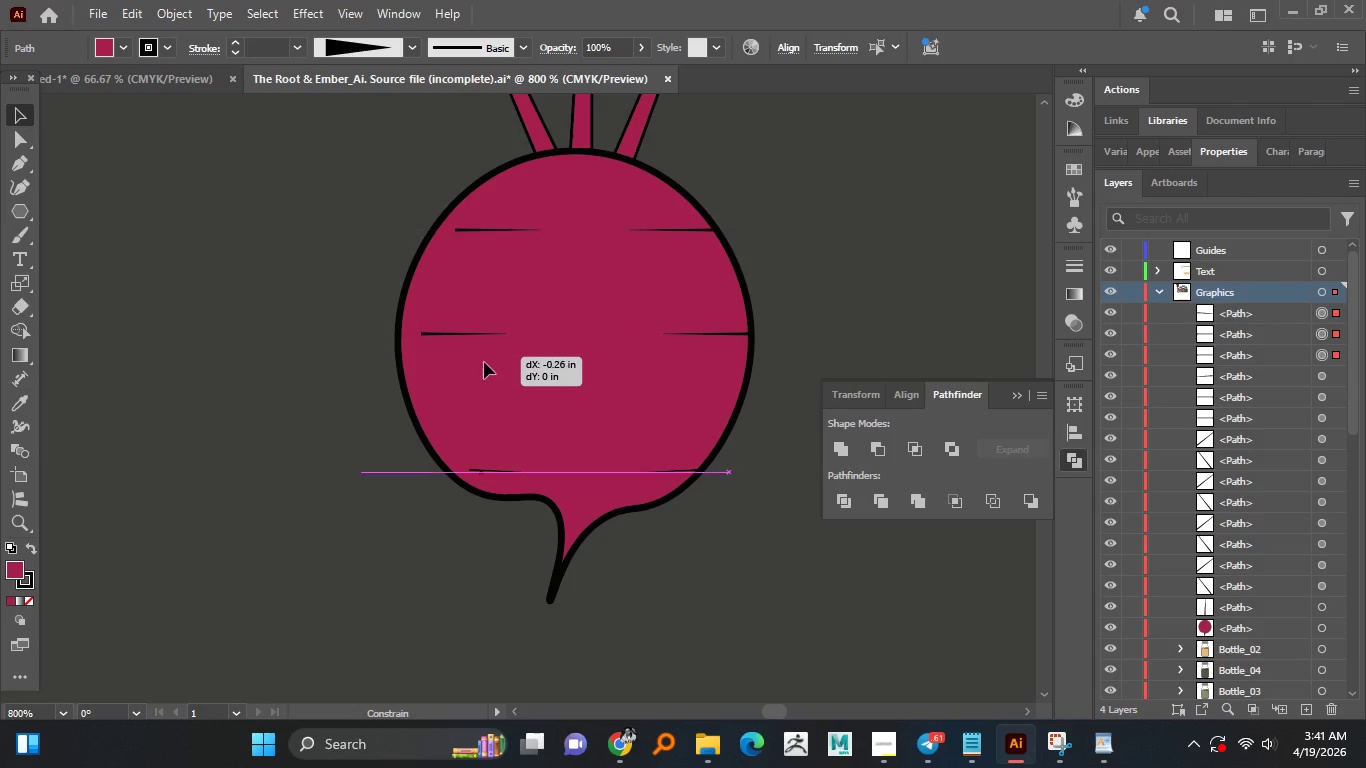 
key(Shift+ShiftLeft)
 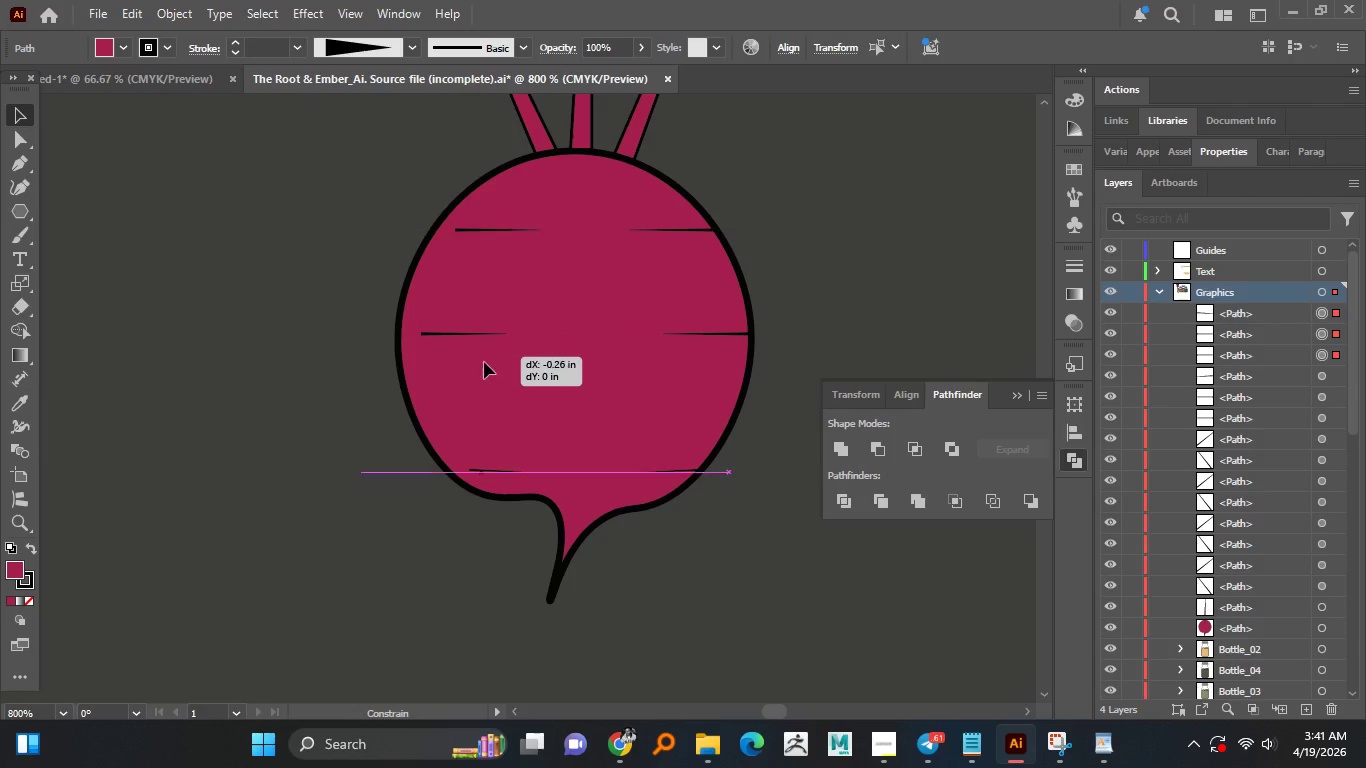 
left_click([335, 254])
 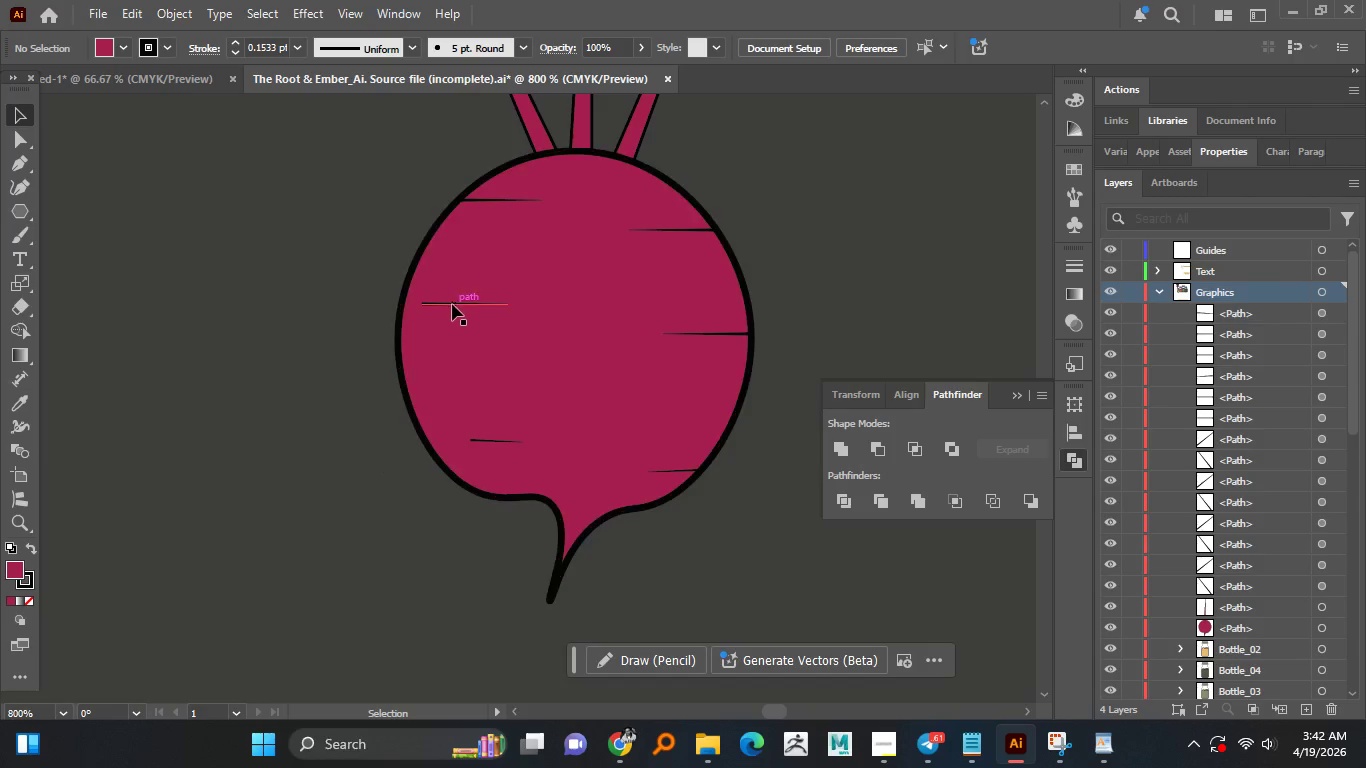 
left_click_drag(start_coordinate=[451, 304], to_coordinate=[431, 310])
 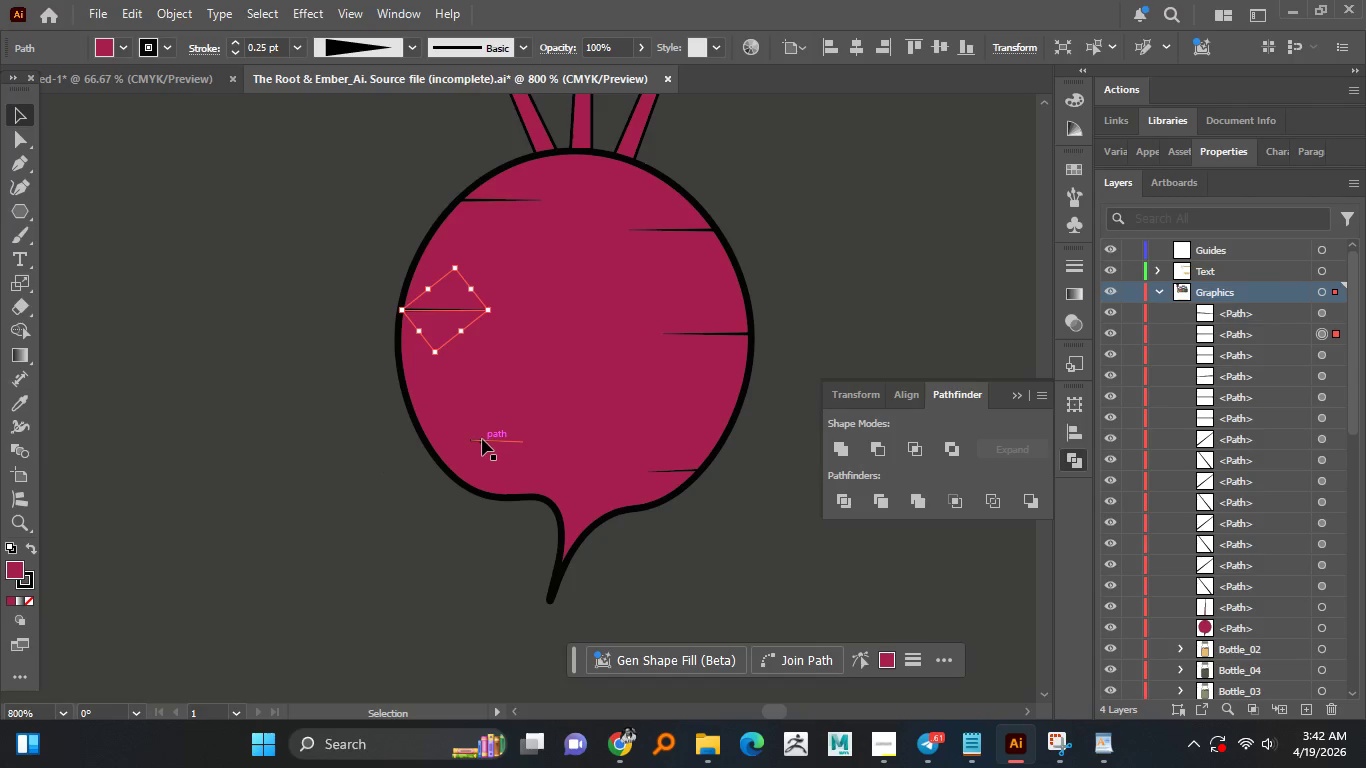 
left_click_drag(start_coordinate=[483, 440], to_coordinate=[434, 430])
 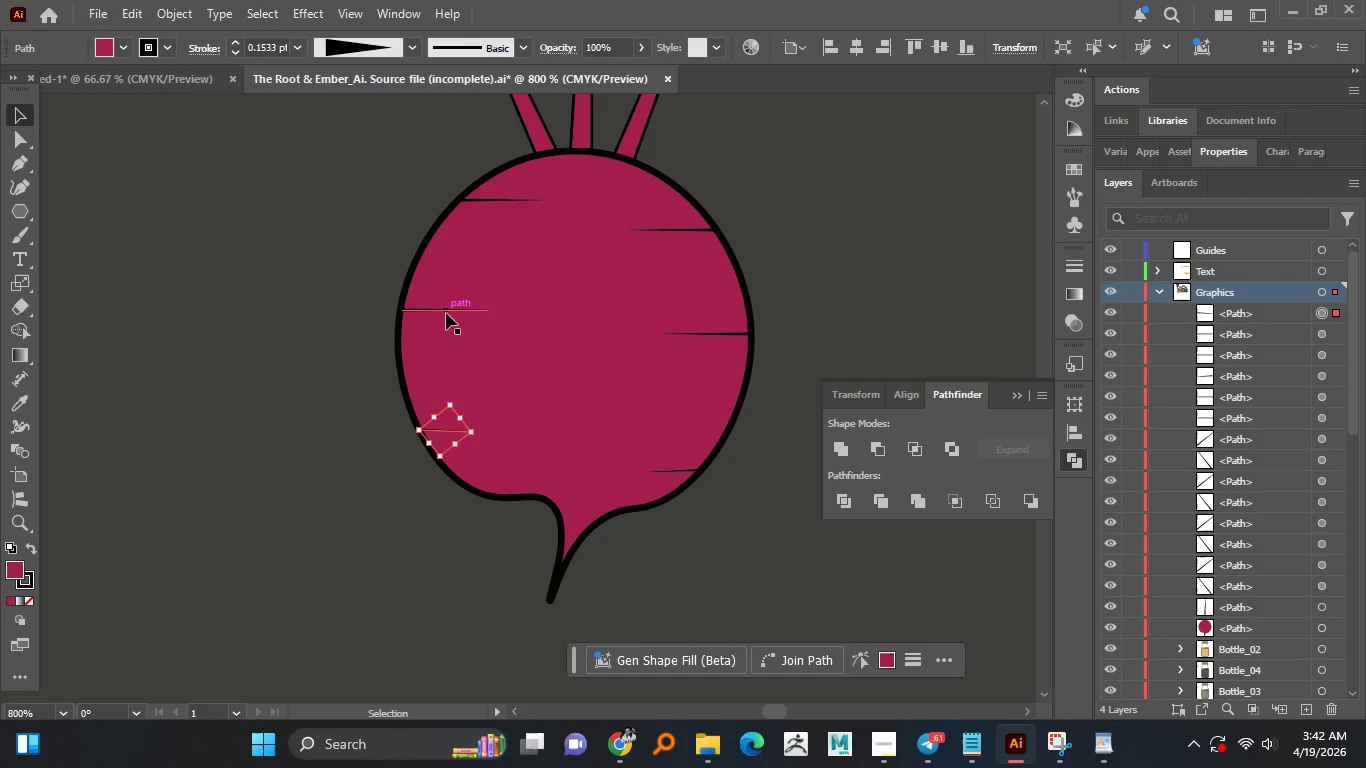 
left_click_drag(start_coordinate=[446, 313], to_coordinate=[574, 377])
 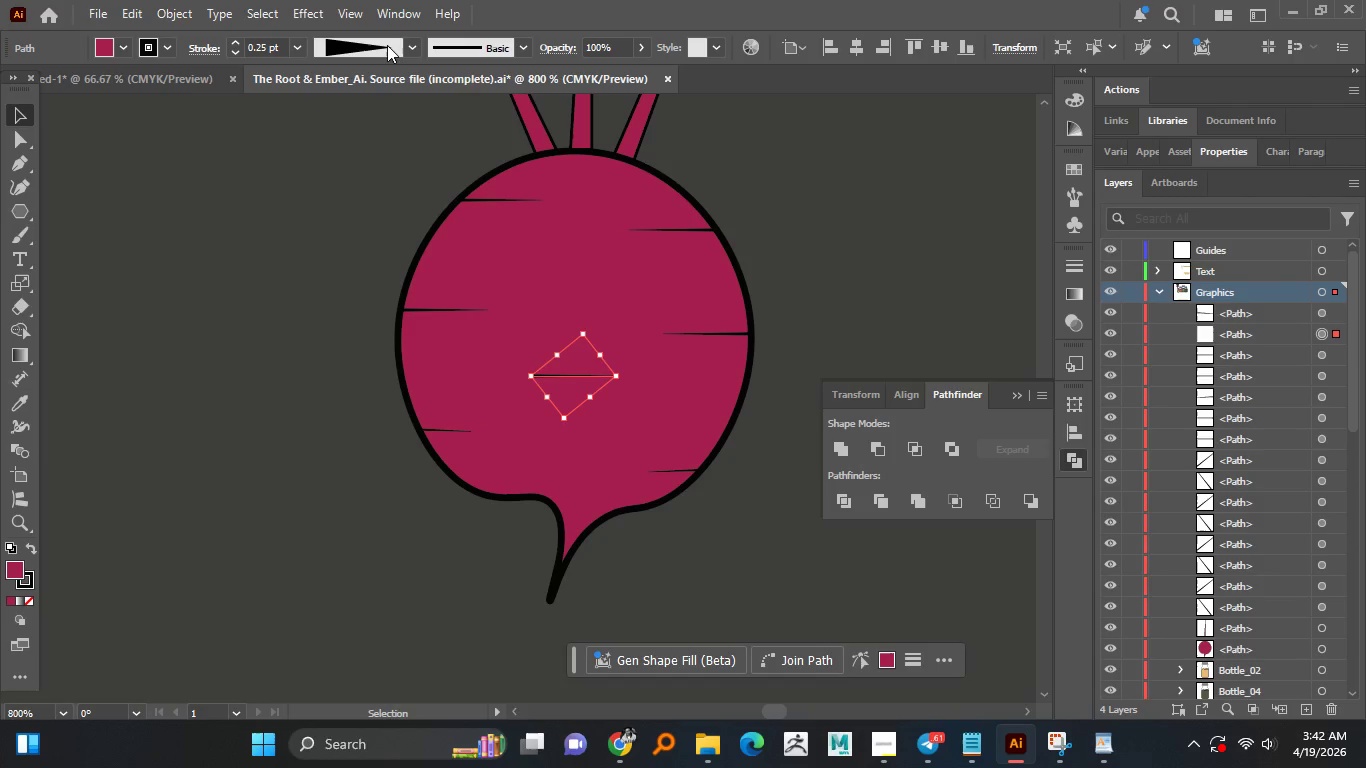 
hold_key(key=AltLeft, duration=1.52)
 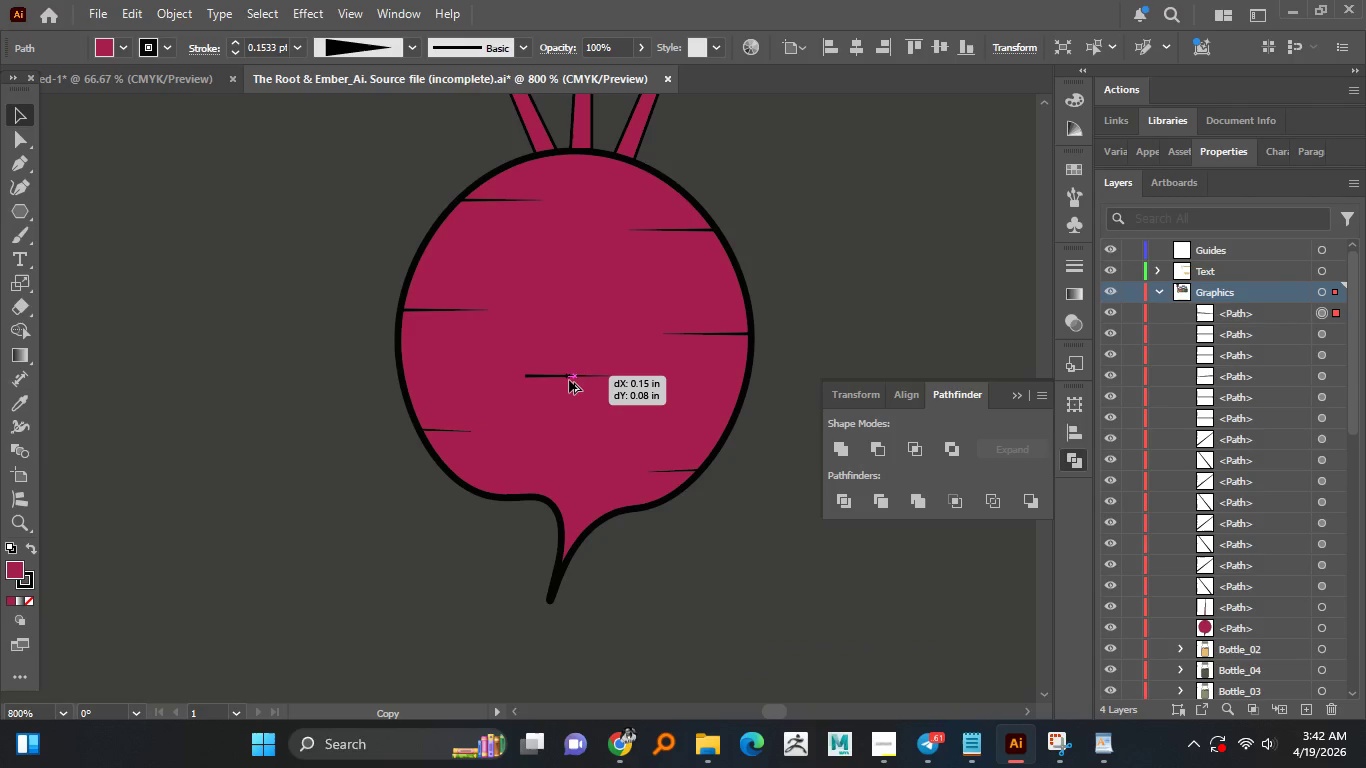 
hold_key(key=AltLeft, duration=1.5)
 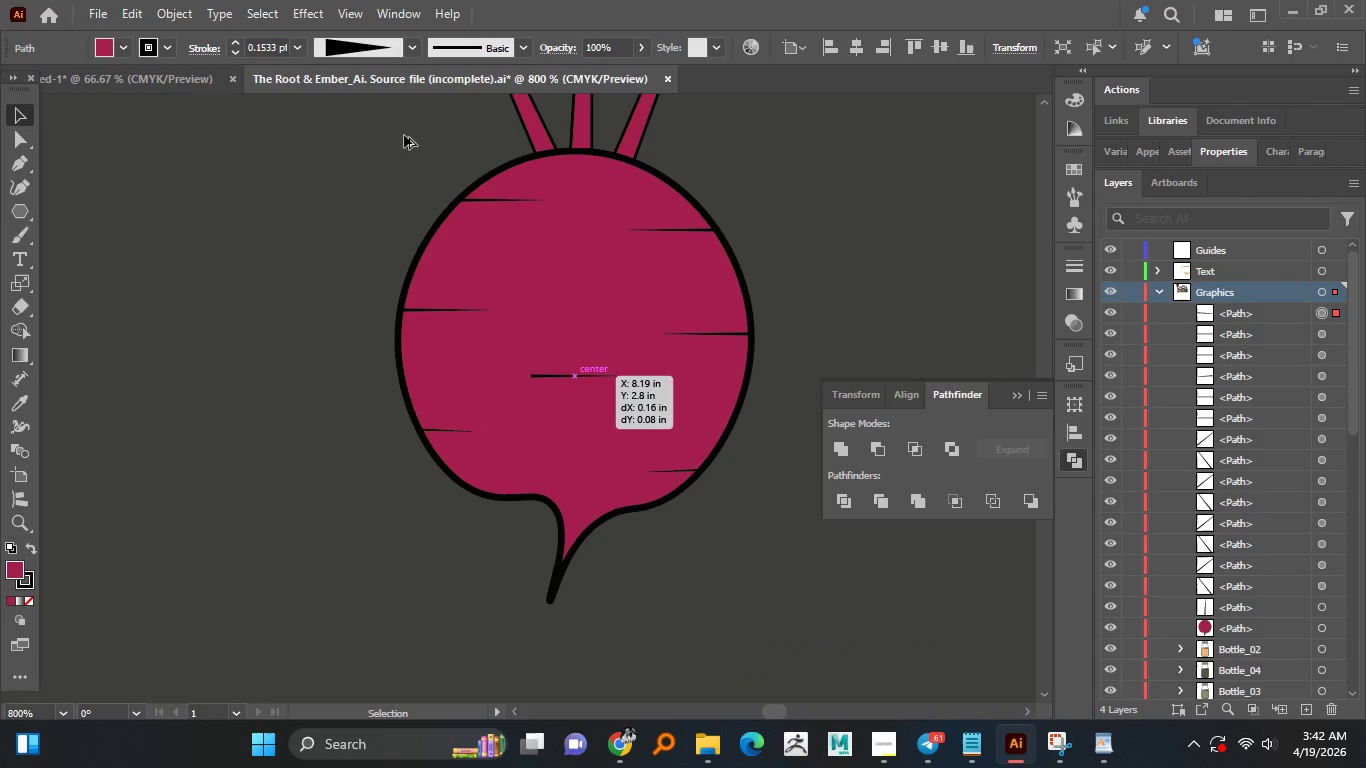 
key(Alt+AltLeft)
 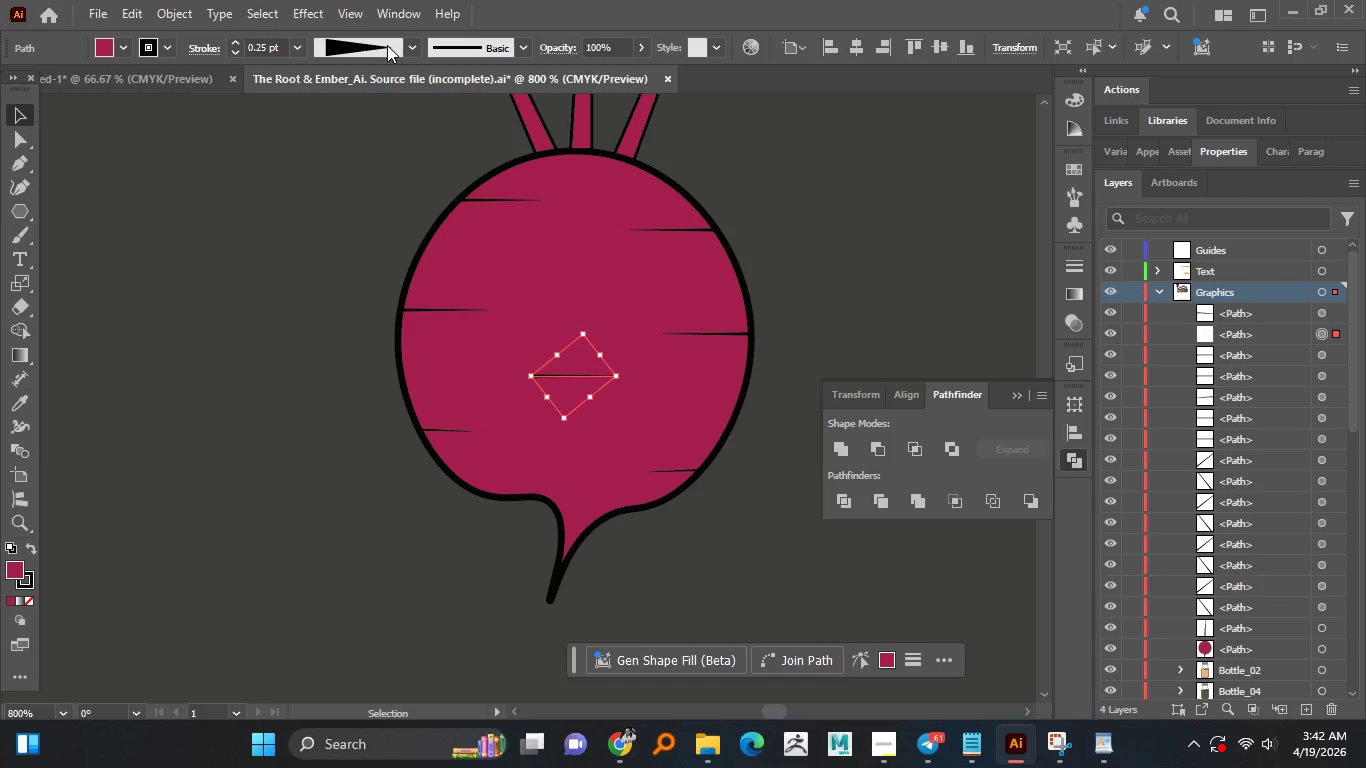 
left_click([388, 43])
 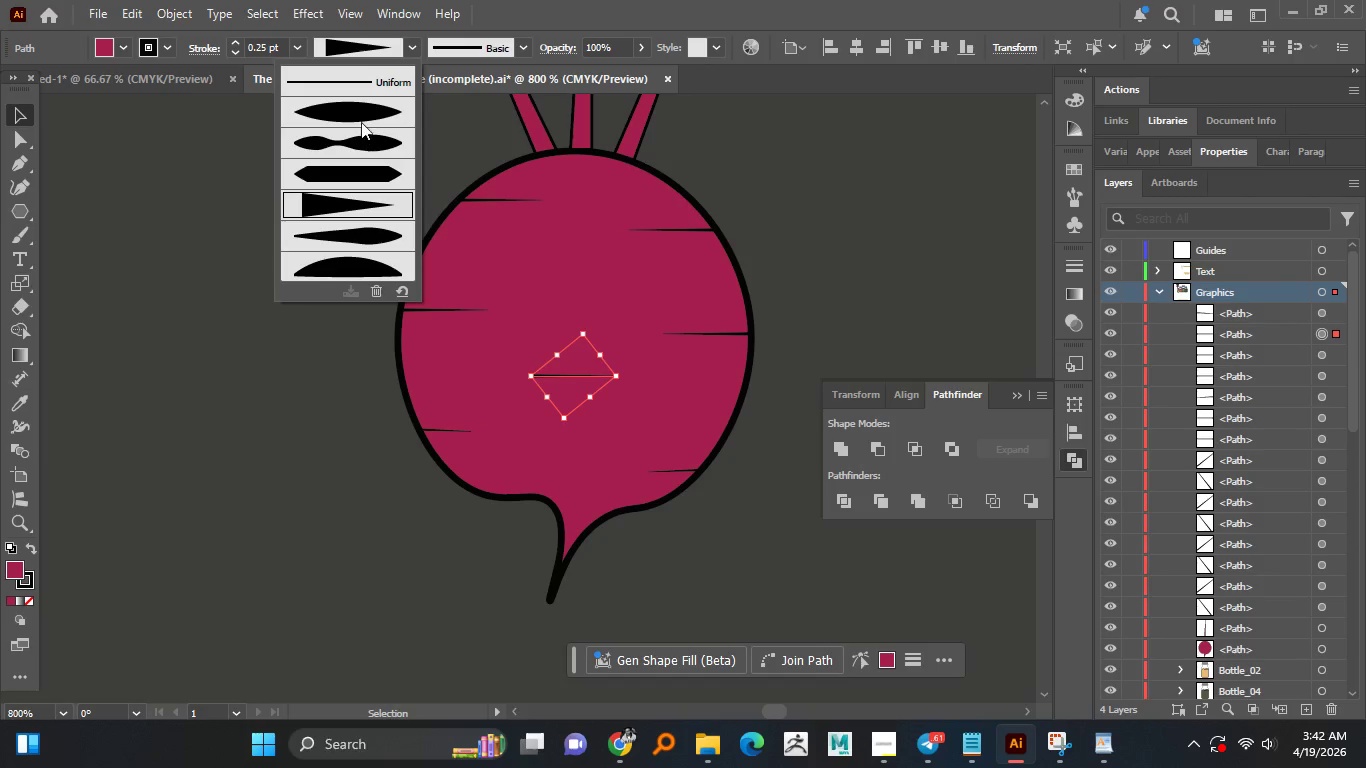 
left_click([360, 116])
 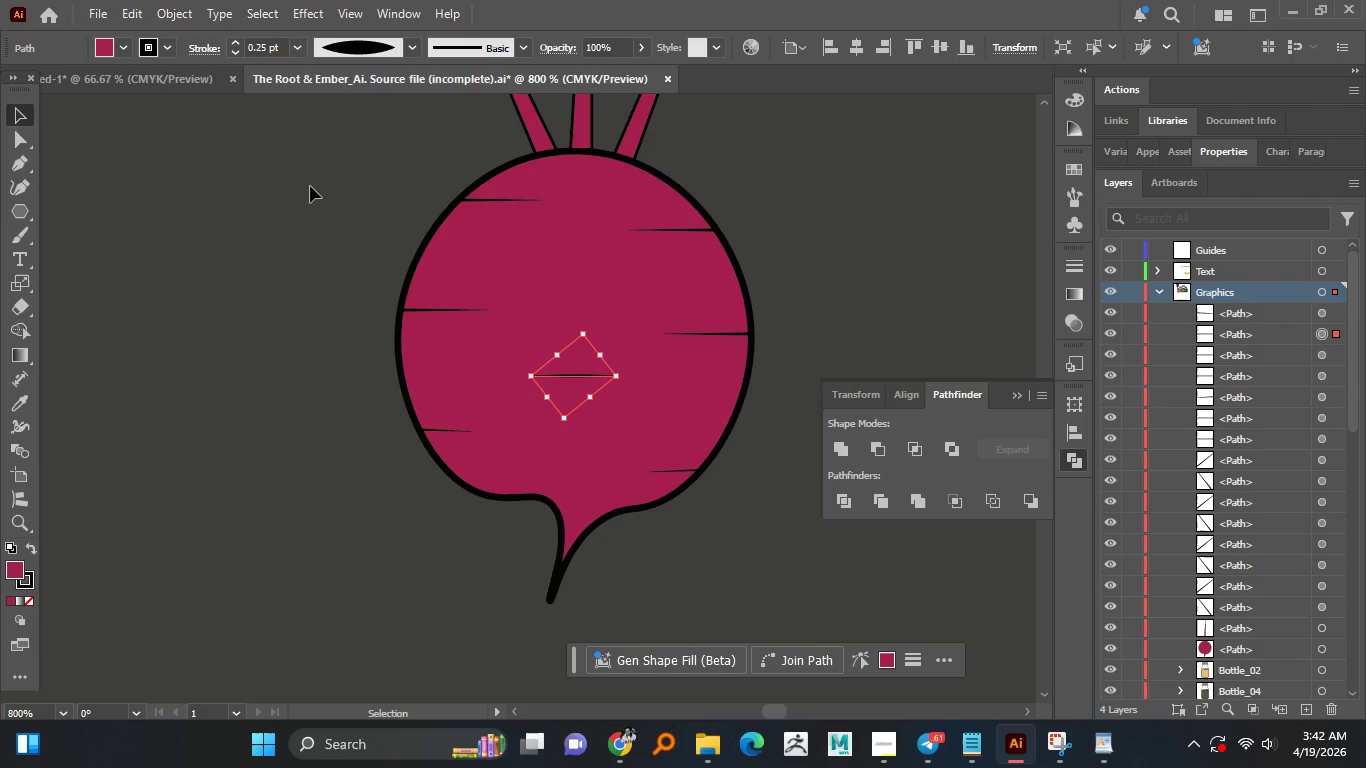 
left_click([309, 189])
 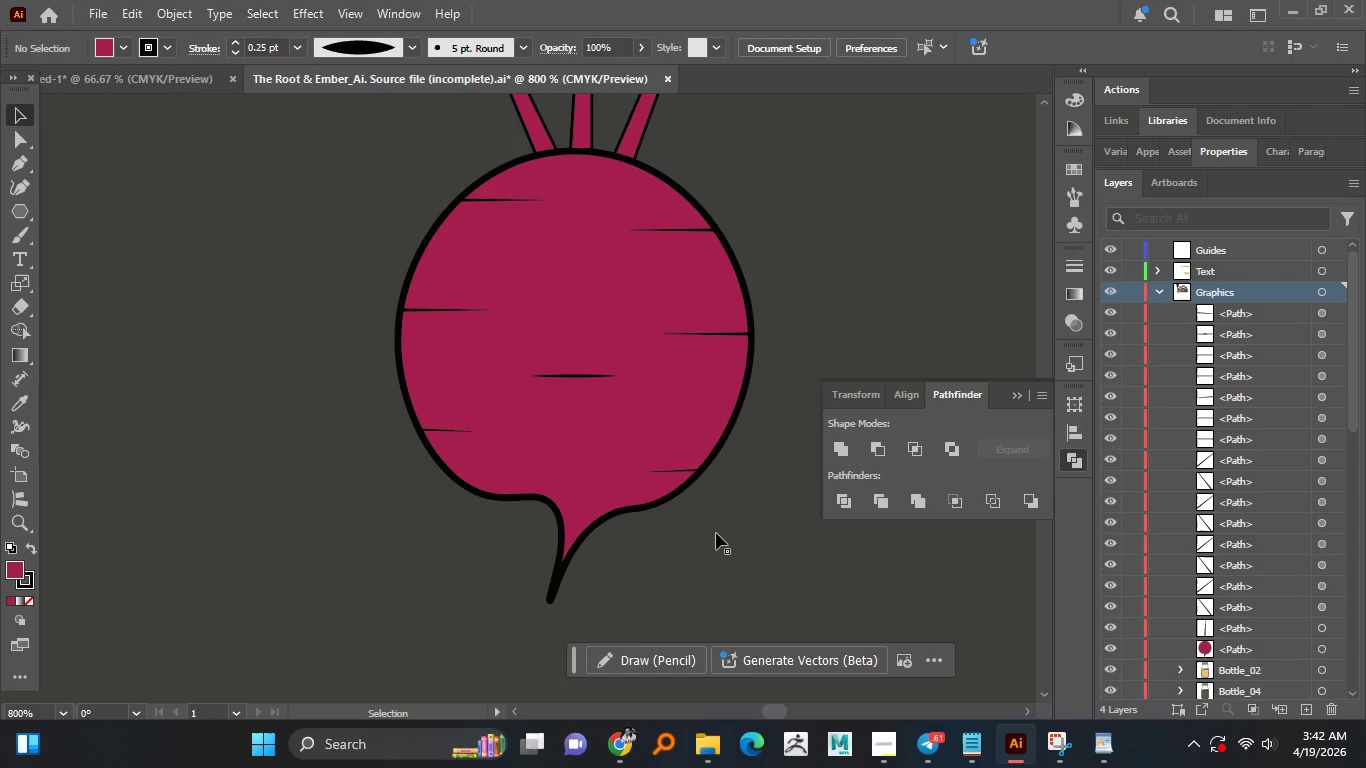 
hold_key(key=AltLeft, duration=1.52)
scroll: coordinate [716, 540], scroll_direction: down, amount: 2.0
 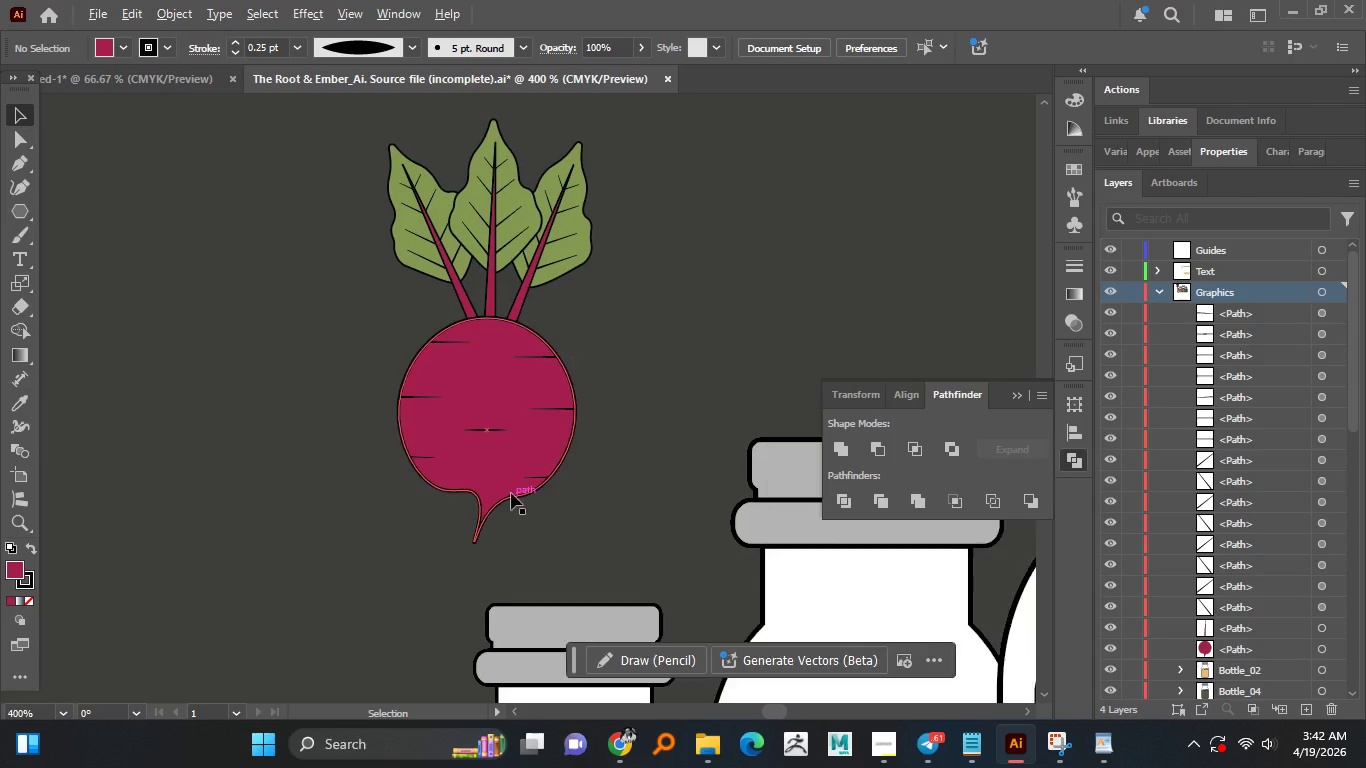 
hold_key(key=AltLeft, duration=1.5)
 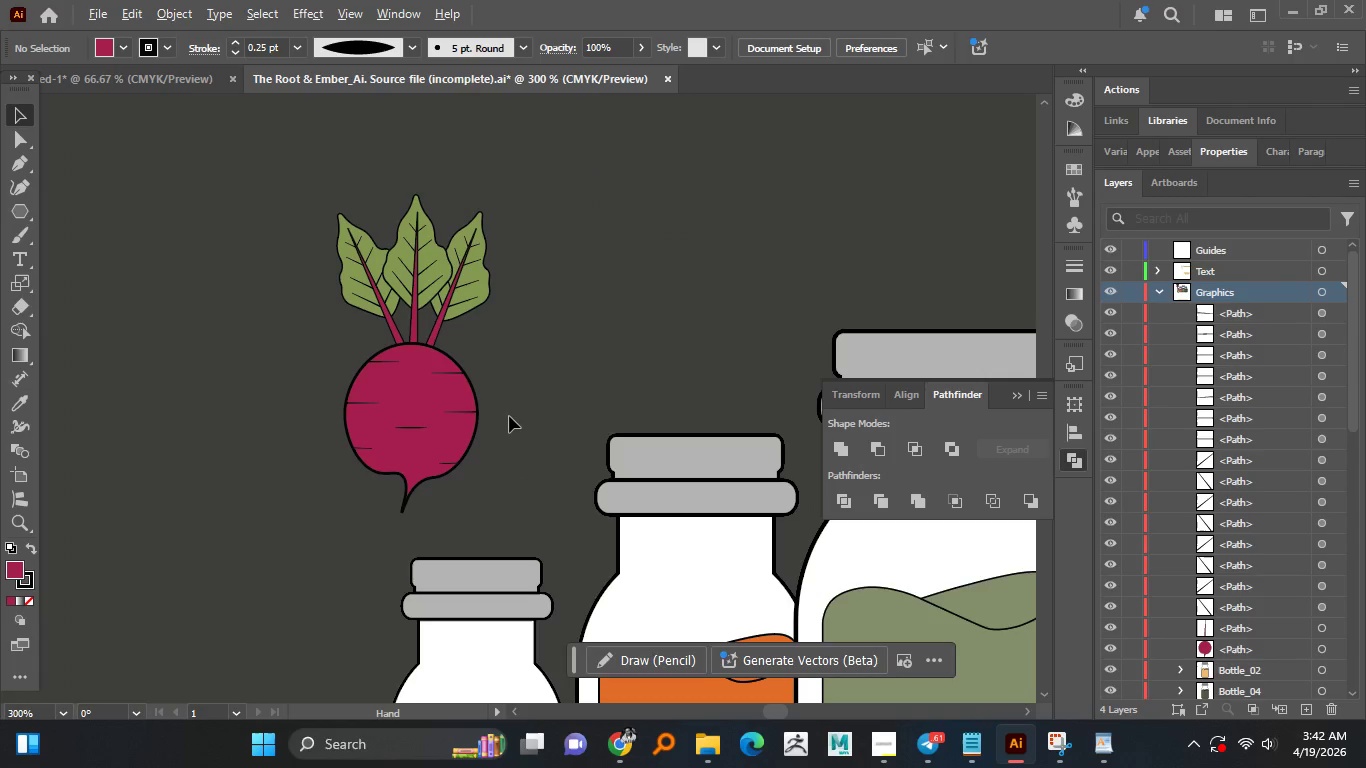 
scroll: coordinate [511, 486], scroll_direction: down, amount: 1.0
 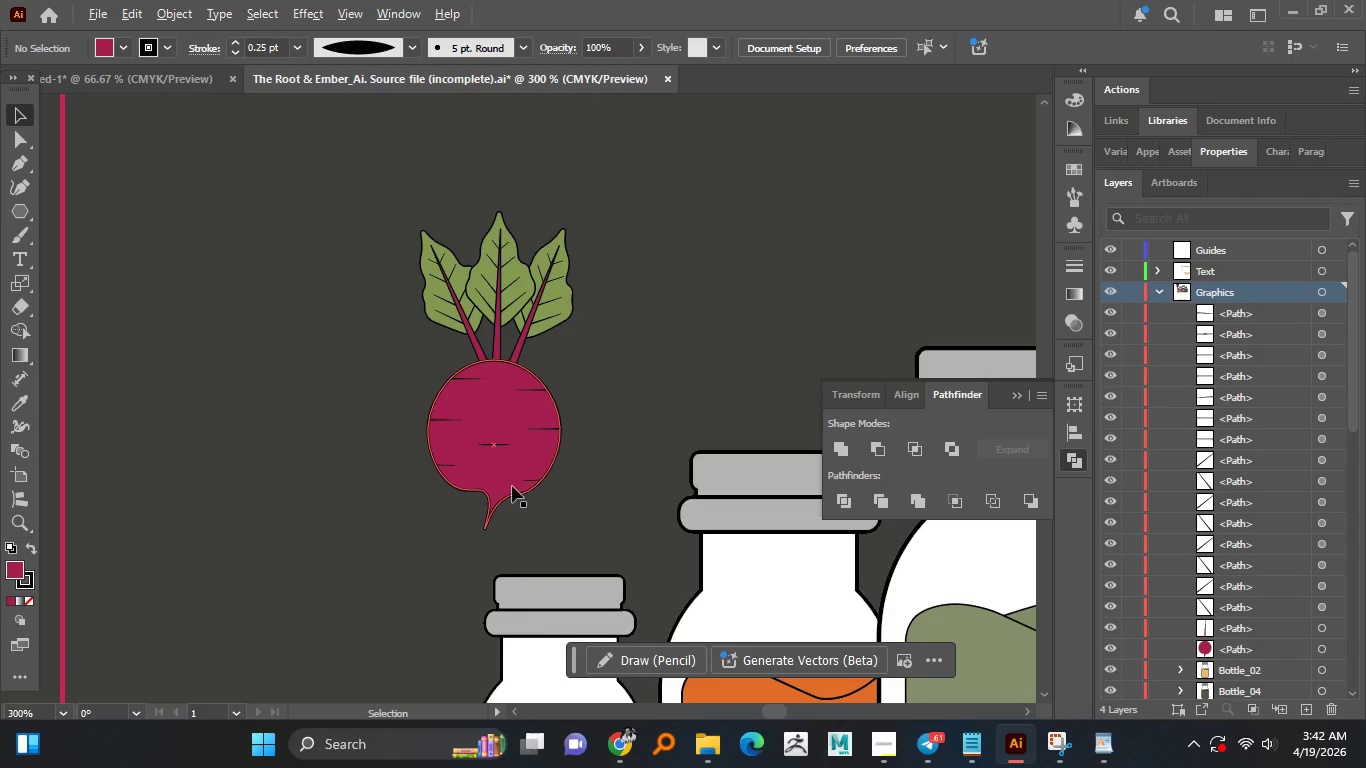 
key(Alt+AltLeft)
 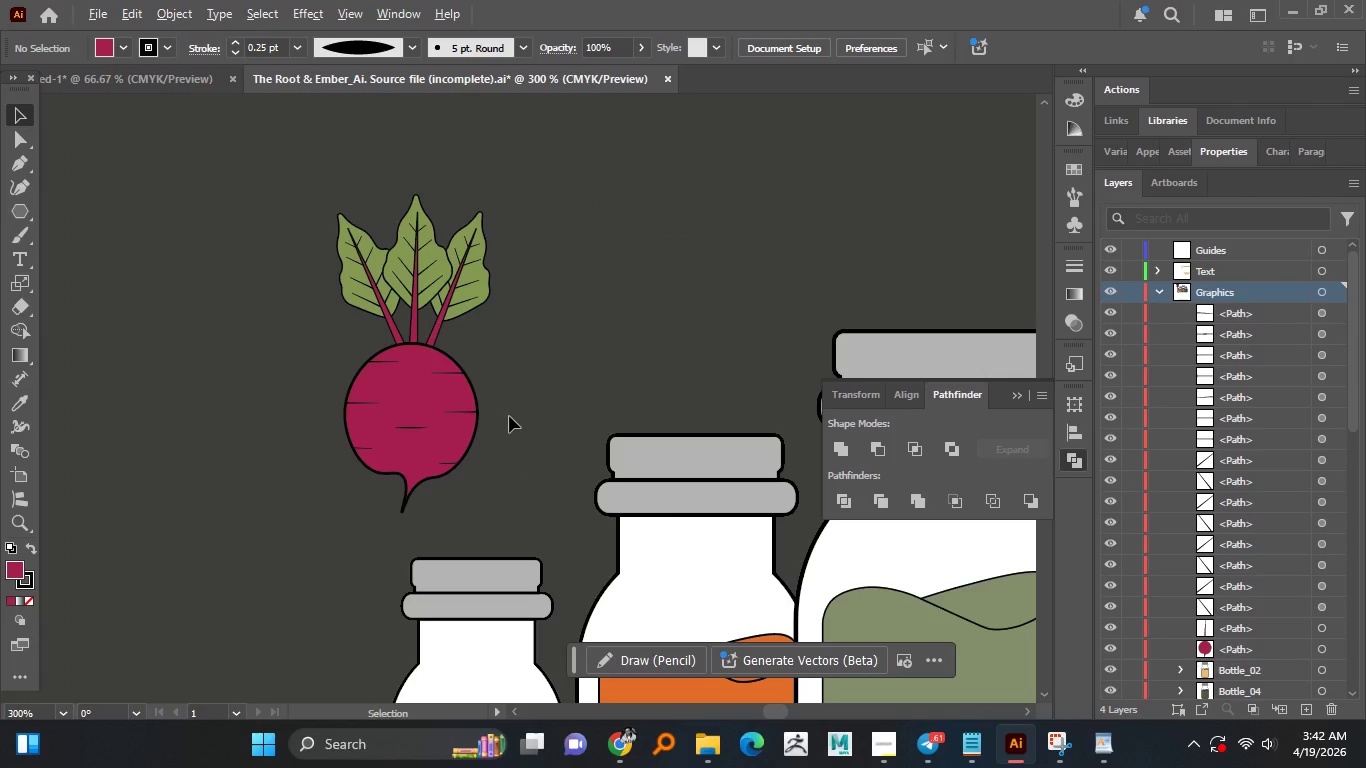 
key(Alt+AltLeft)
 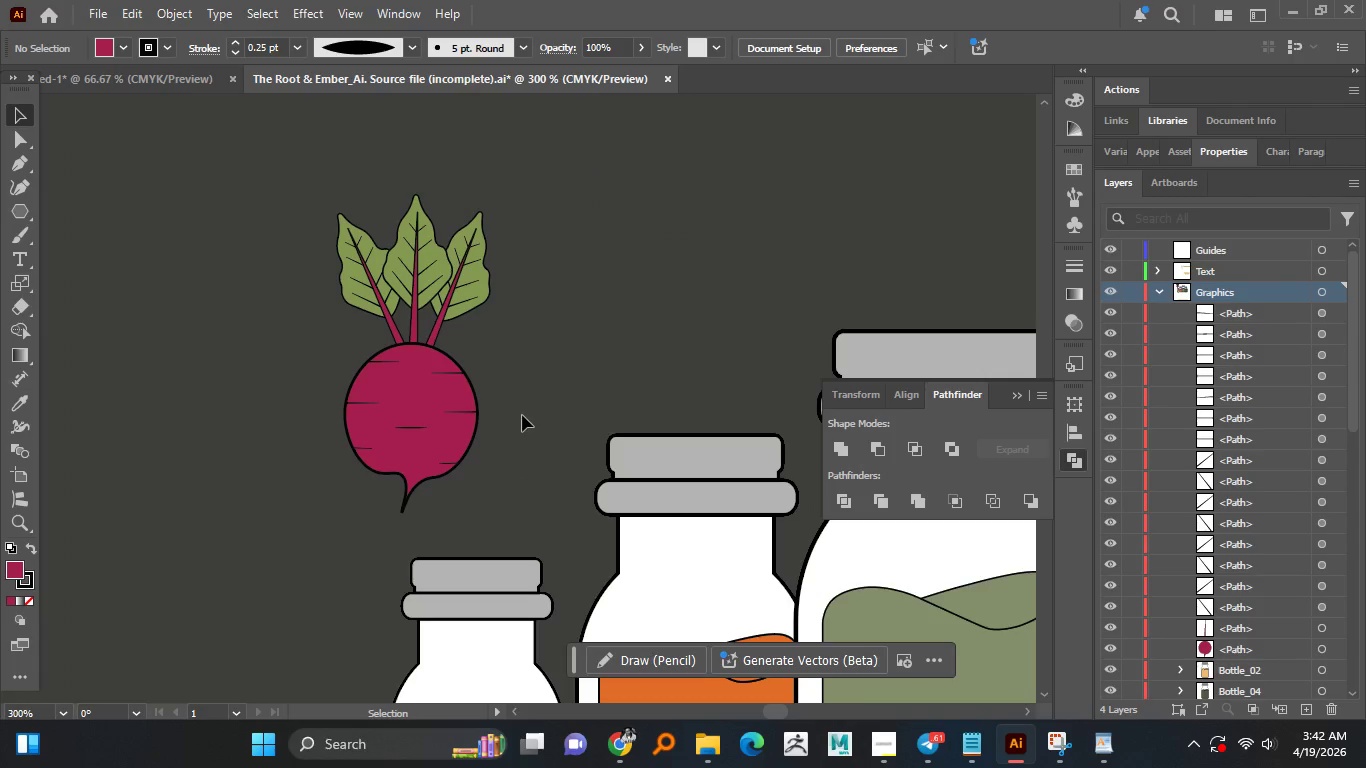 
key(Control+S)
 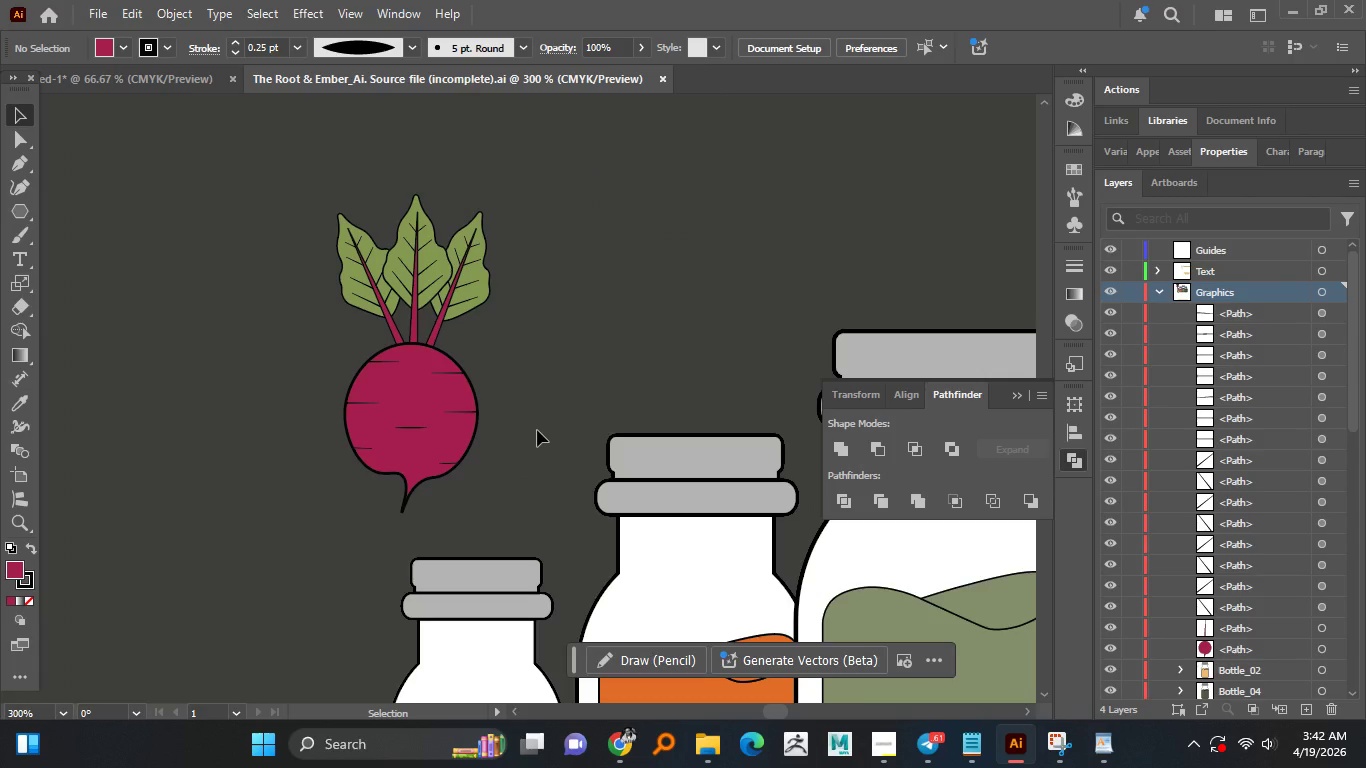 
wait(15.97)
 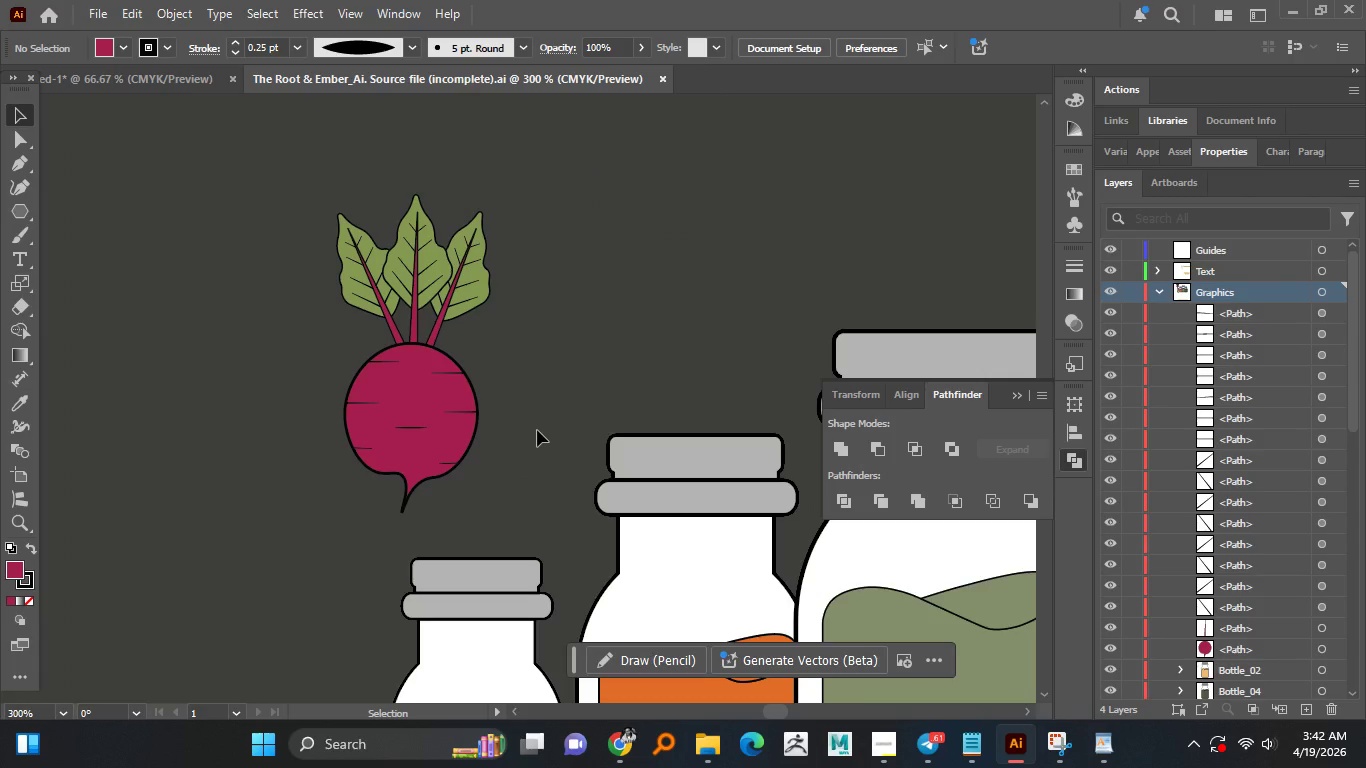 
hold_key(key=AltLeft, duration=1.05)
scroll: coordinate [372, 262], scroll_direction: up, amount: 2.0
 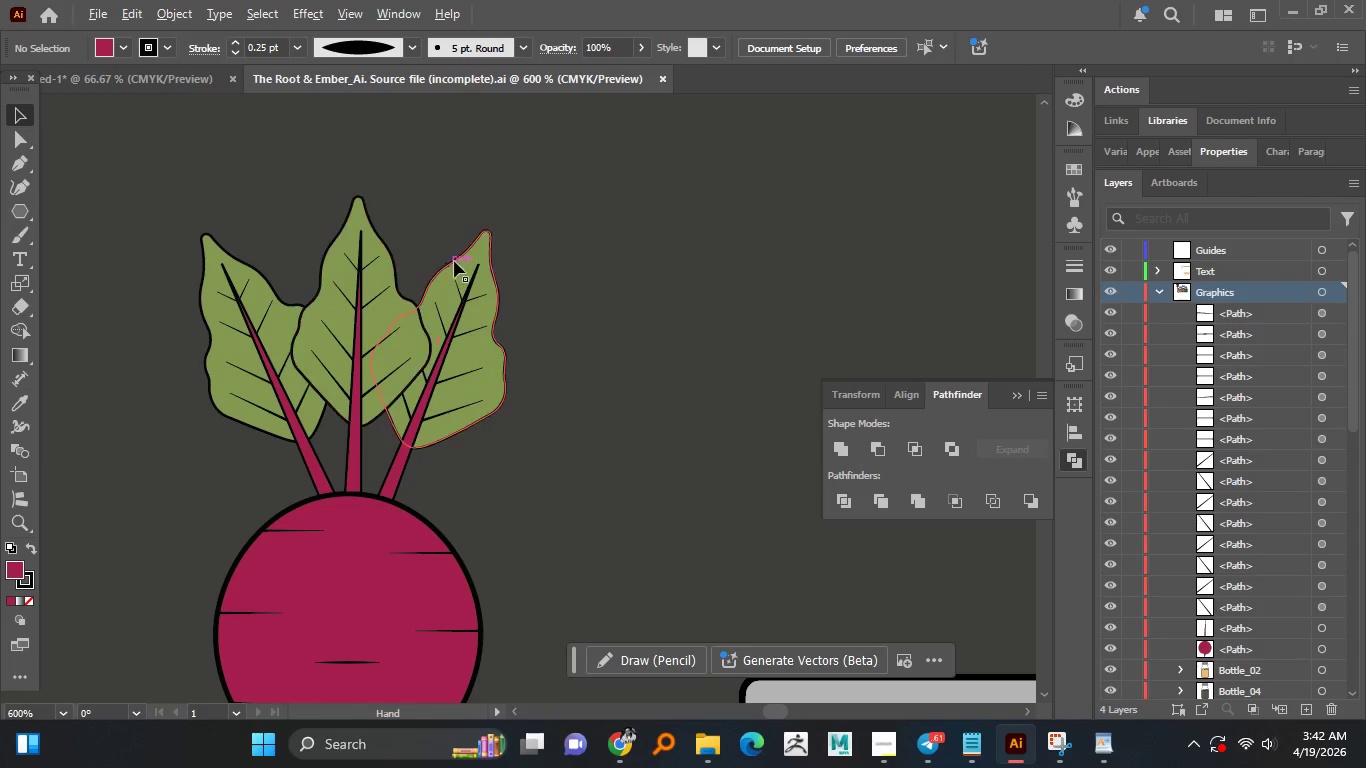 
left_click([455, 261])
 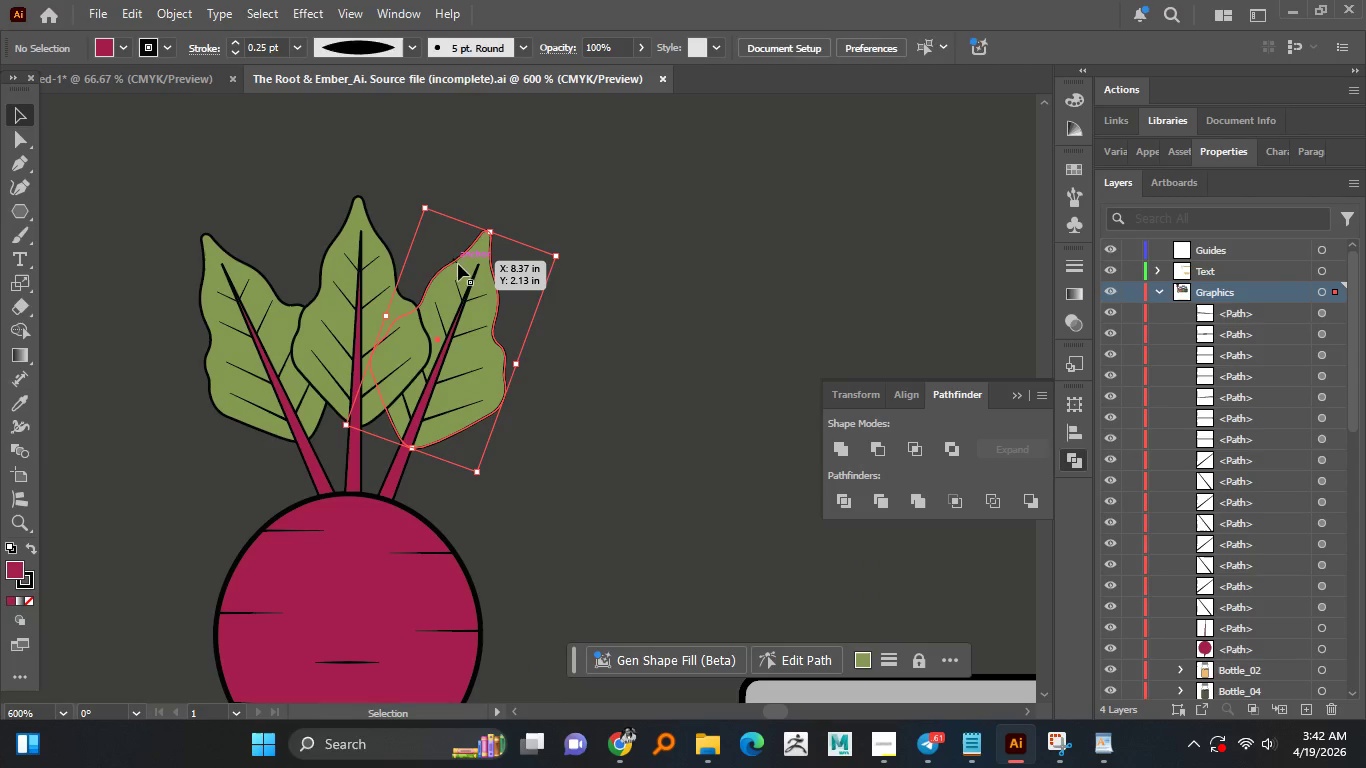 
hold_key(key=ShiftLeft, duration=1.5)
 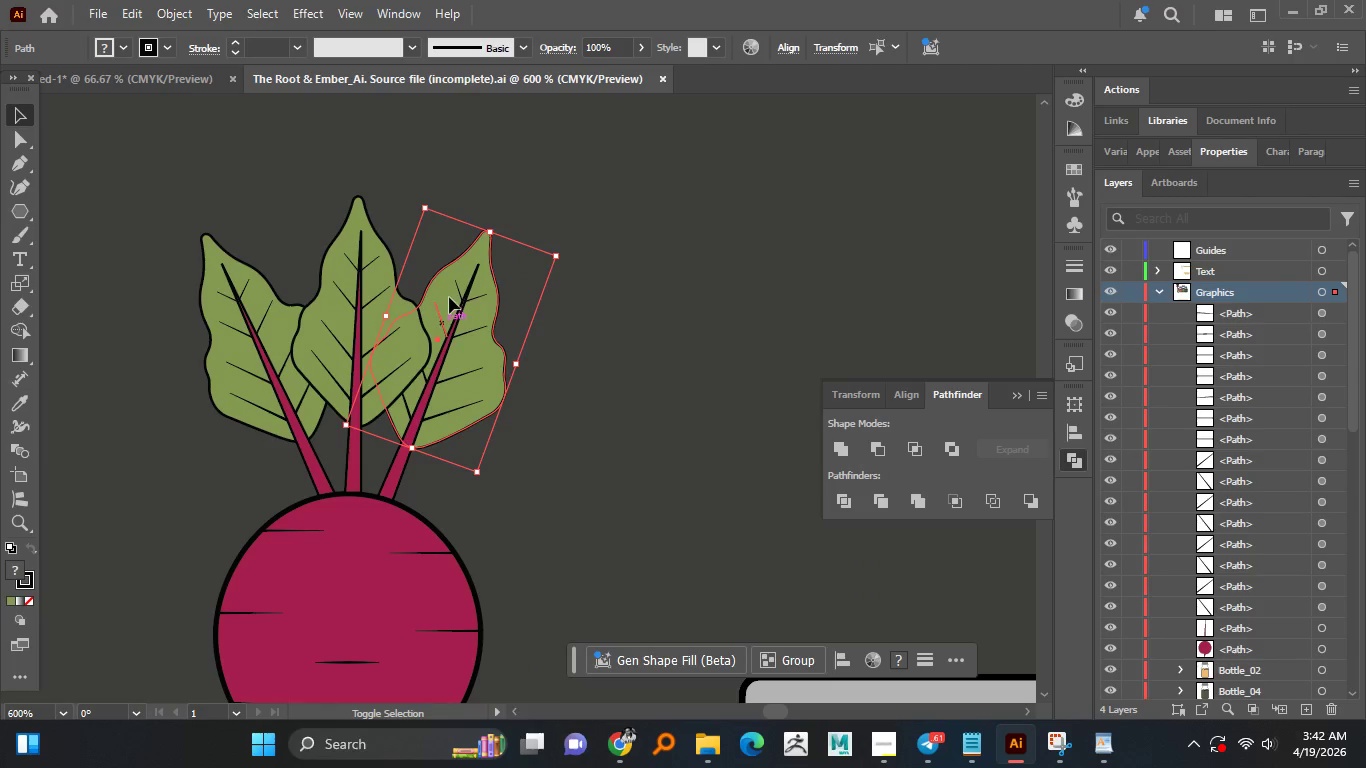 
hold_key(key=ShiftLeft, duration=1.5)
left_click([443, 323])
 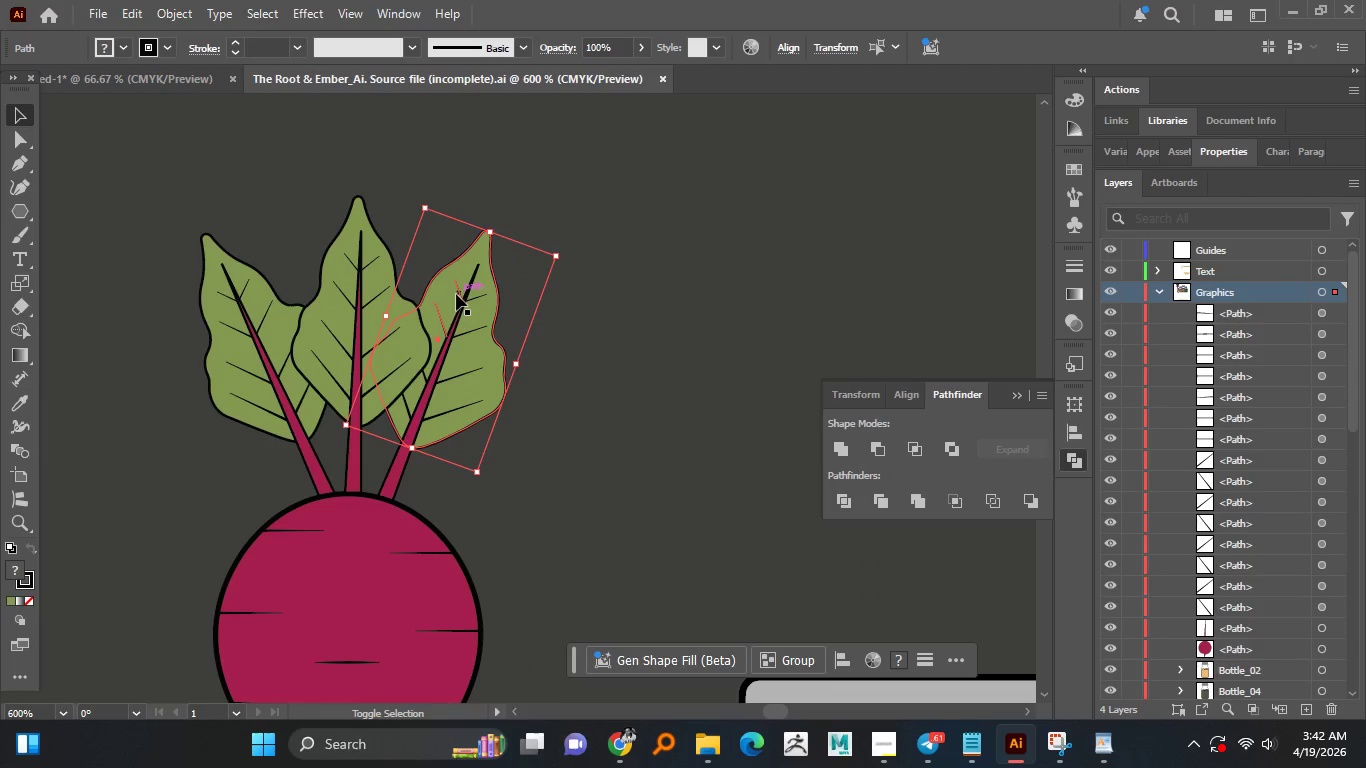 
left_click([458, 292])
 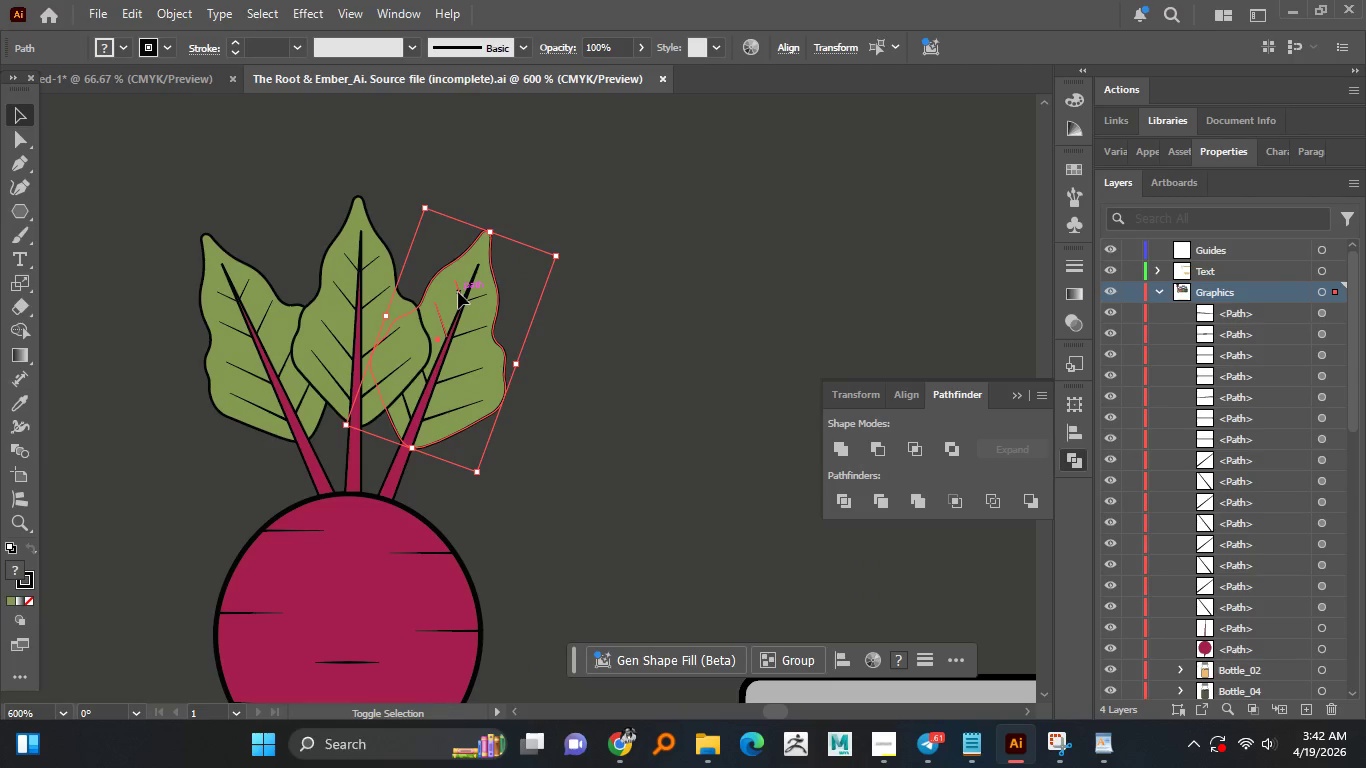 
hold_key(key=ShiftLeft, duration=1.5)
left_click([471, 300])
 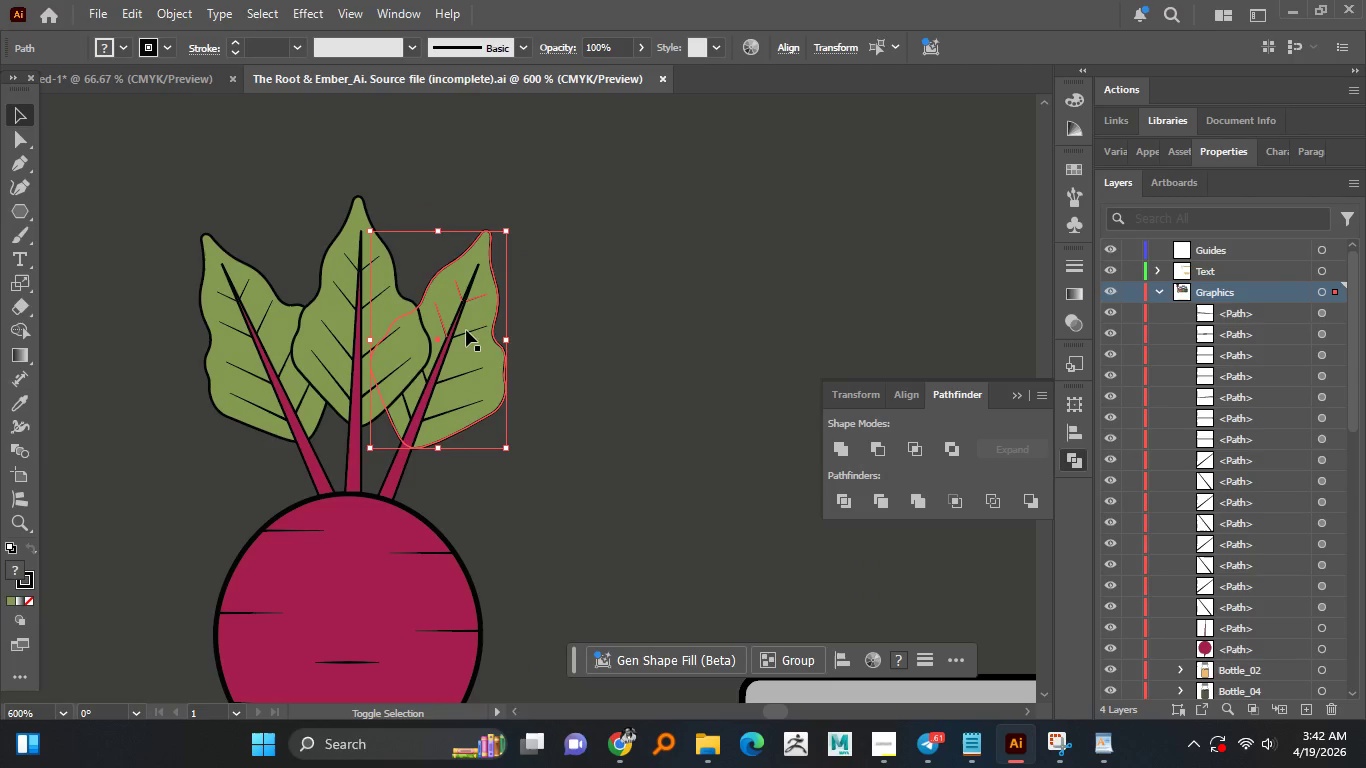 
hold_key(key=ShiftLeft, duration=1.5)
left_click([466, 331])
 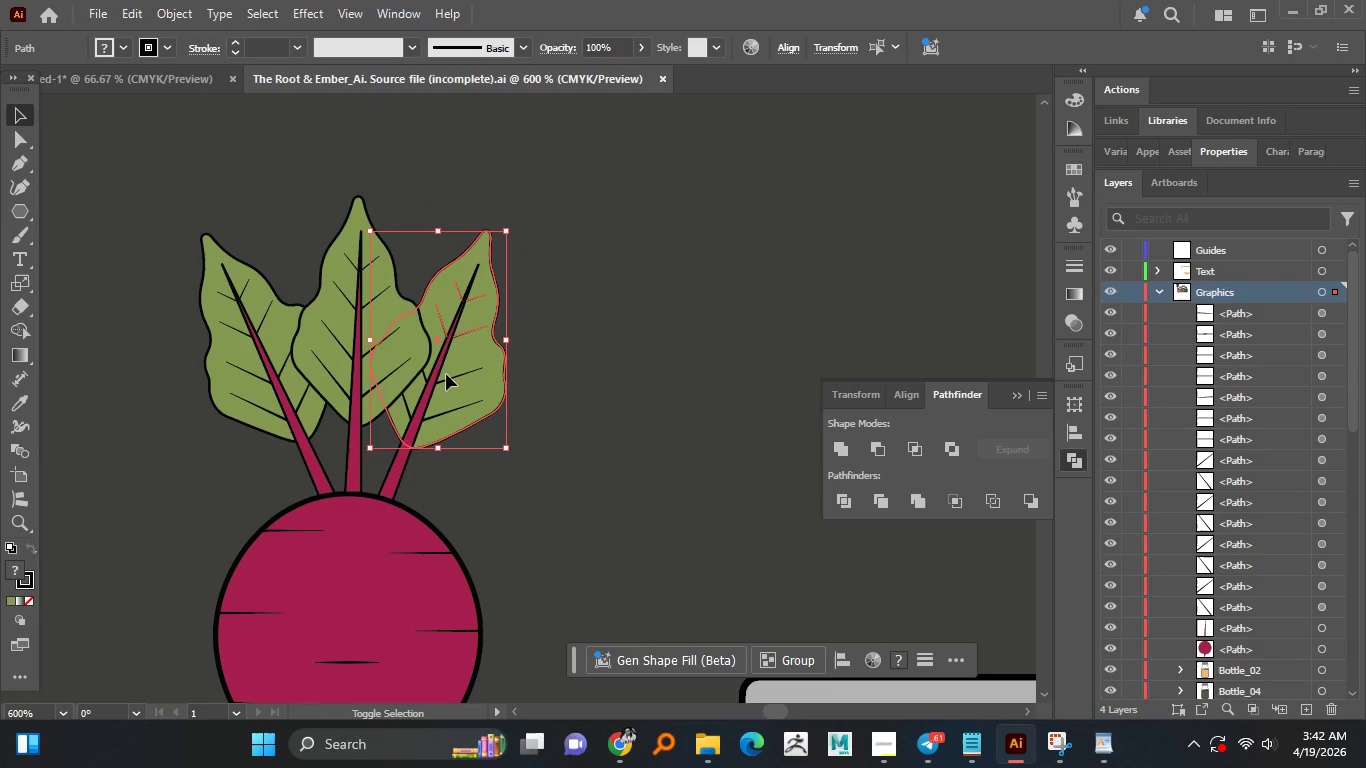 
left_click([447, 379])
 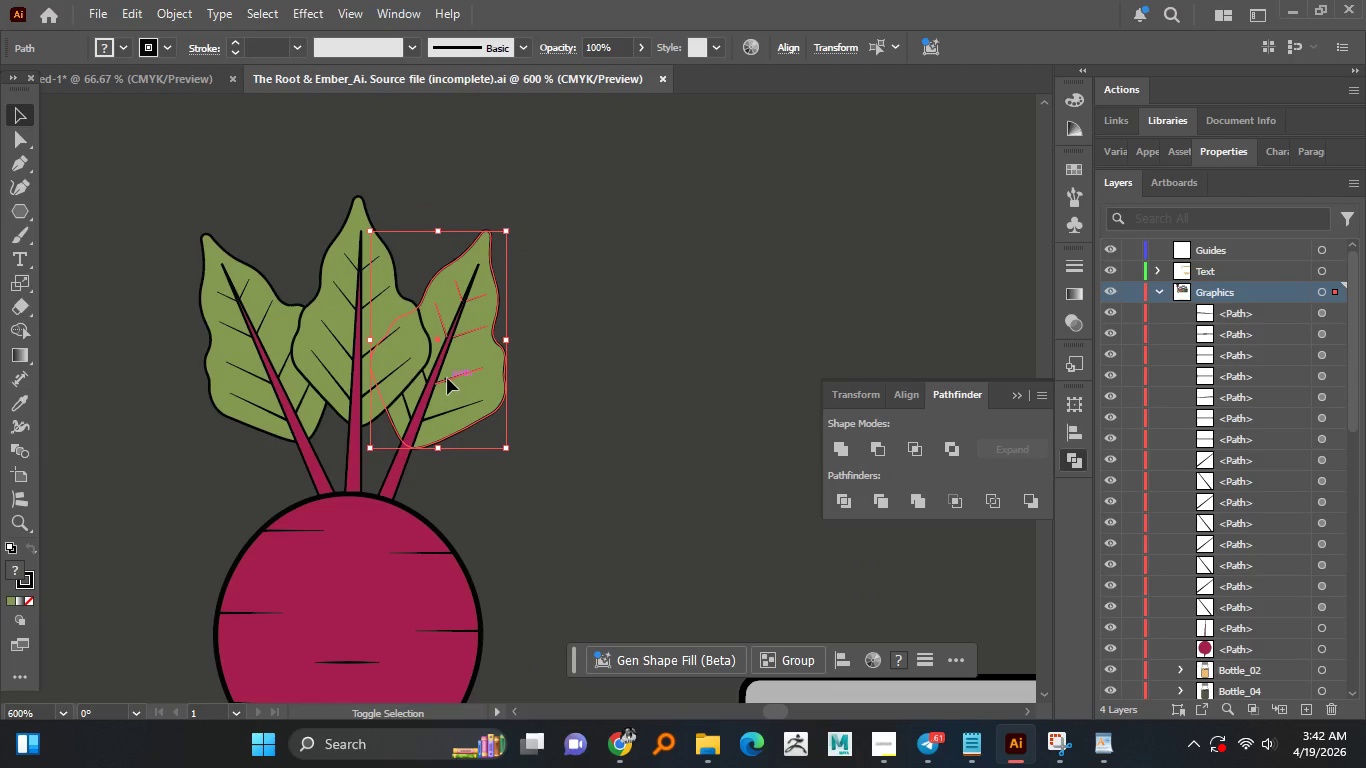 
hold_key(key=ShiftLeft, duration=1.5)
 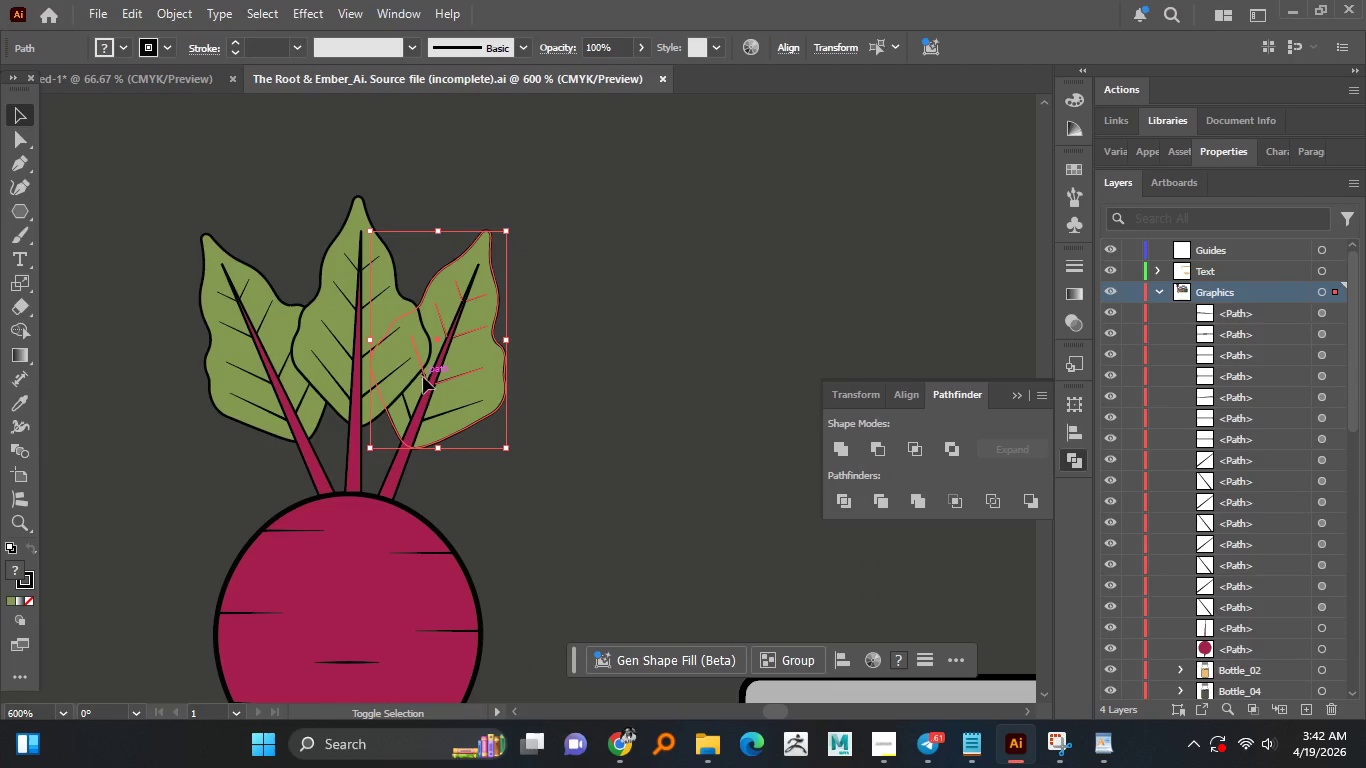 
hold_key(key=ShiftLeft, duration=1.5)
 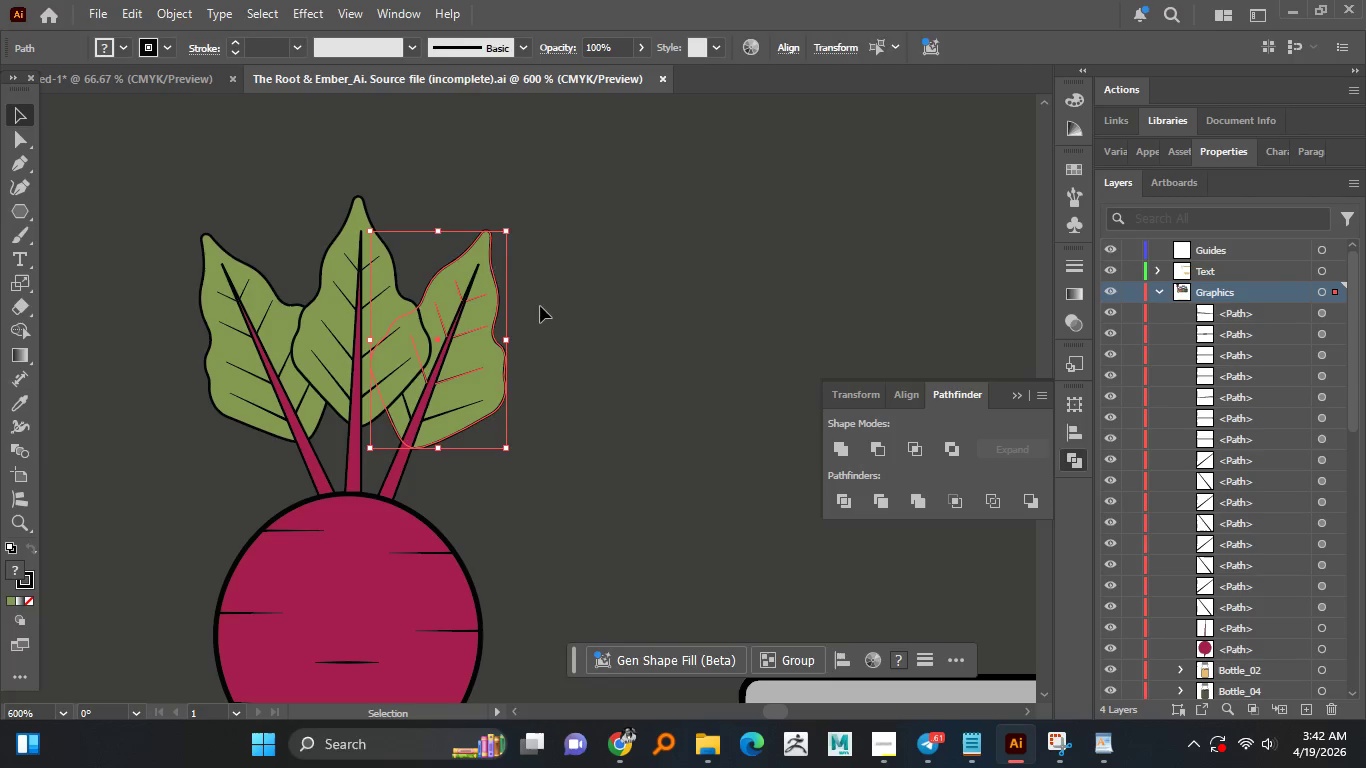 
hold_key(key=ShiftLeft, duration=0.38)
 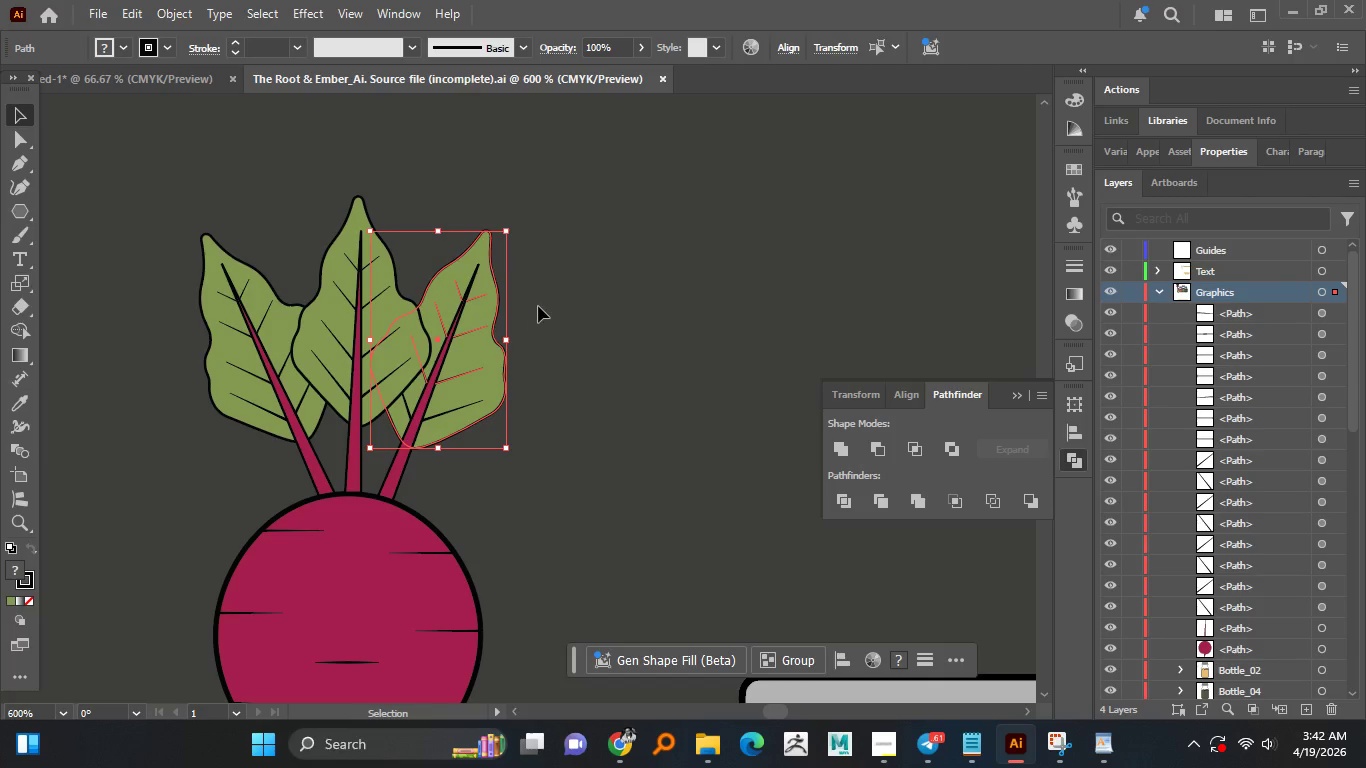 
left_click([540, 306])
 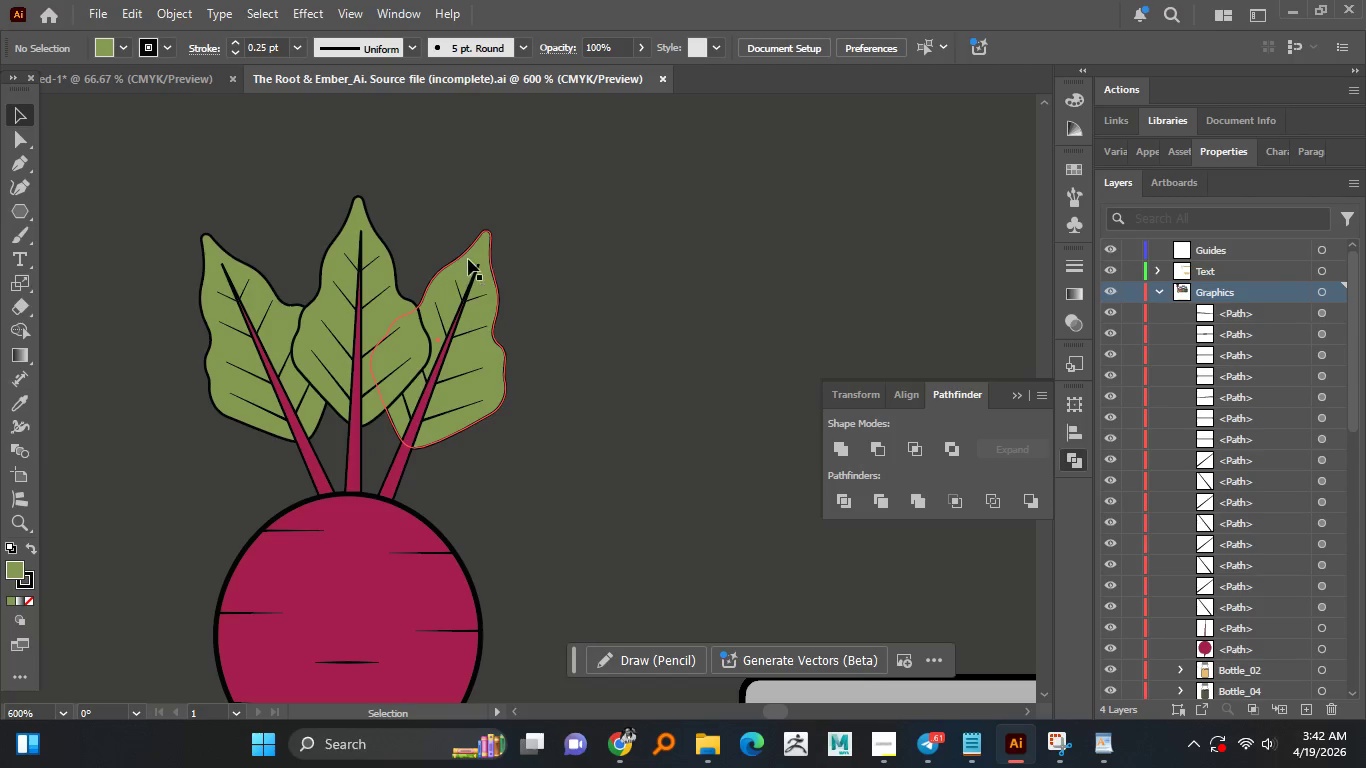 
left_click_drag(start_coordinate=[467, 258], to_coordinate=[401, 224])
 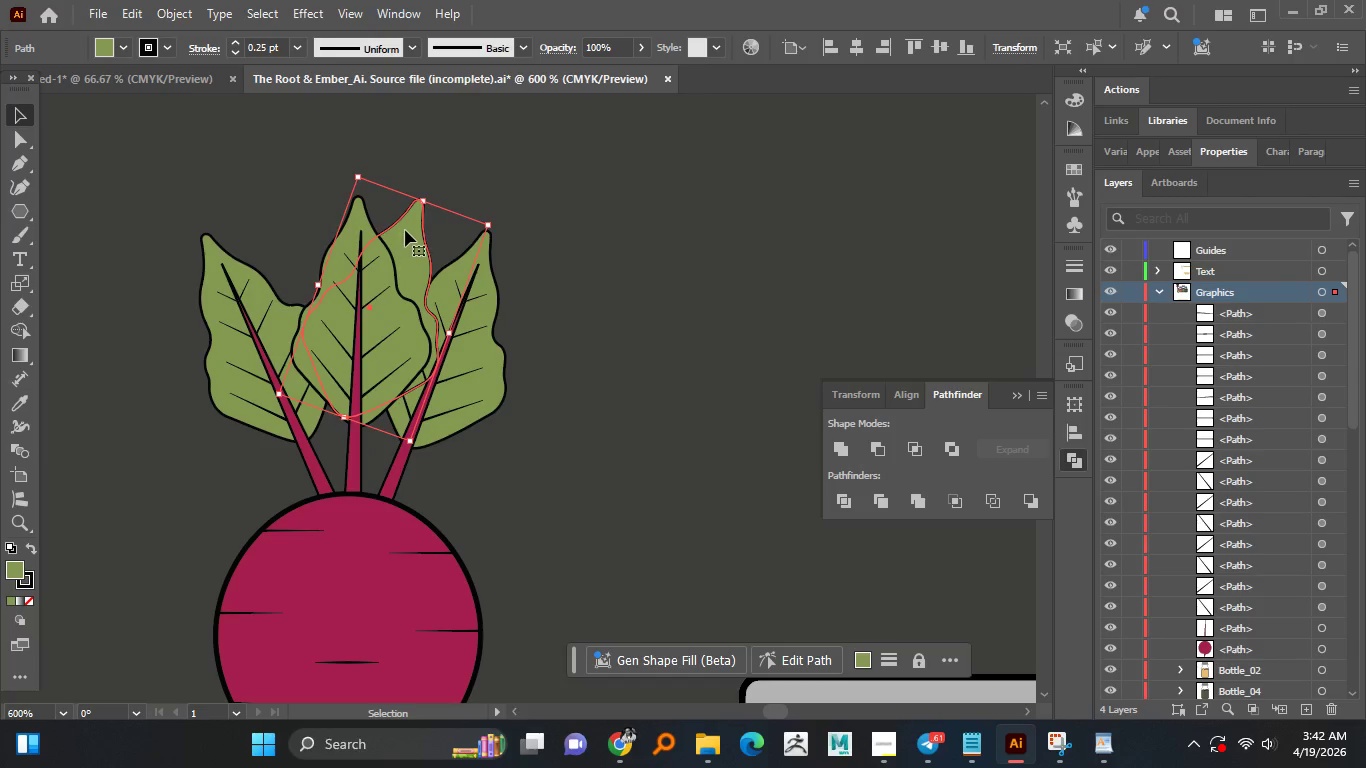 
hold_key(key=AltLeft, duration=1.5)
 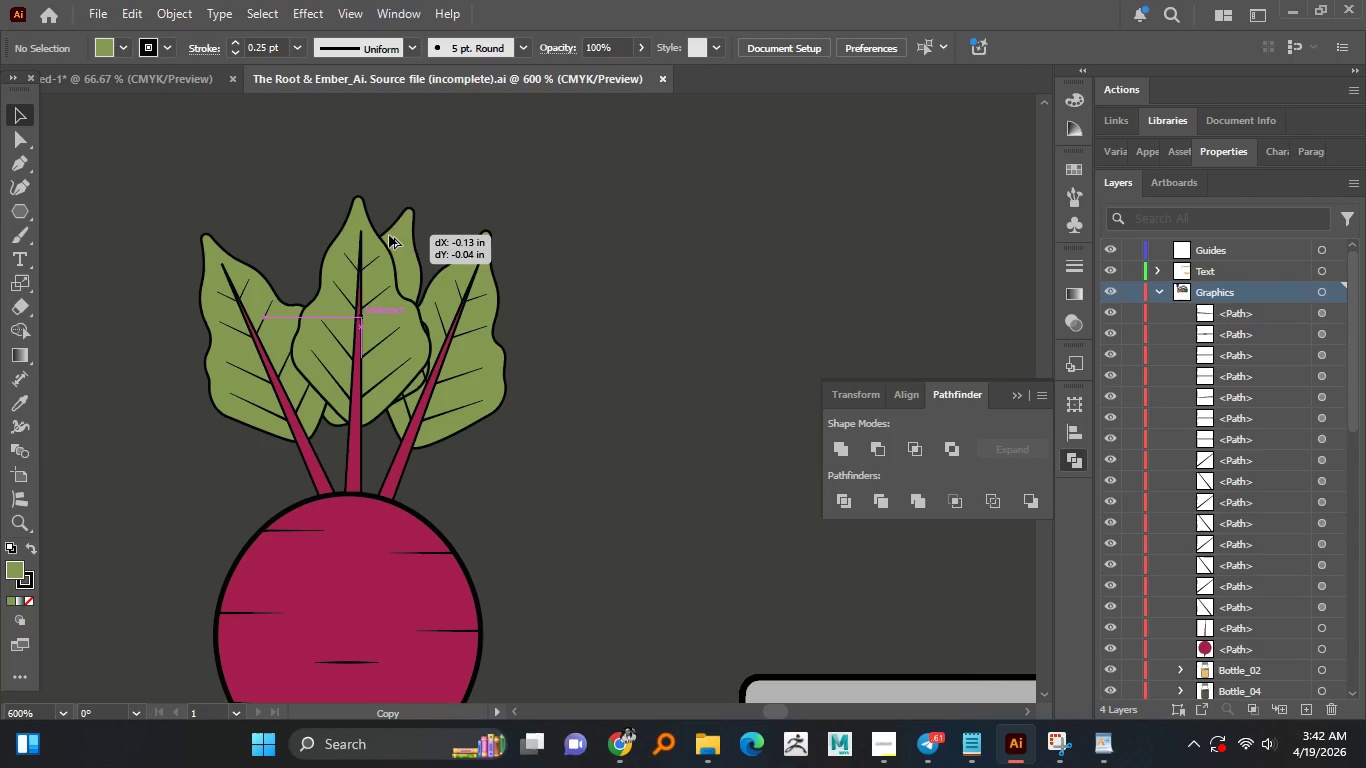 
hold_key(key=AltLeft, duration=1.5)
 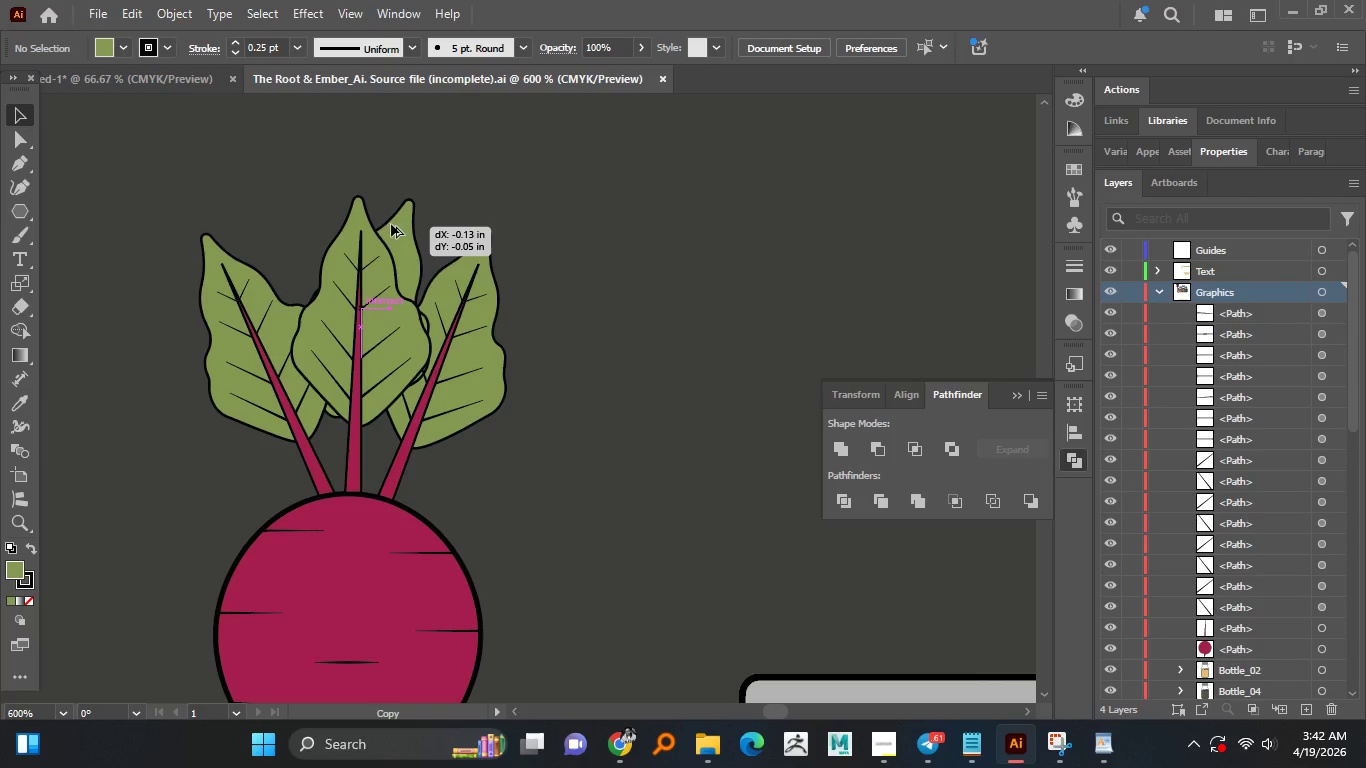 
hold_key(key=AltLeft, duration=1.5)
 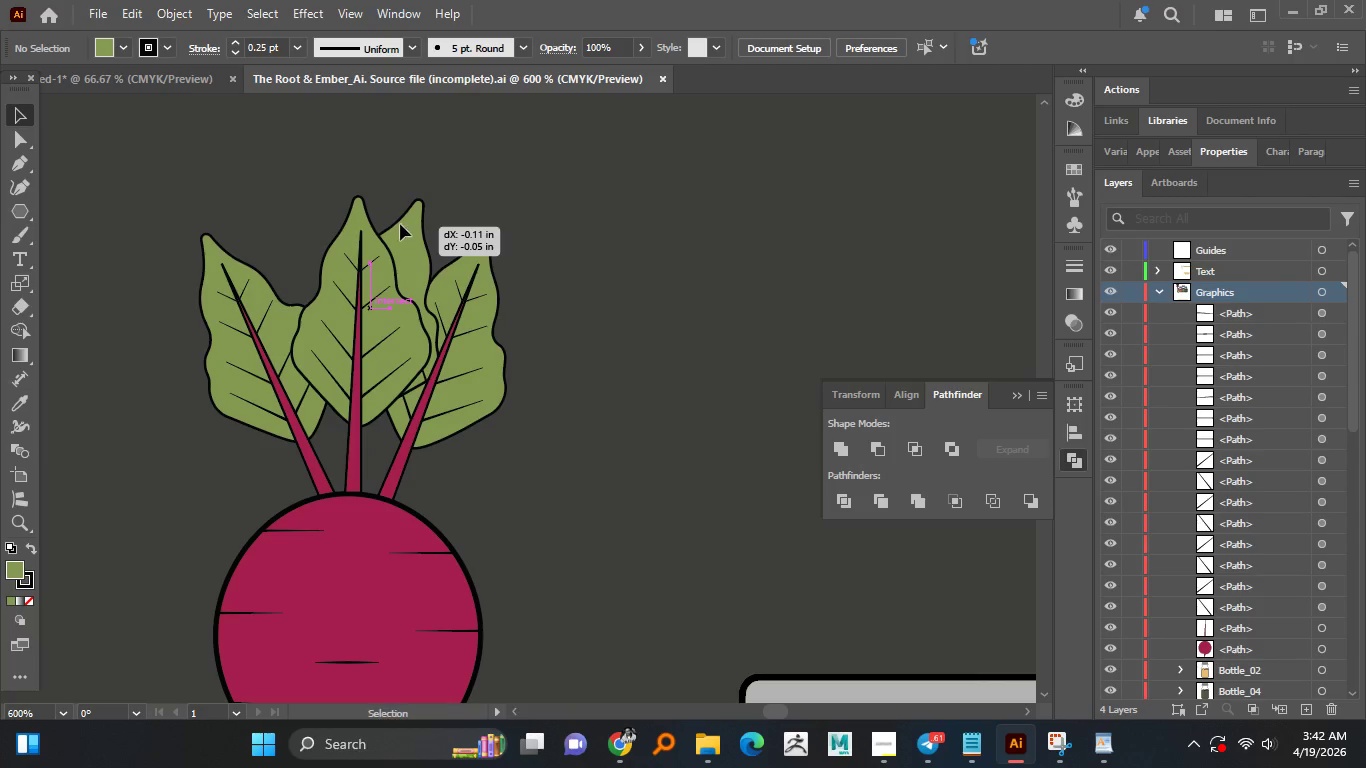 
key(Alt+AltLeft)
 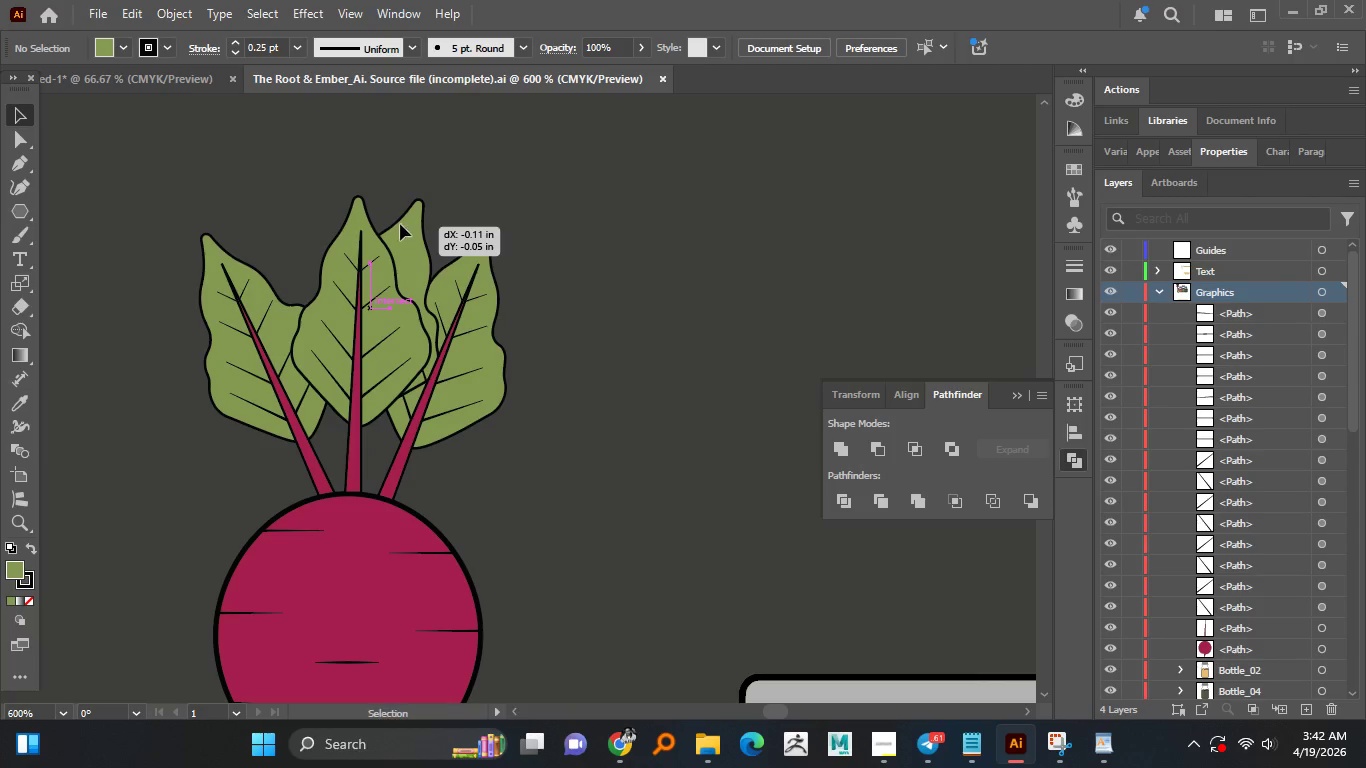 
key(Alt+AltLeft)
 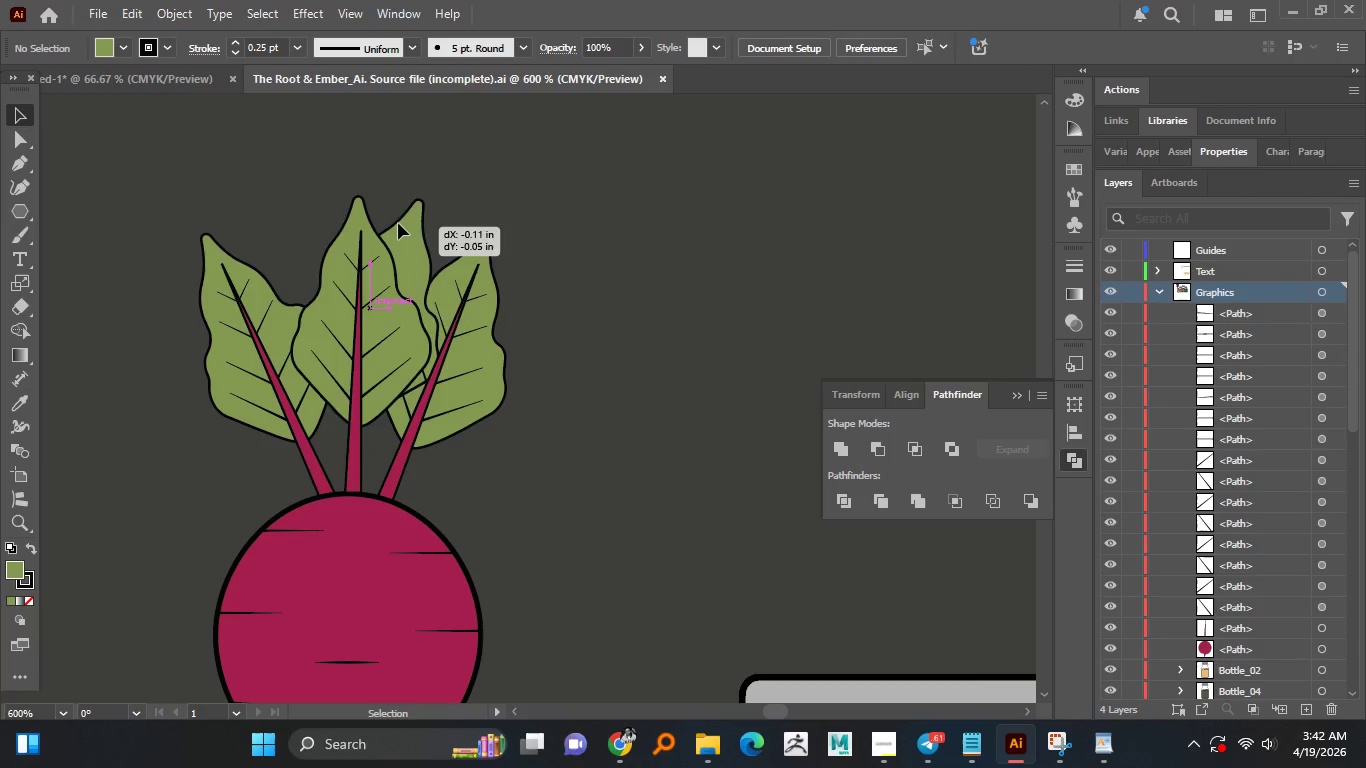 
key(Alt+AltLeft)
 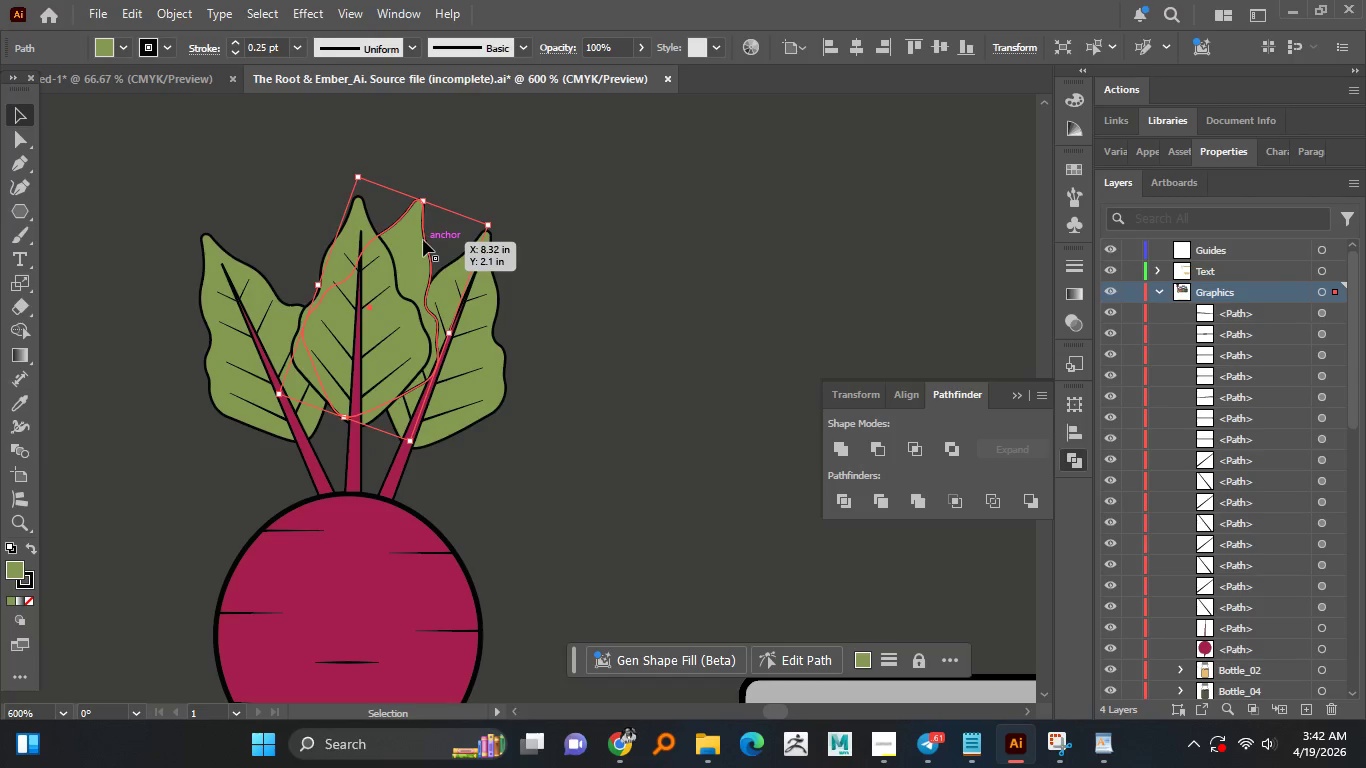 
right_click([419, 240])
 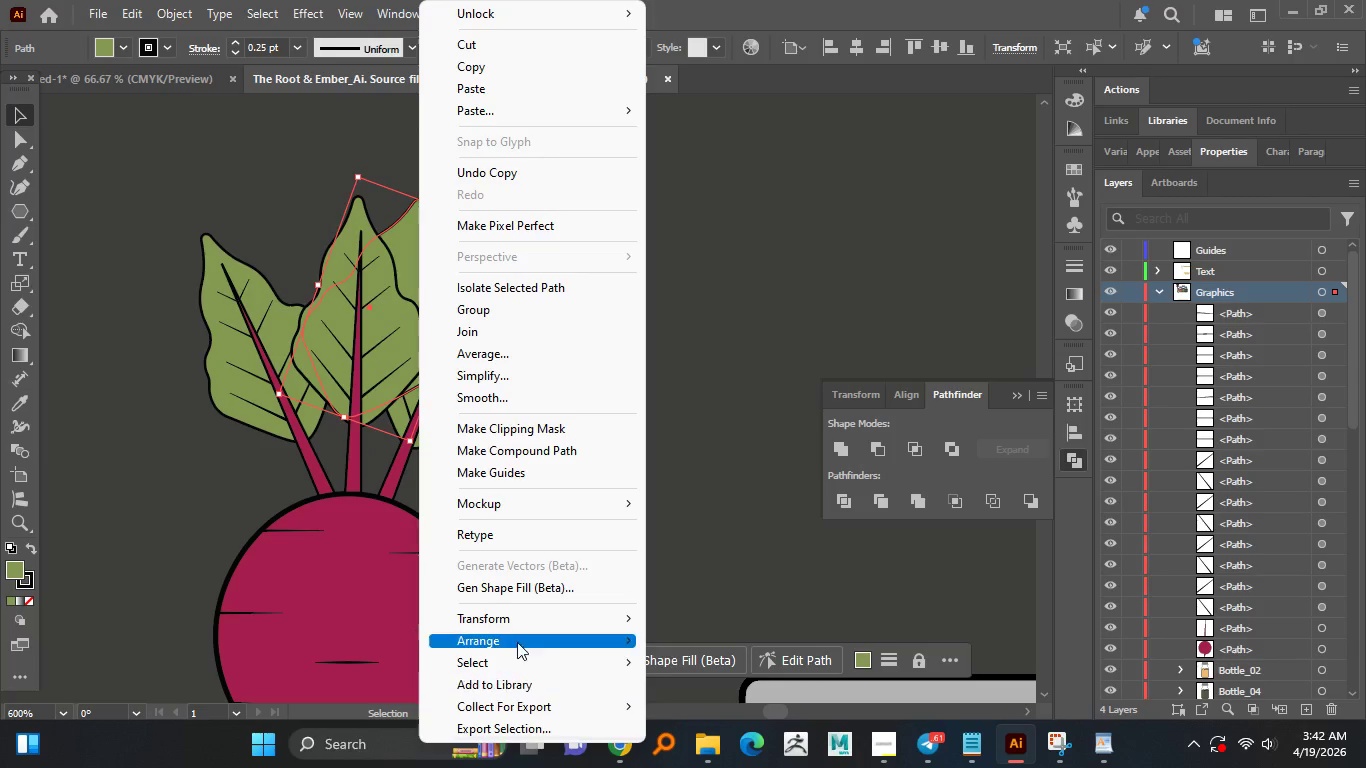 
left_click([515, 635])
 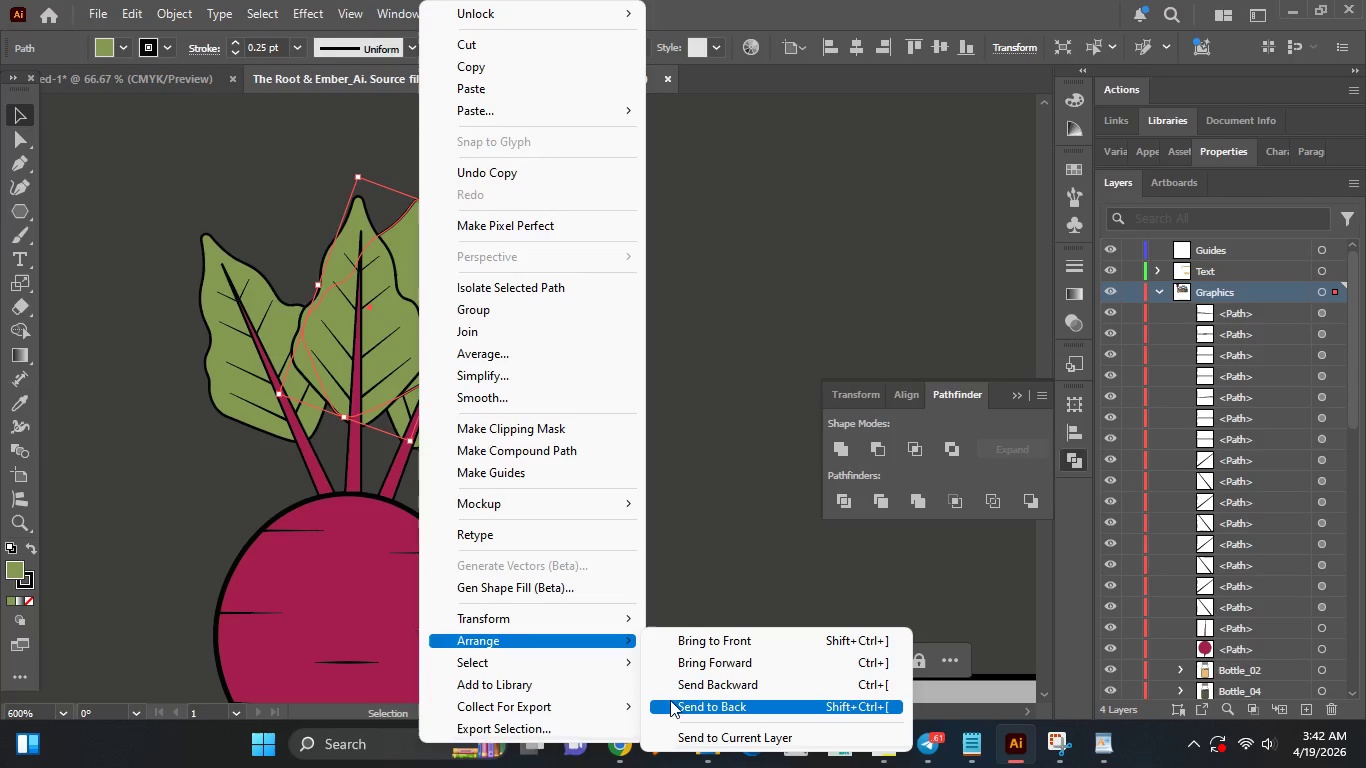 
left_click([677, 701])
 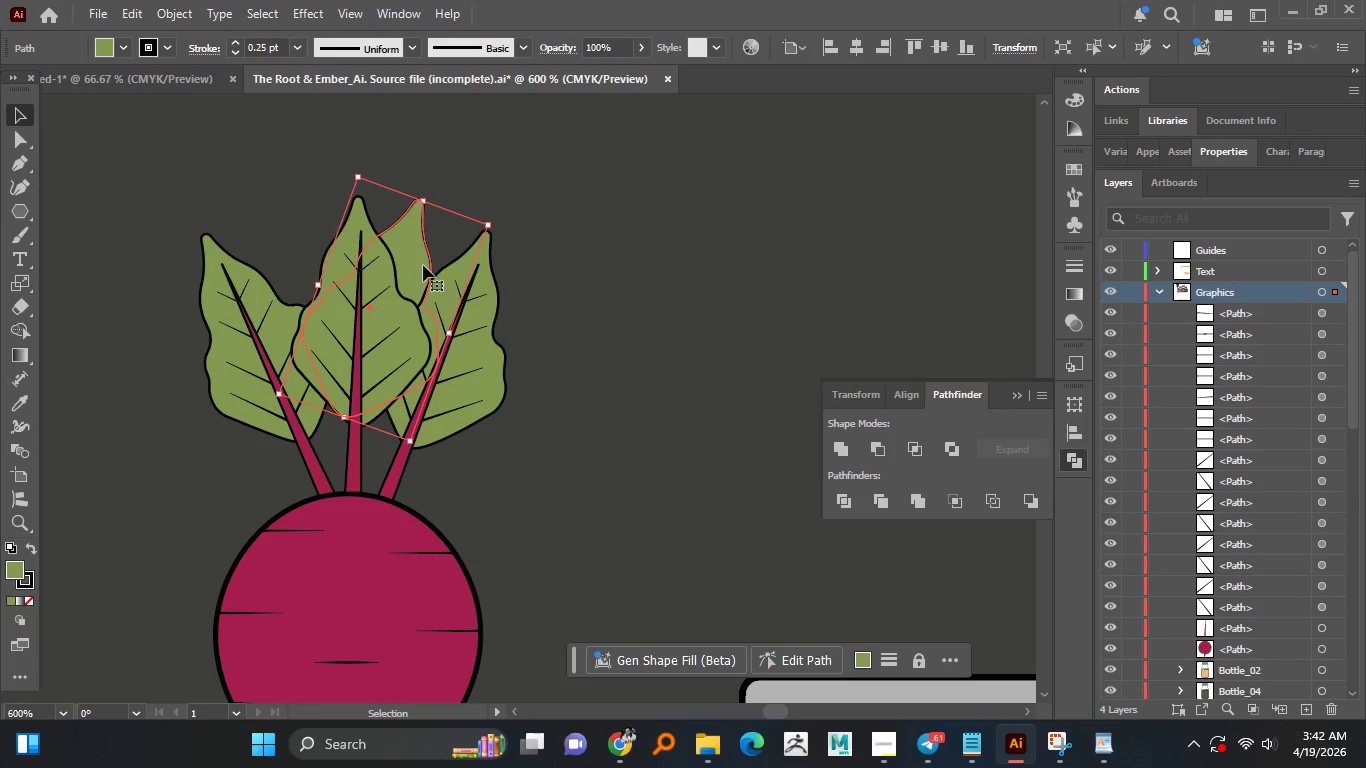 
left_click_drag(start_coordinate=[419, 265], to_coordinate=[386, 271])
 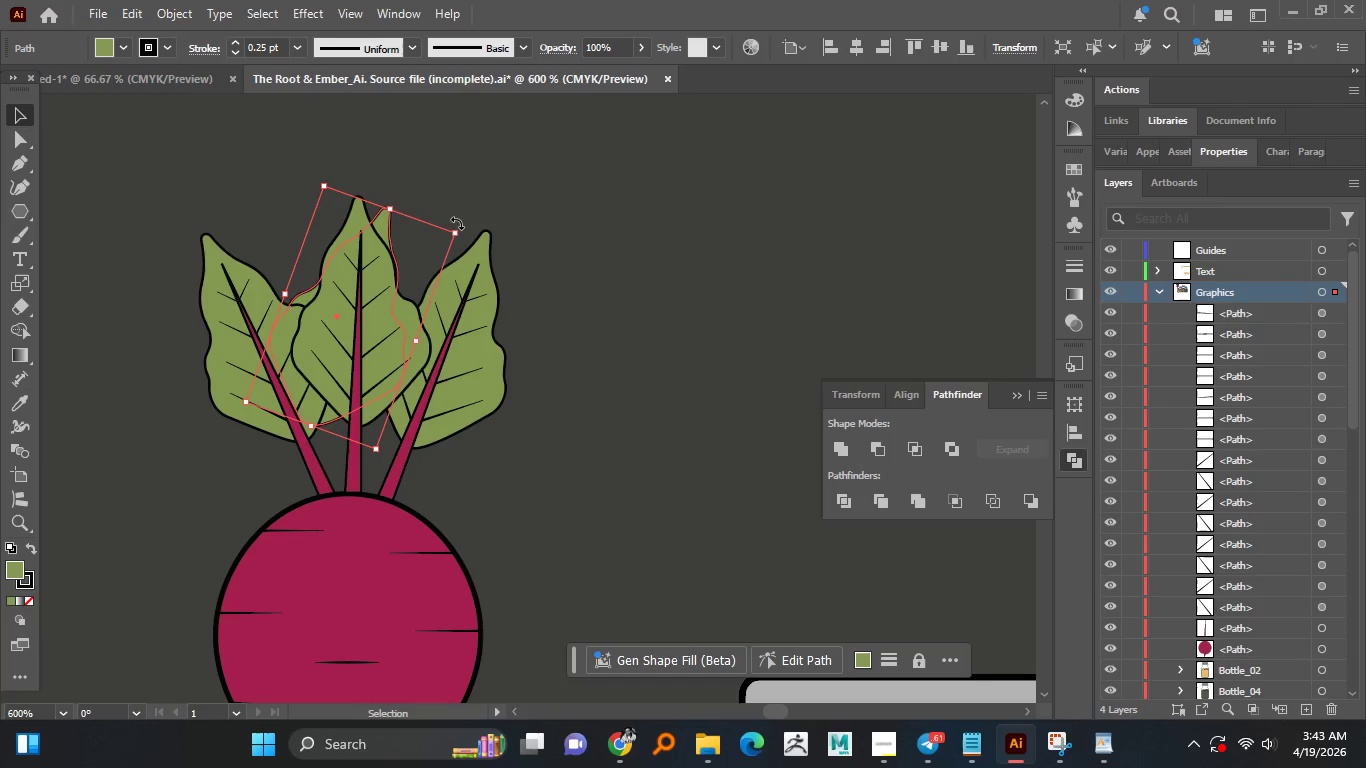 
left_click_drag(start_coordinate=[457, 224], to_coordinate=[401, 192])
 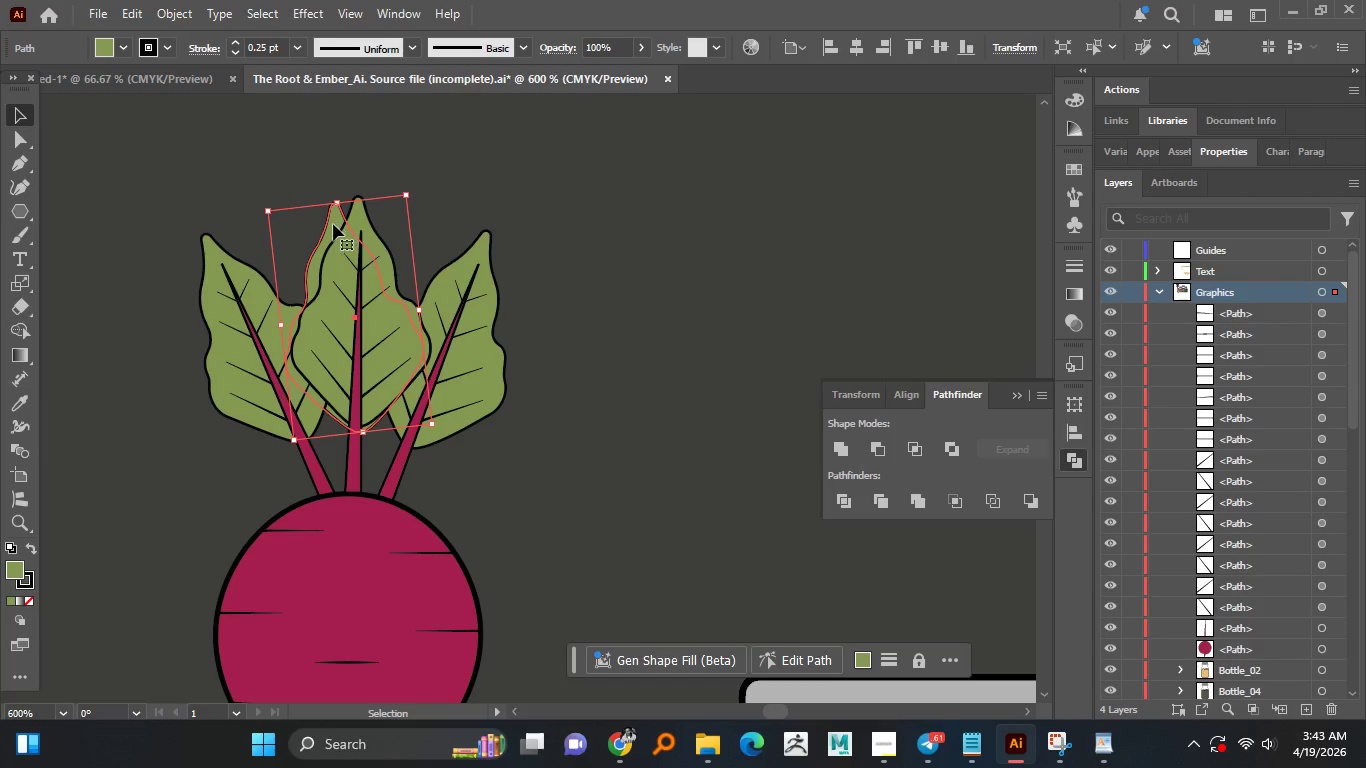 
left_click_drag(start_coordinate=[332, 223], to_coordinate=[326, 223])
 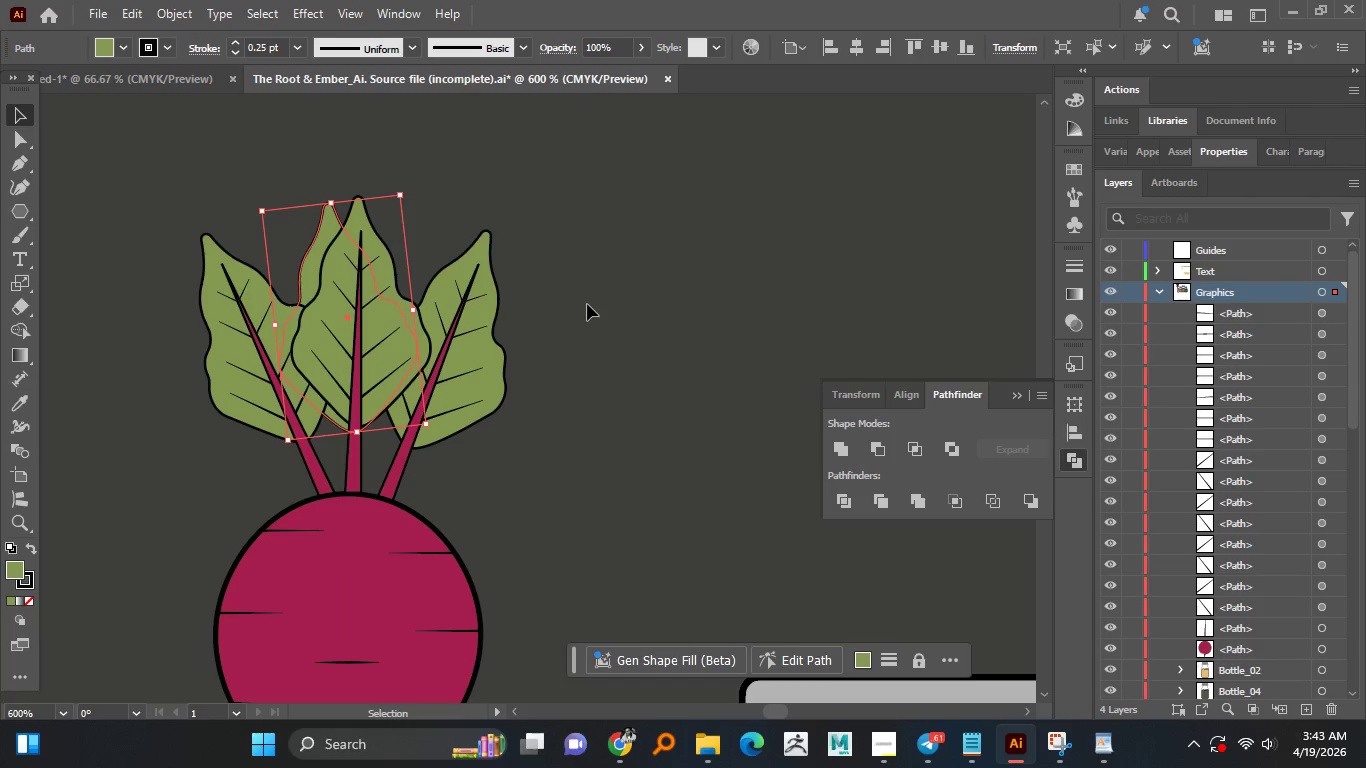 
left_click([587, 304])
 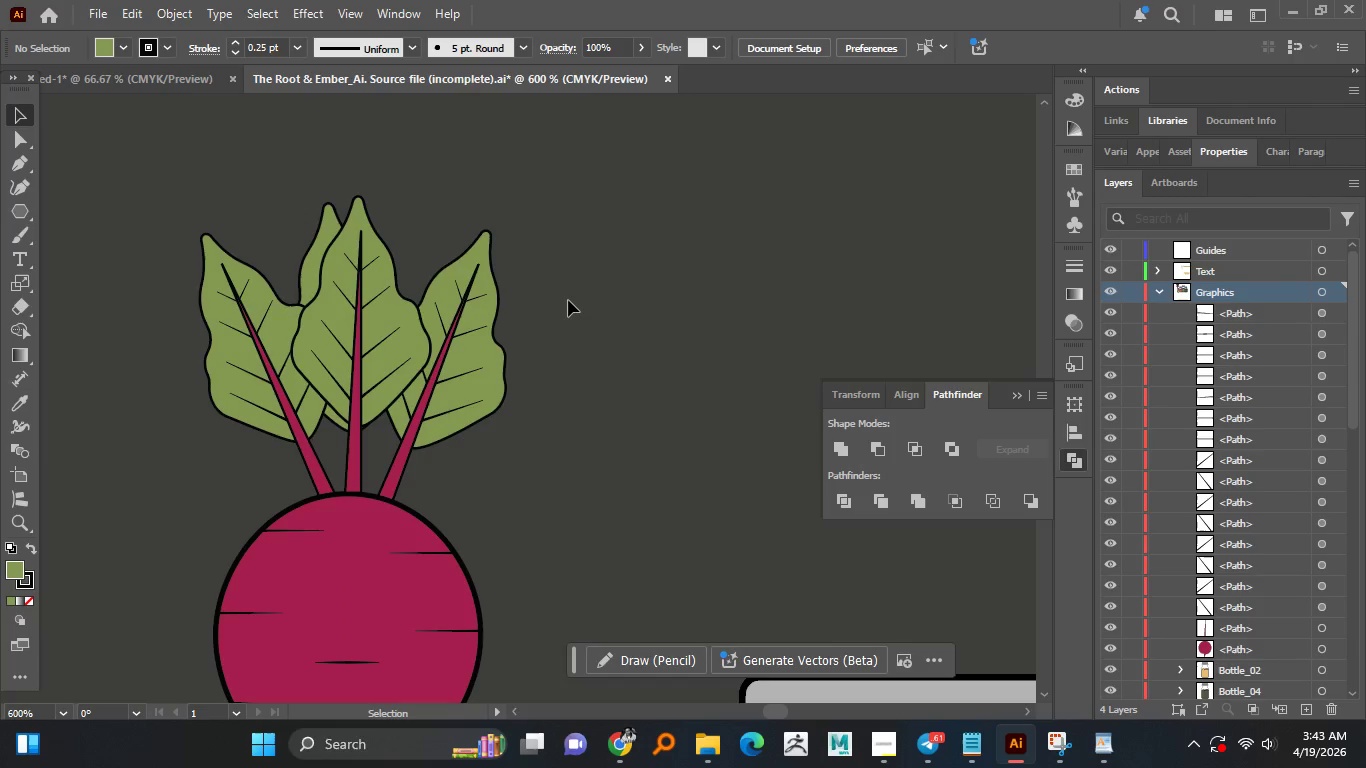 
hold_key(key=AltLeft, duration=0.91)
scroll: coordinate [561, 298], scroll_direction: none, amount: 0.0
 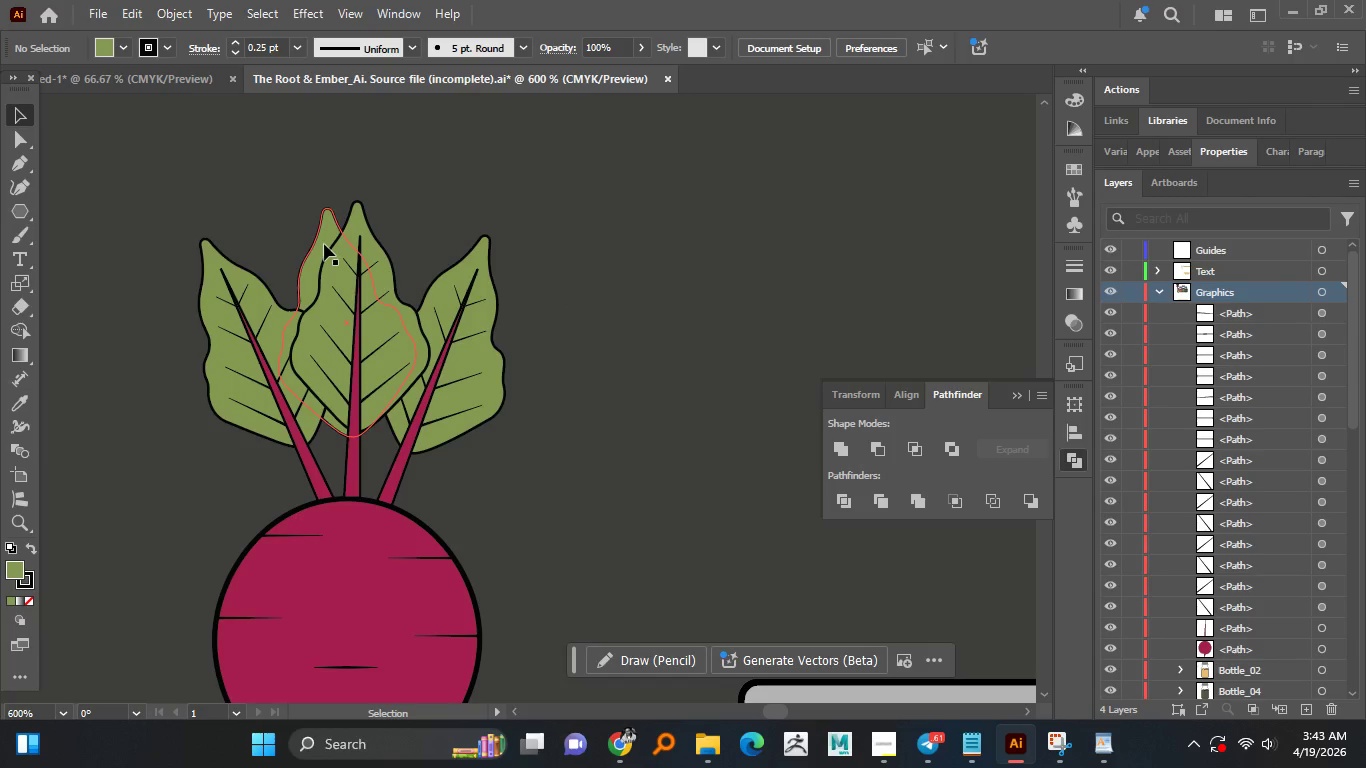 
hold_key(key=AltLeft, duration=0.69)
left_click_drag(start_coordinate=[324, 244], to_coordinate=[349, 247])
 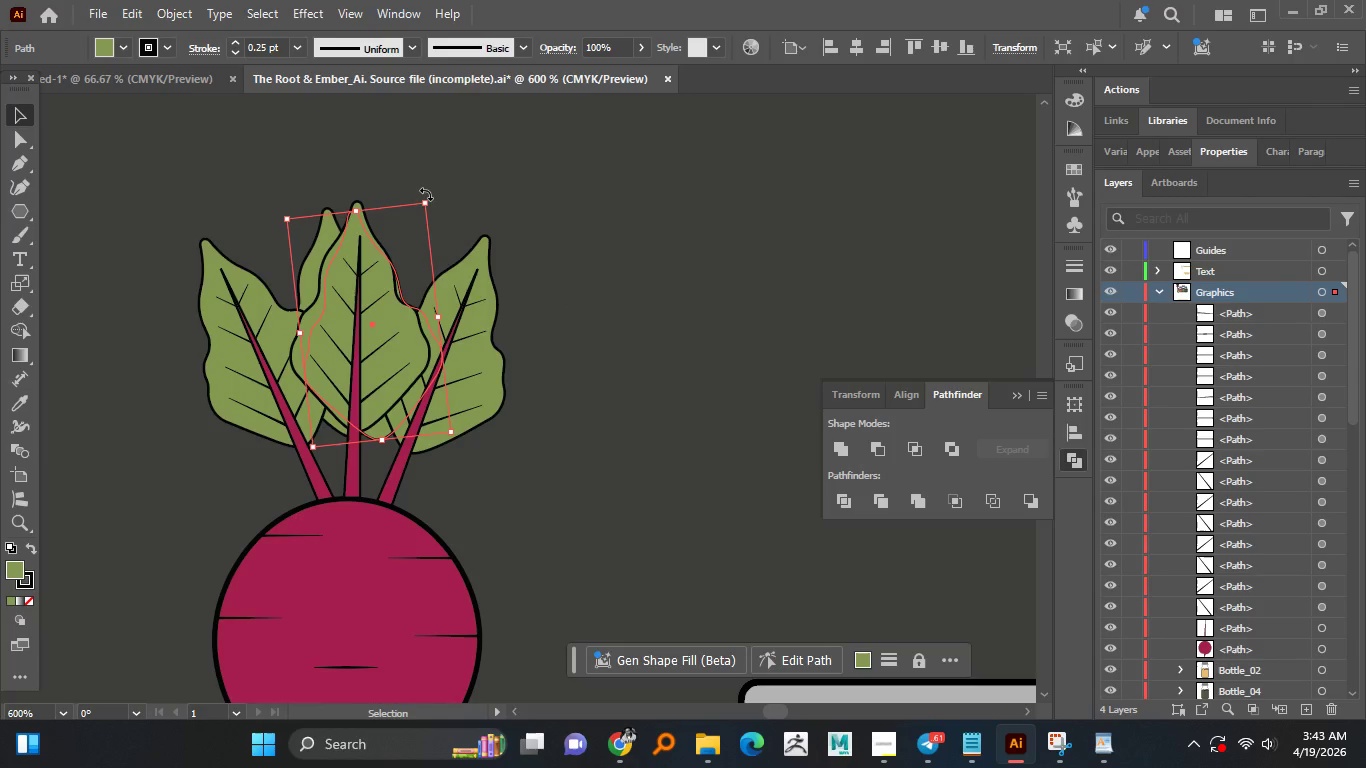 
left_click_drag(start_coordinate=[427, 194], to_coordinate=[455, 225])
 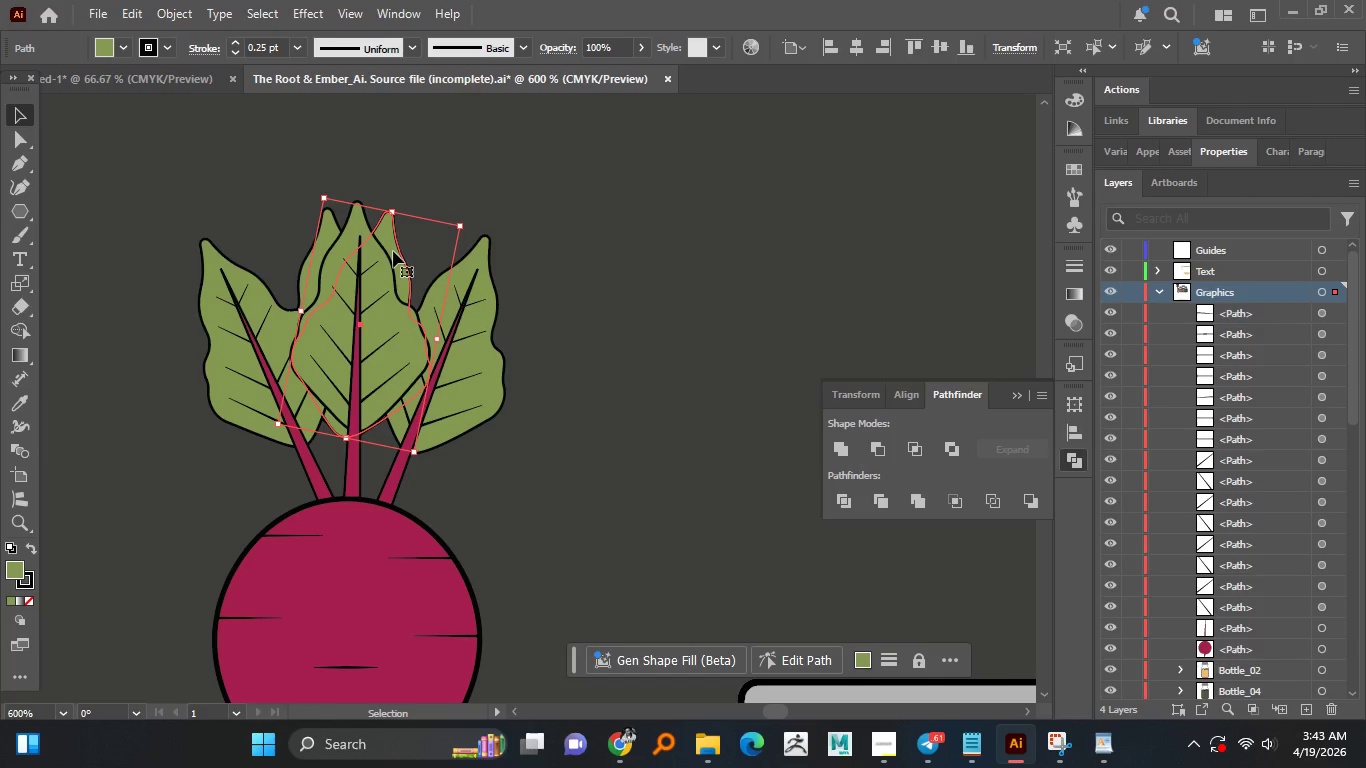 
left_click_drag(start_coordinate=[393, 251], to_coordinate=[471, 268])
 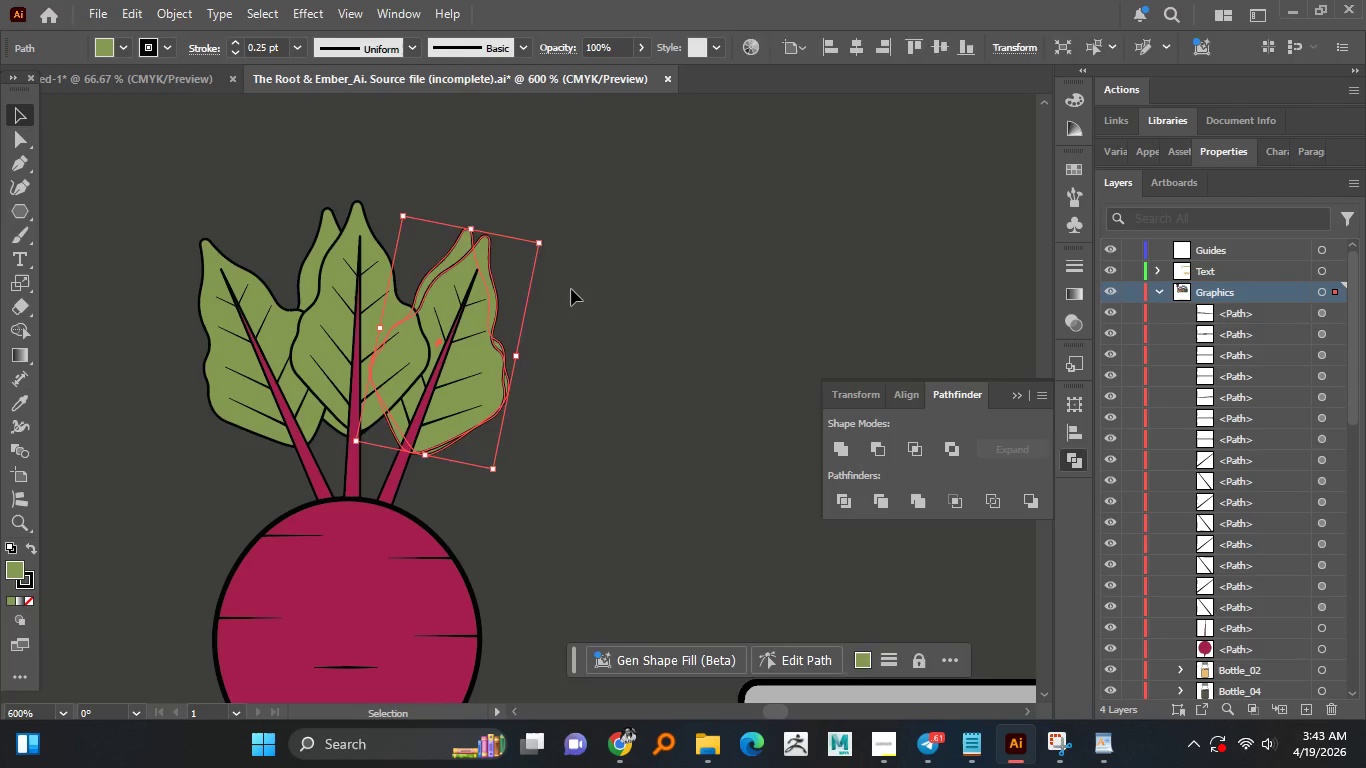 
hold_key(key=AltLeft, duration=1.52)
scroll: coordinate [566, 283], scroll_direction: down, amount: 3.0
 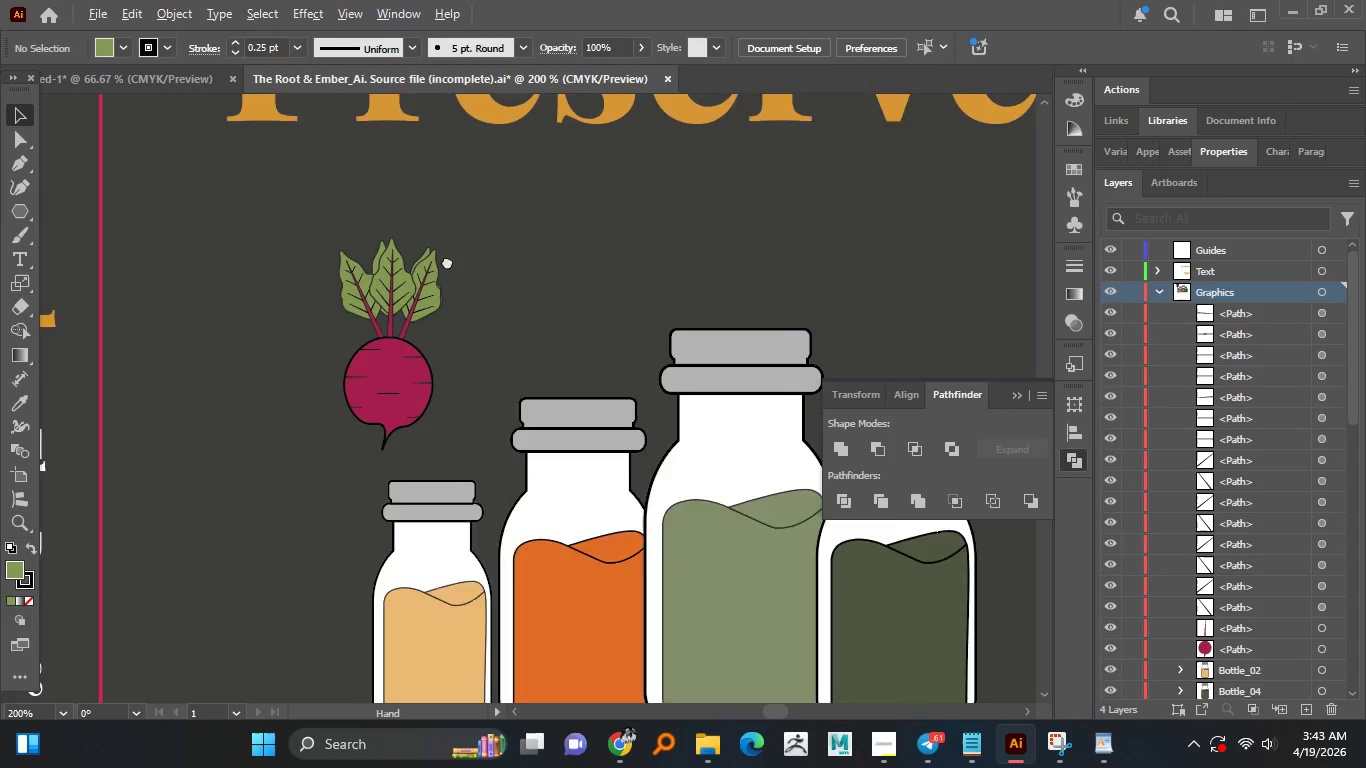 
hold_key(key=AltLeft, duration=0.64)
 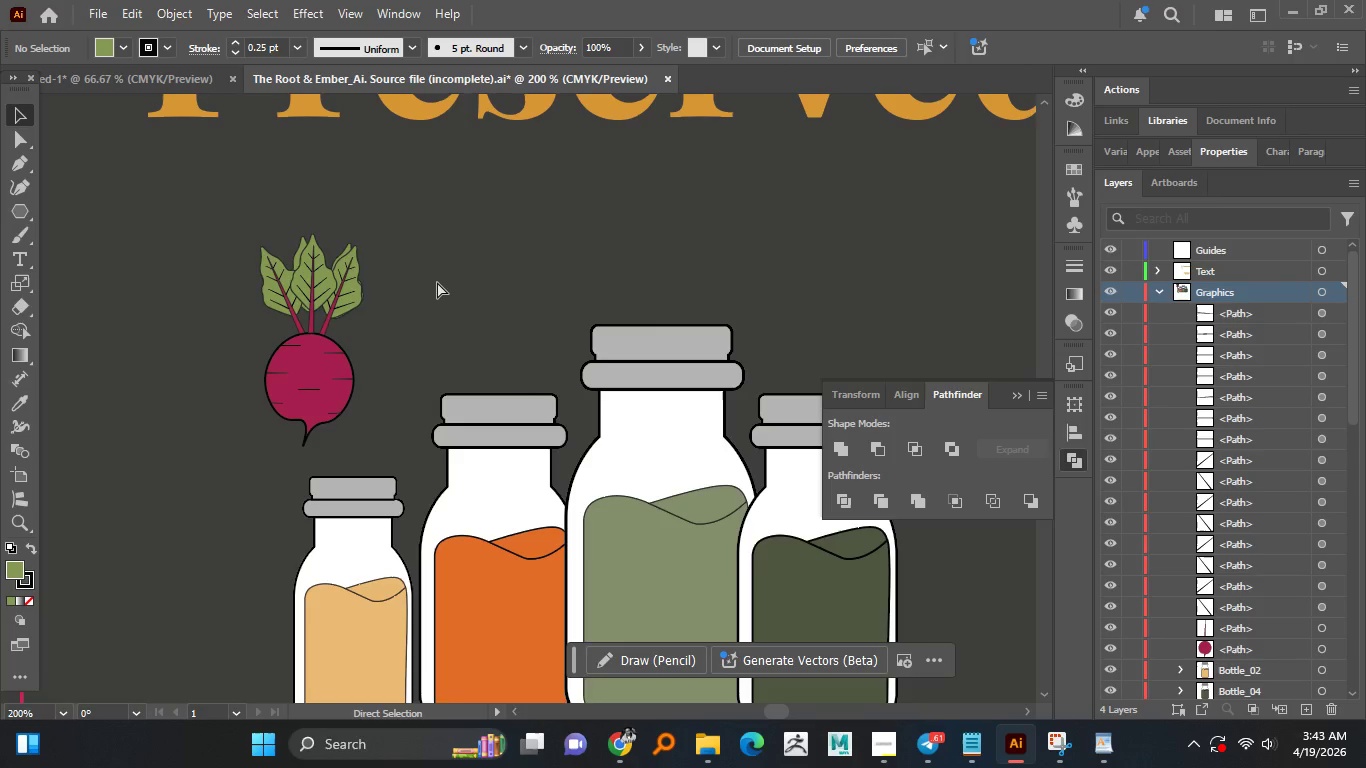 
key(Control+S)
 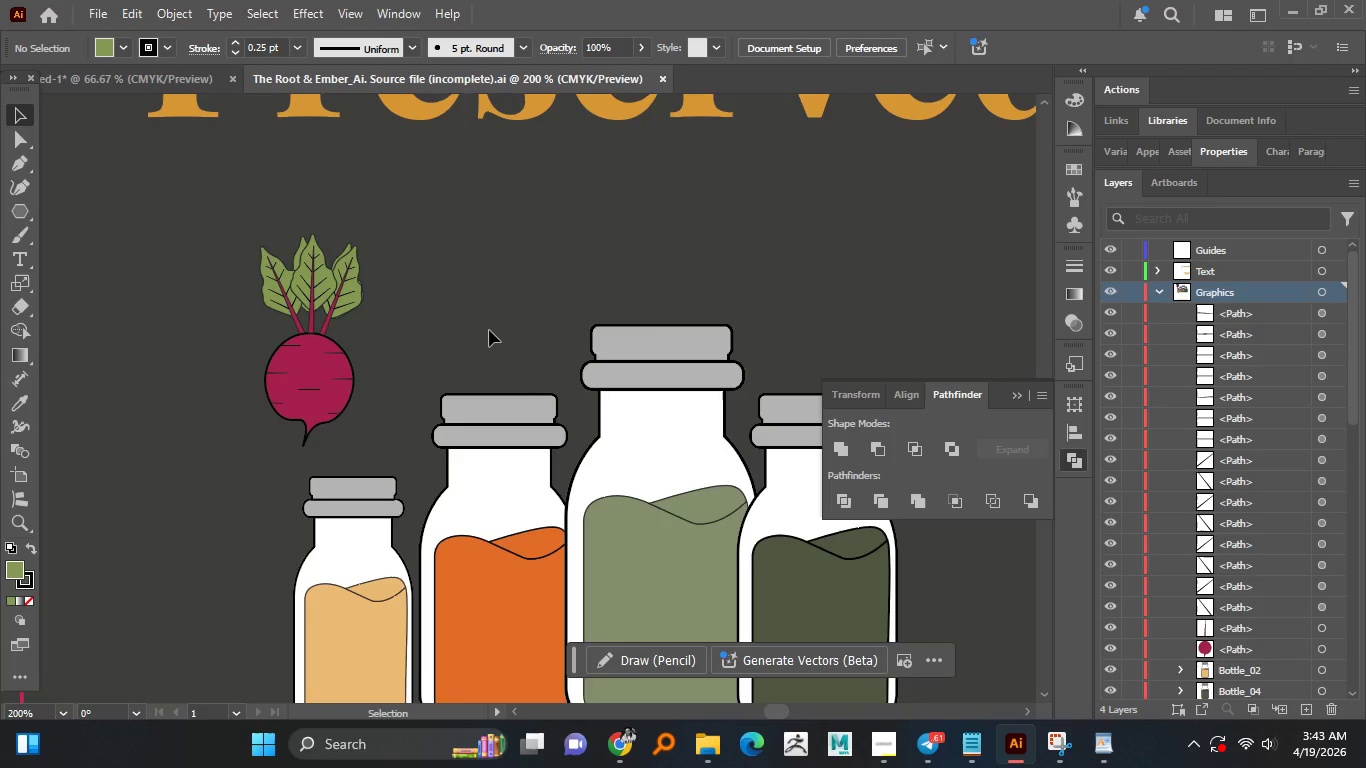 
wait(18.64)
 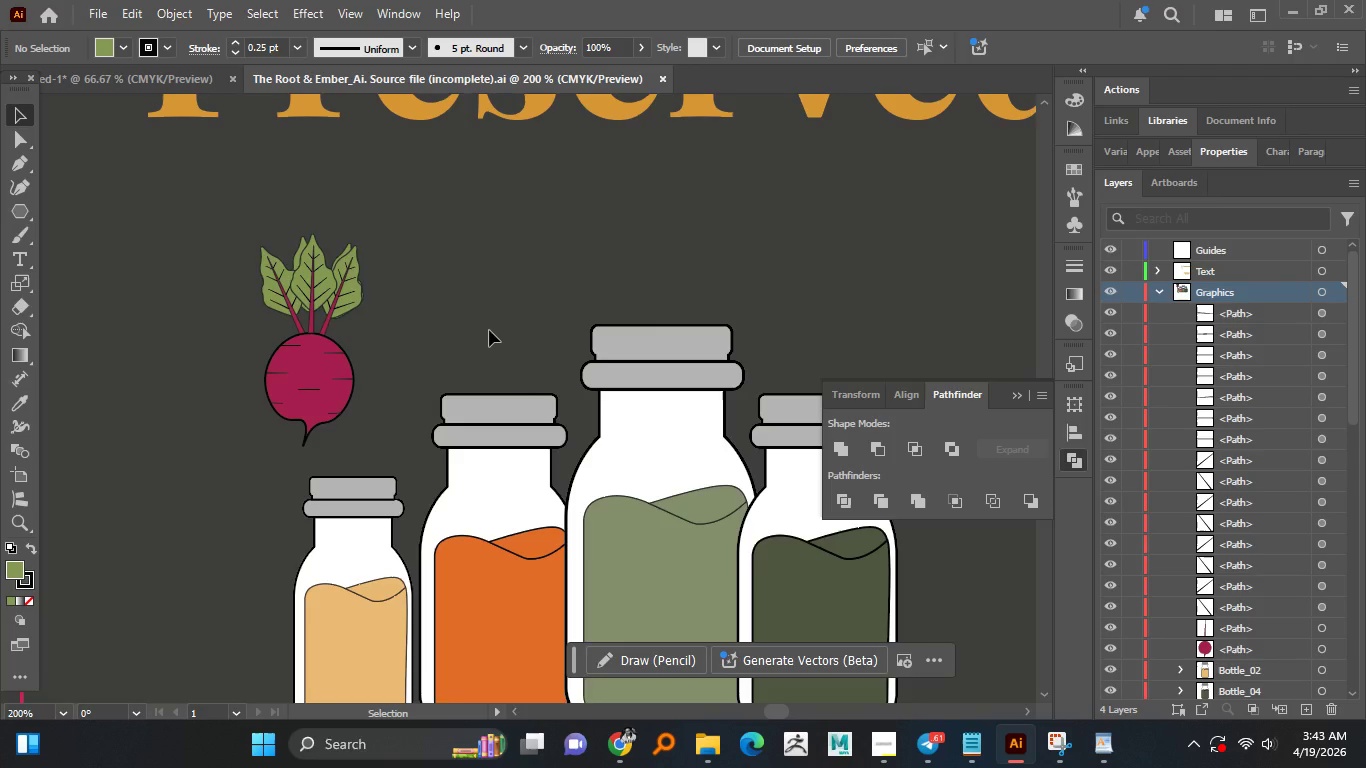 
hold_key(key=AltLeft, duration=1.51)
scroll: coordinate [387, 305], scroll_direction: up, amount: 2.0
 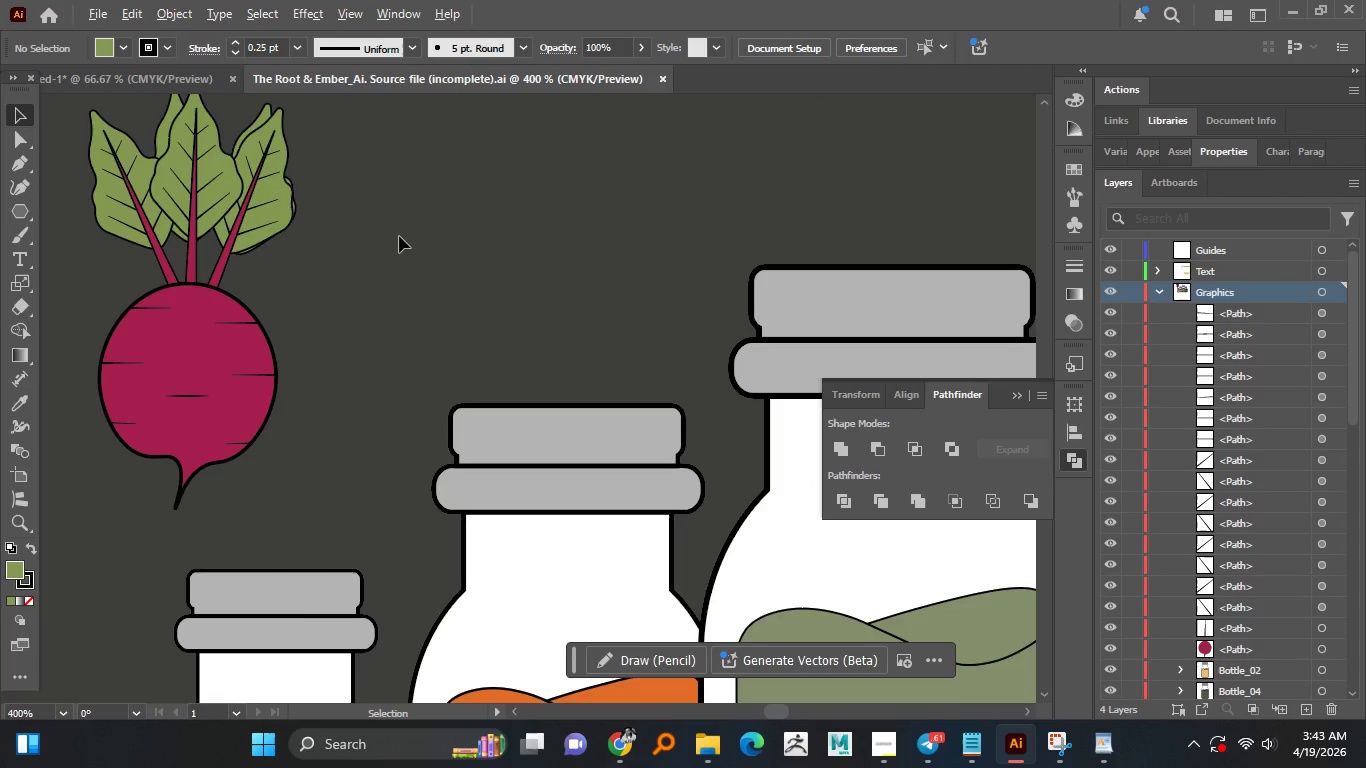 
key(Alt+AltLeft)
 